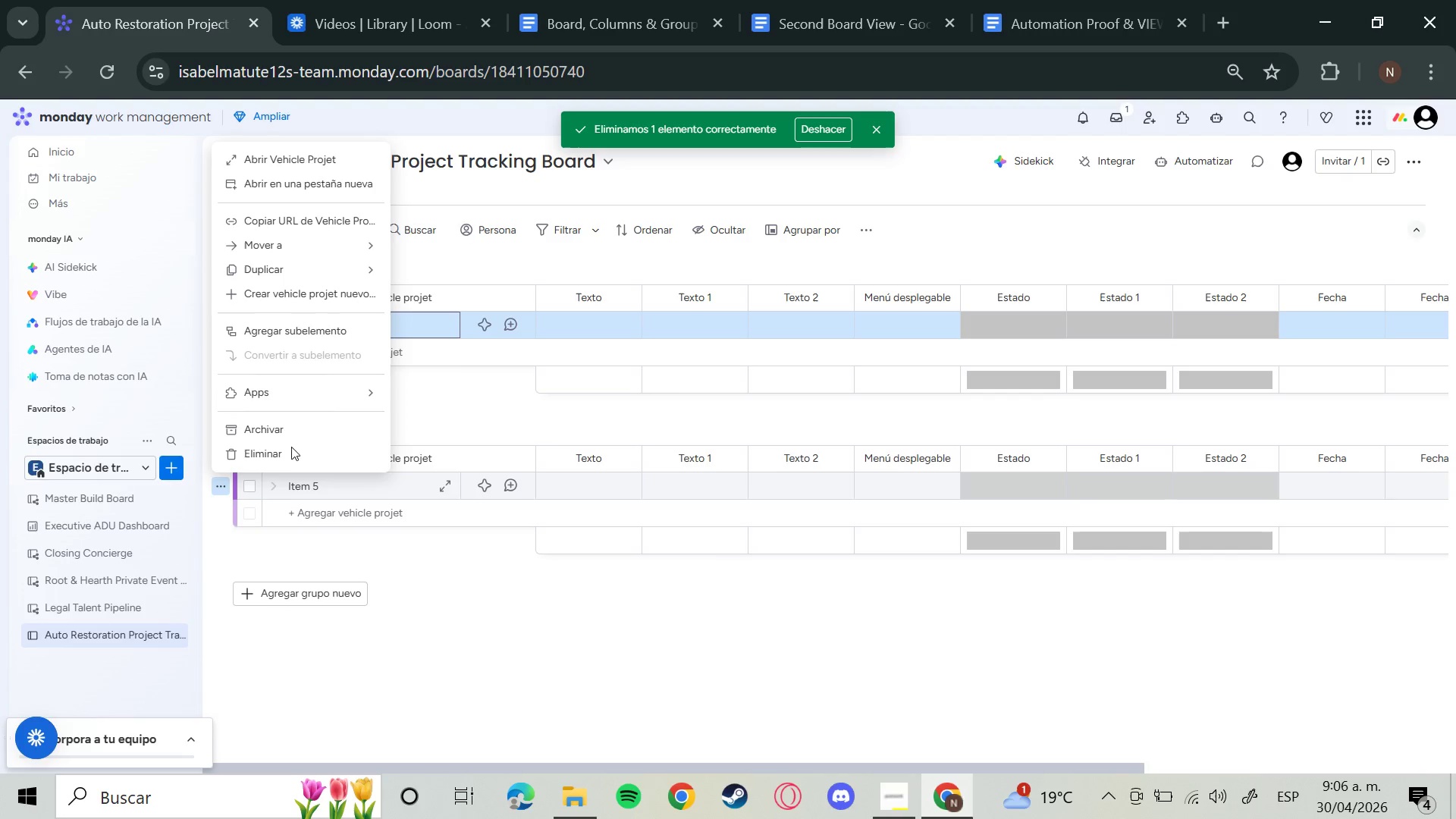 
left_click([290, 447])
 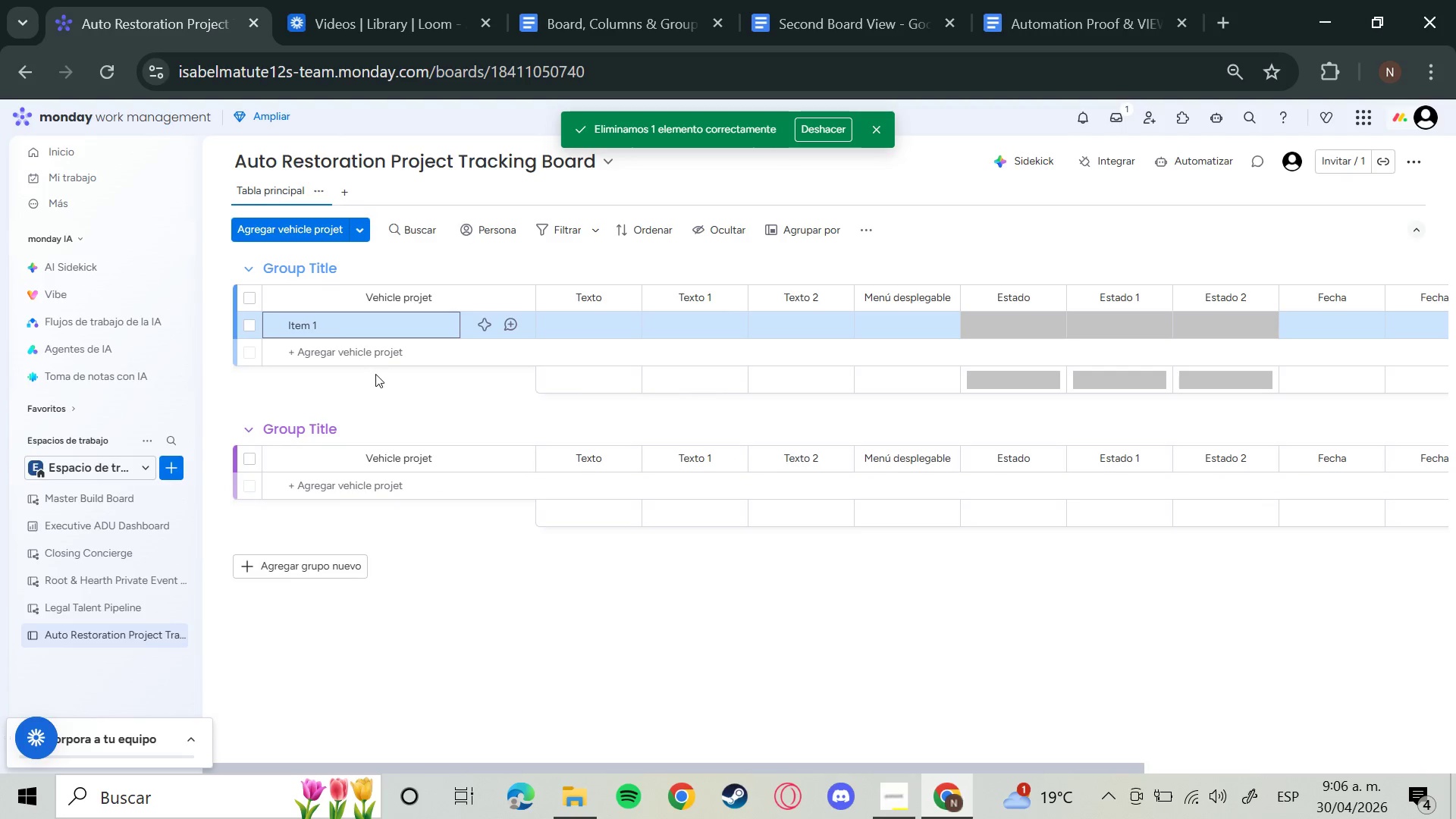 
wait(6.8)
 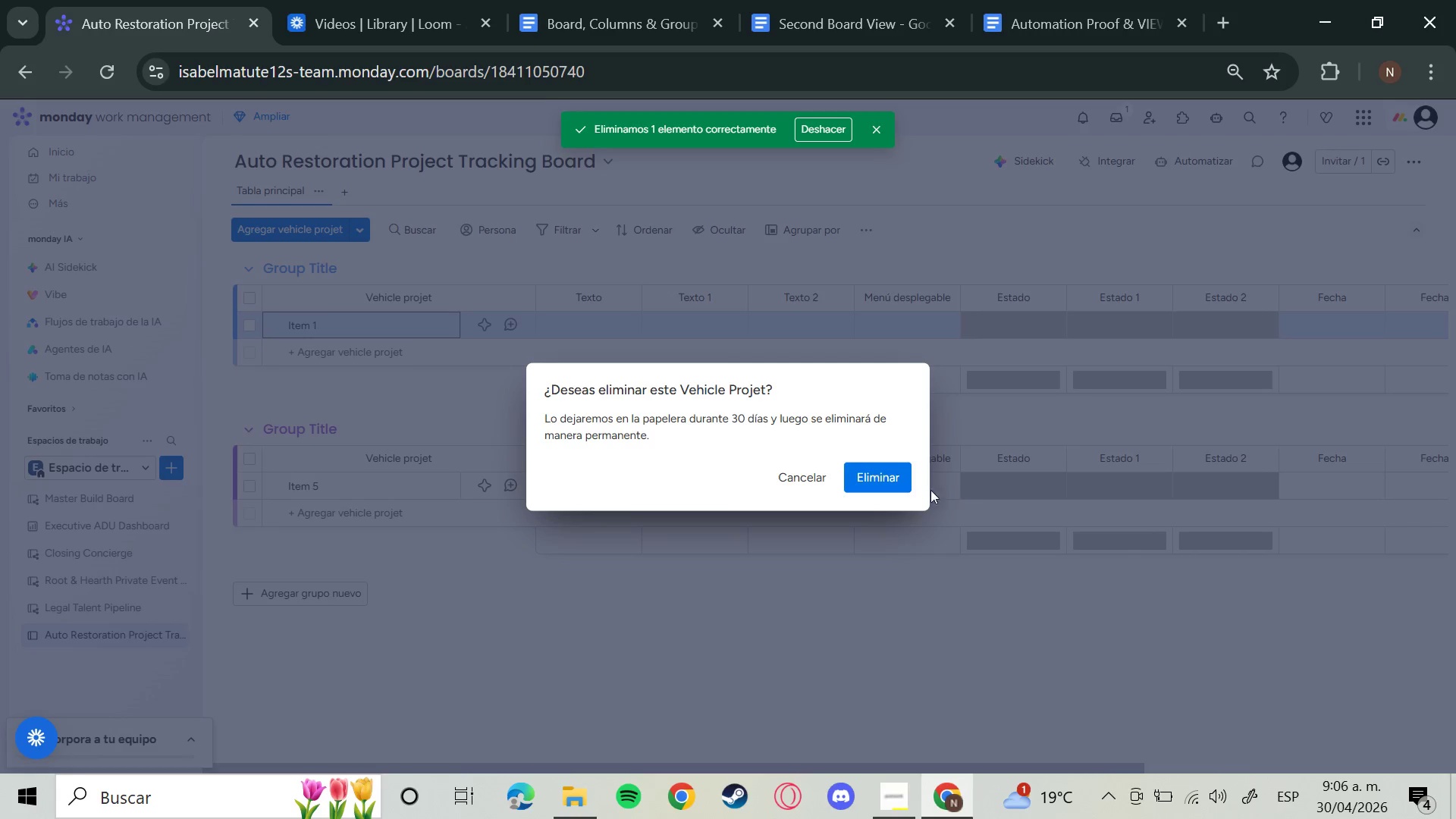 
left_click([299, 328])
 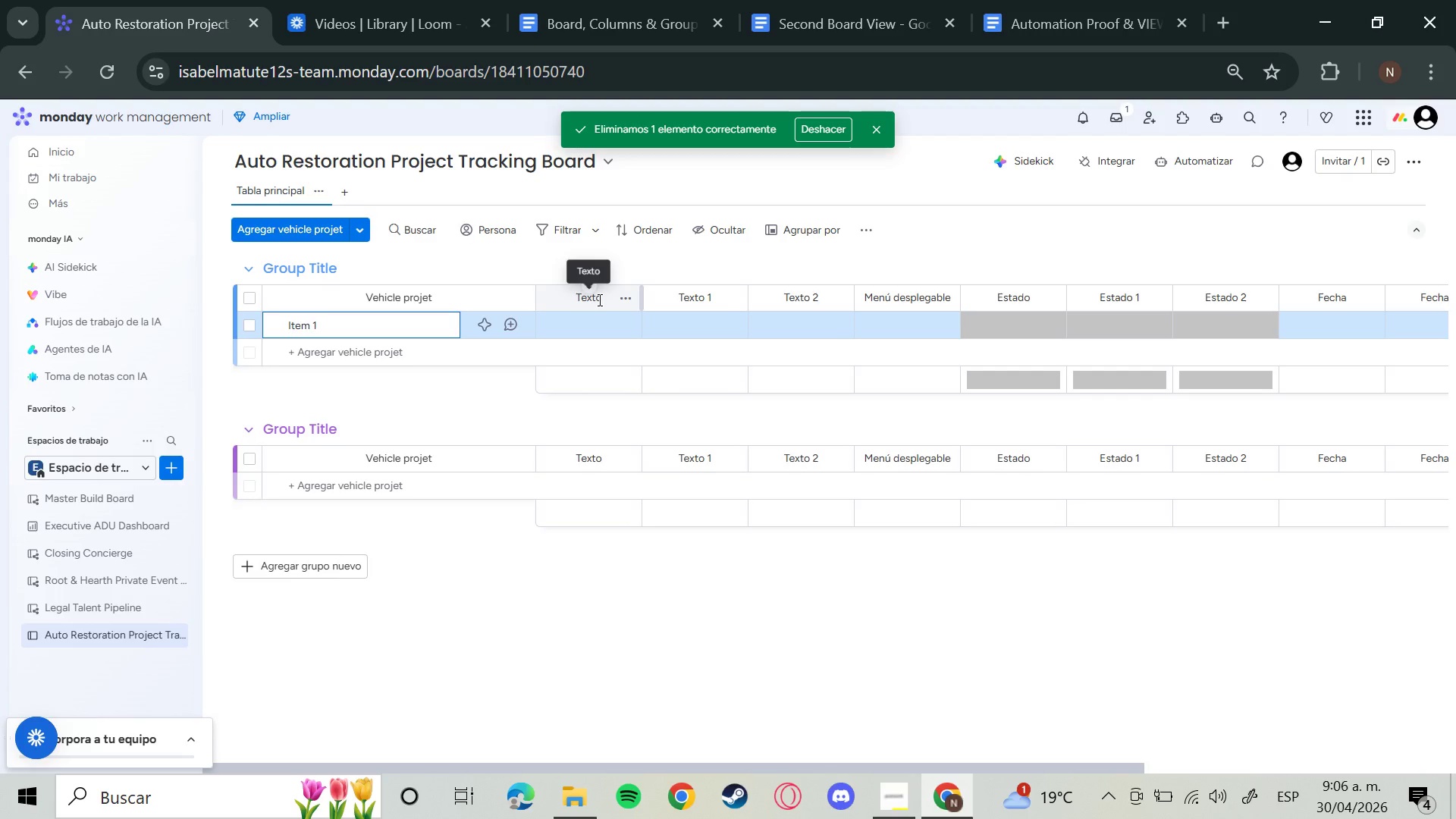 
left_click([598, 300])
 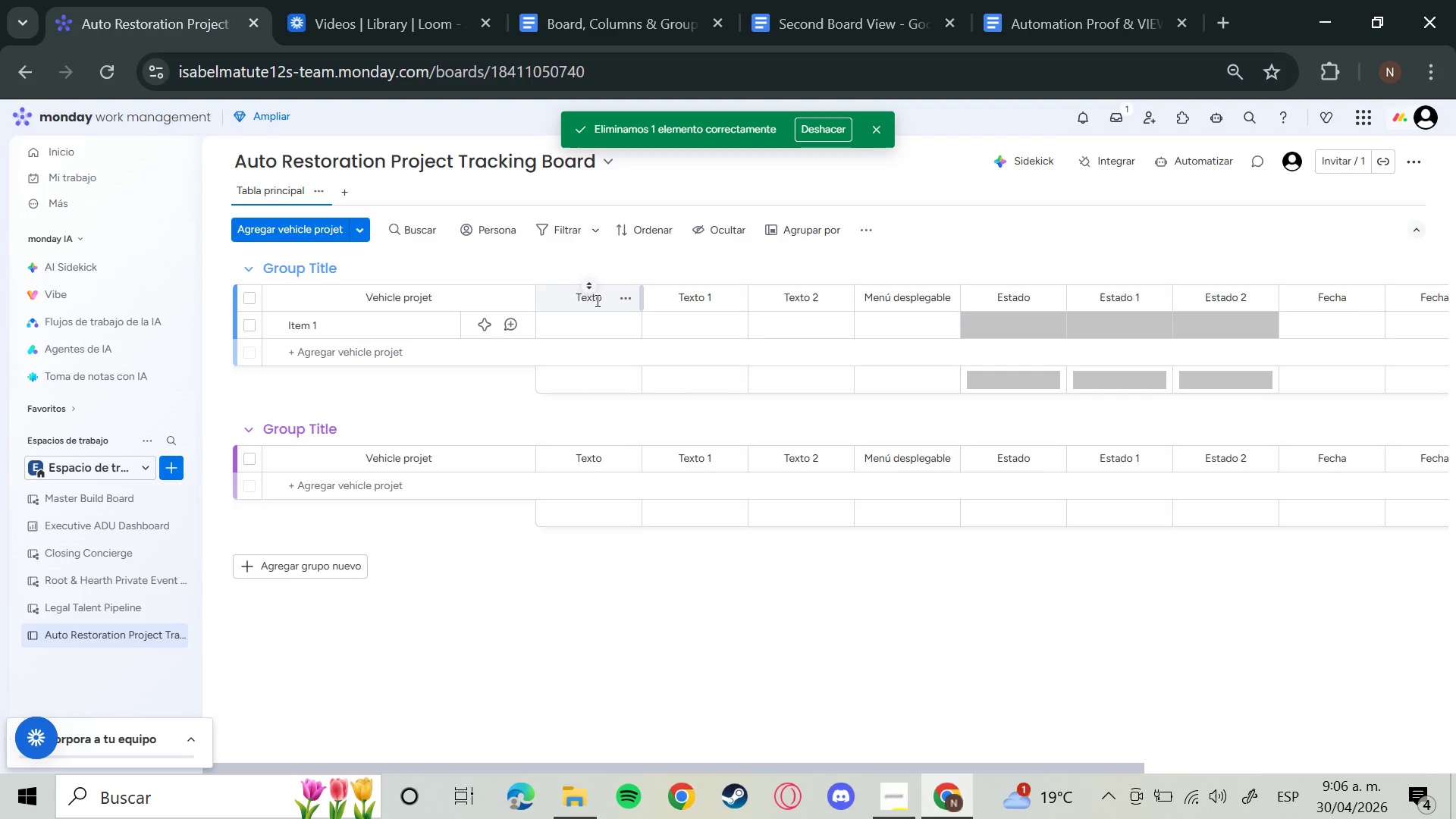 
key(Backspace)
 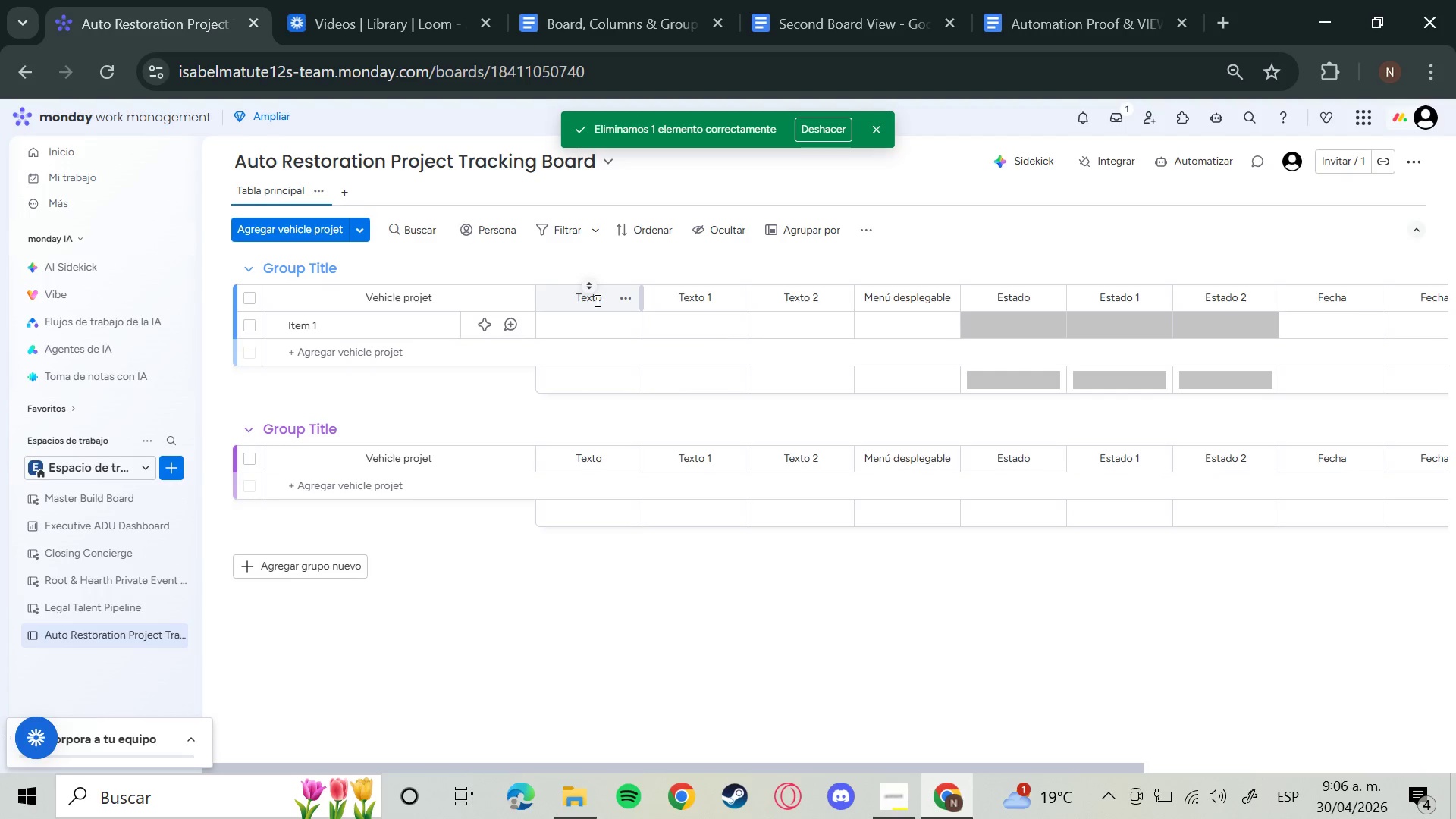 
key(Backspace)
 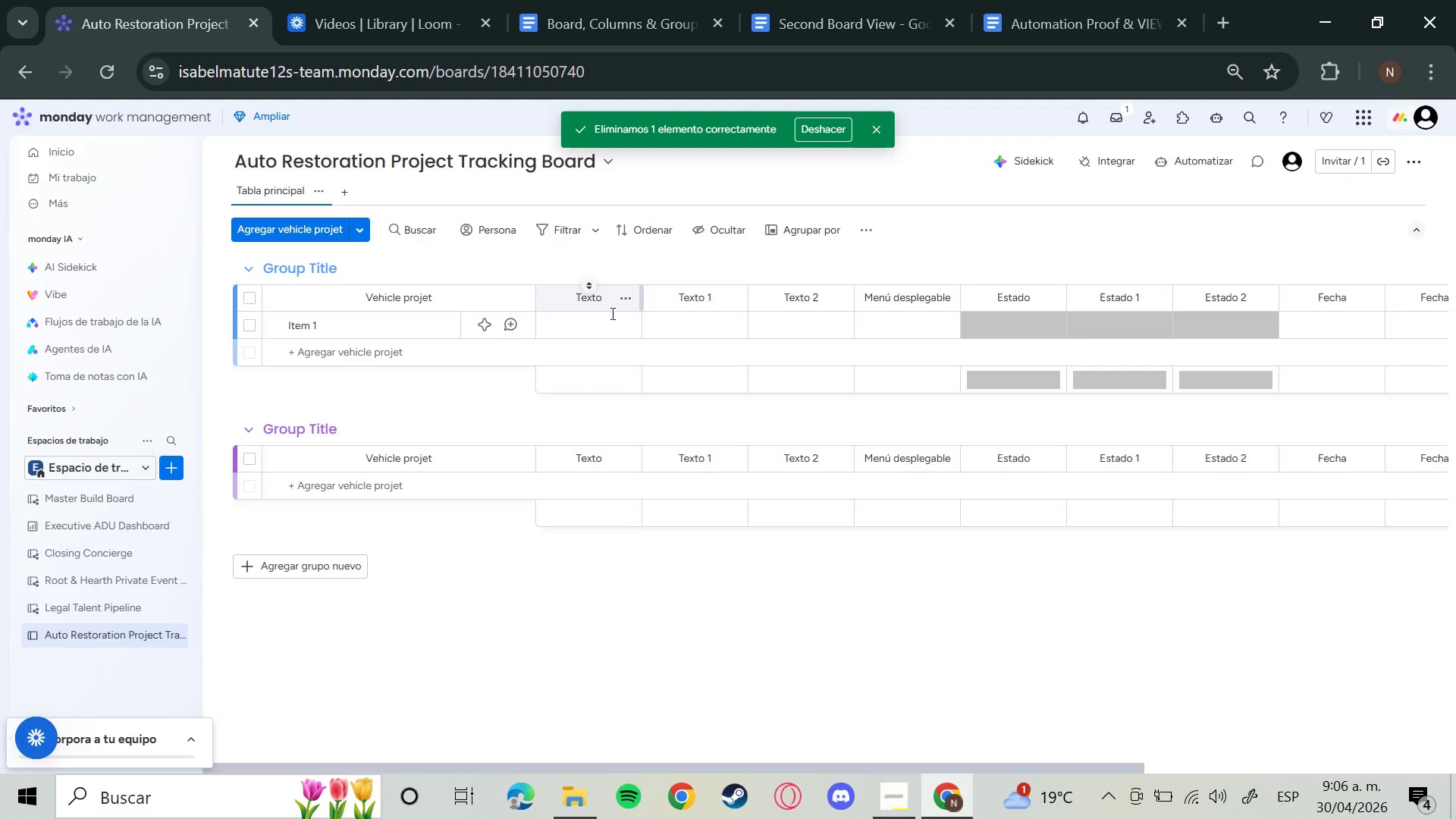 
left_click([601, 302])
 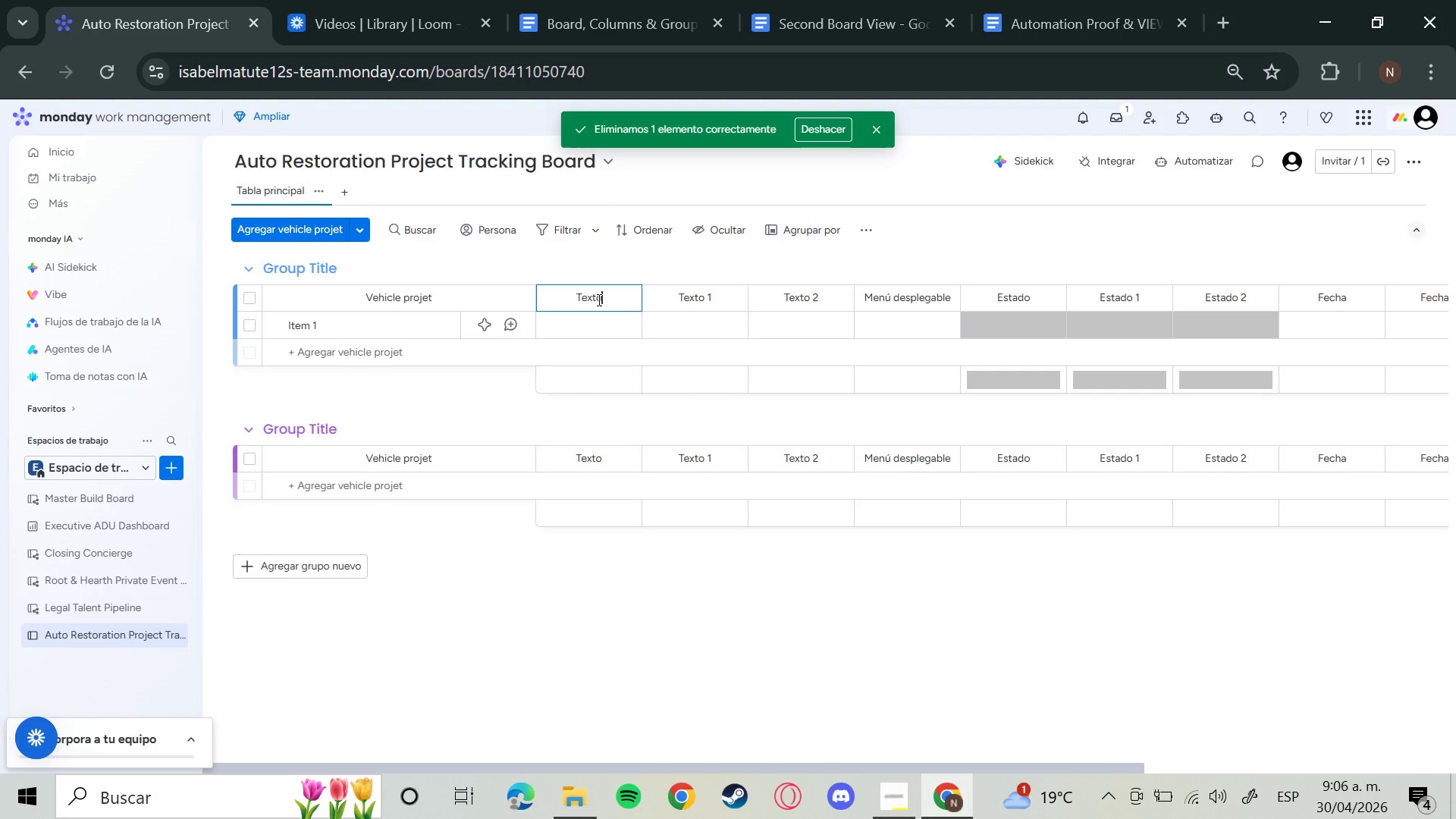 
key(Backspace)
key(Backspace)
key(Backspace)
key(Backspace)
key(Backspace)
type(VIN)
 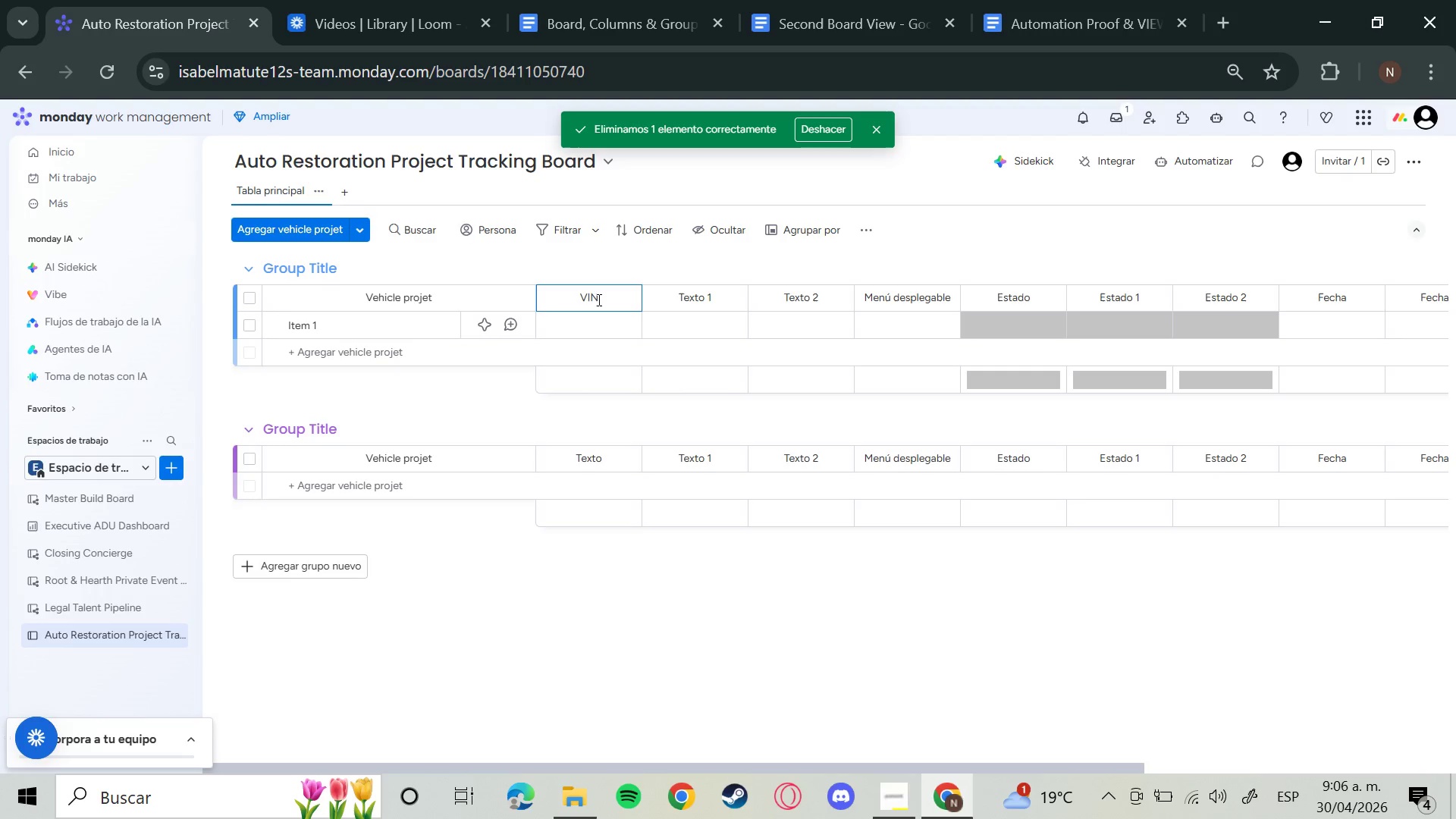 
key(Enter)
 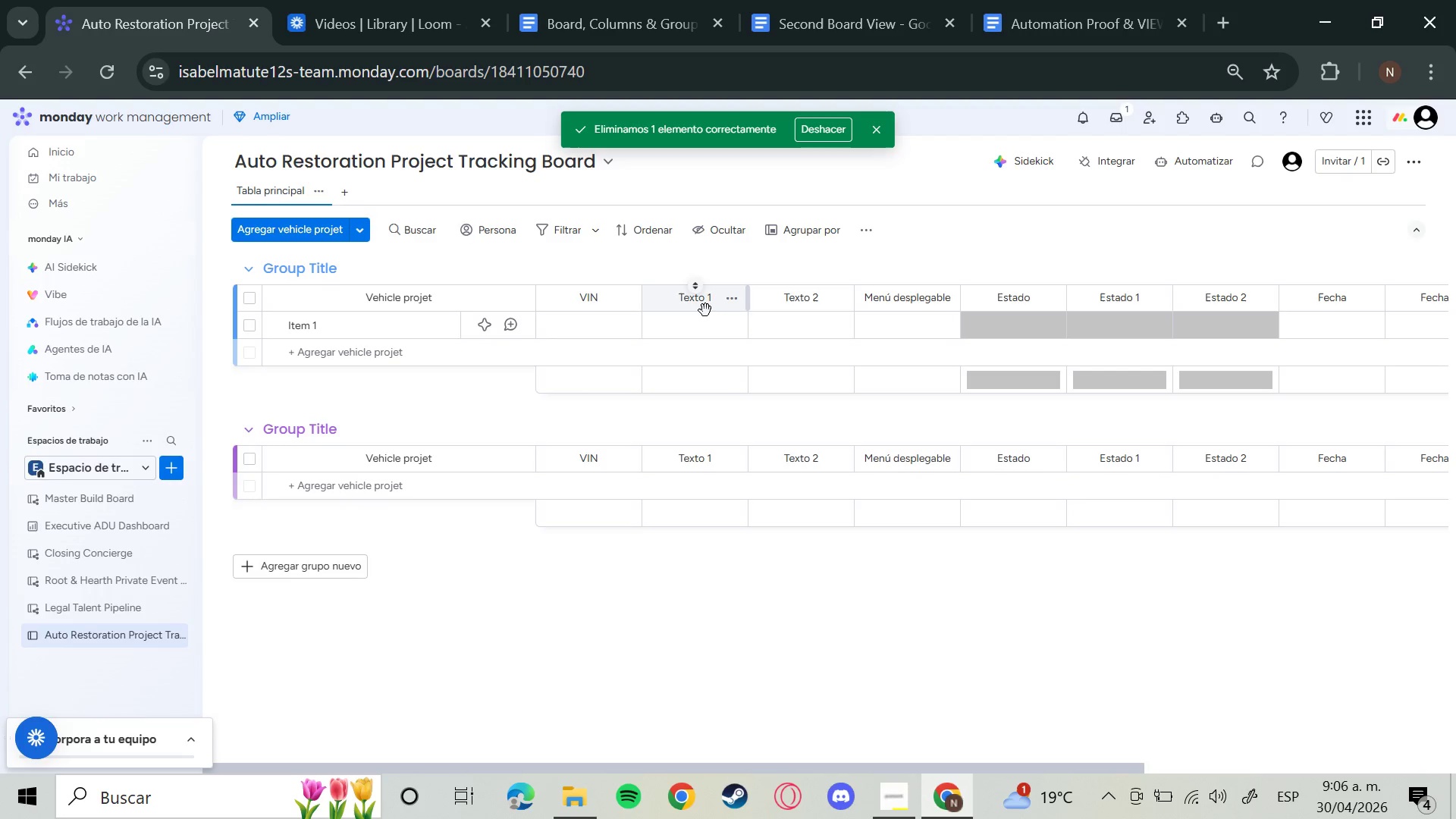 
left_click([698, 306])
 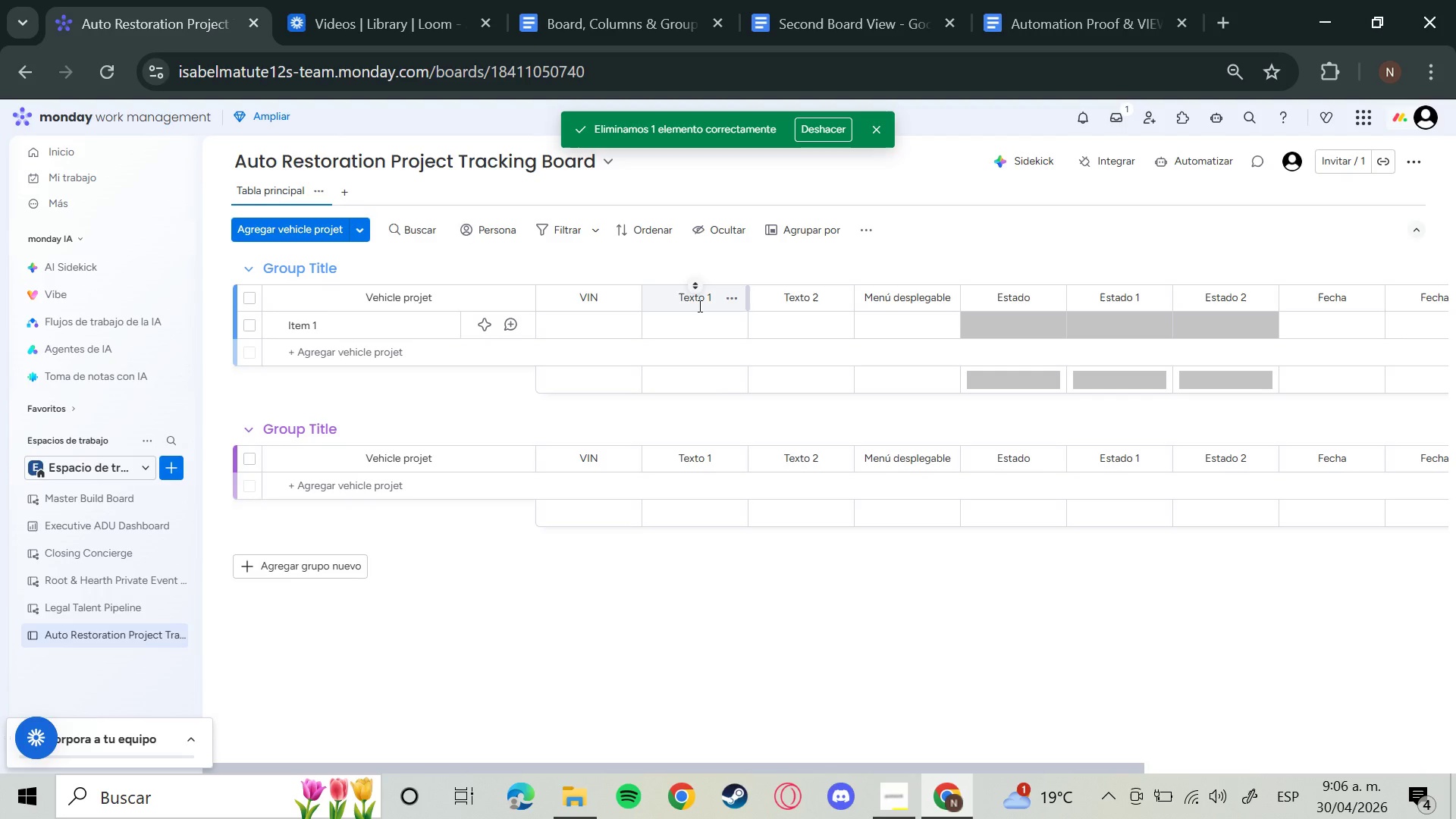 
wait(11.02)
 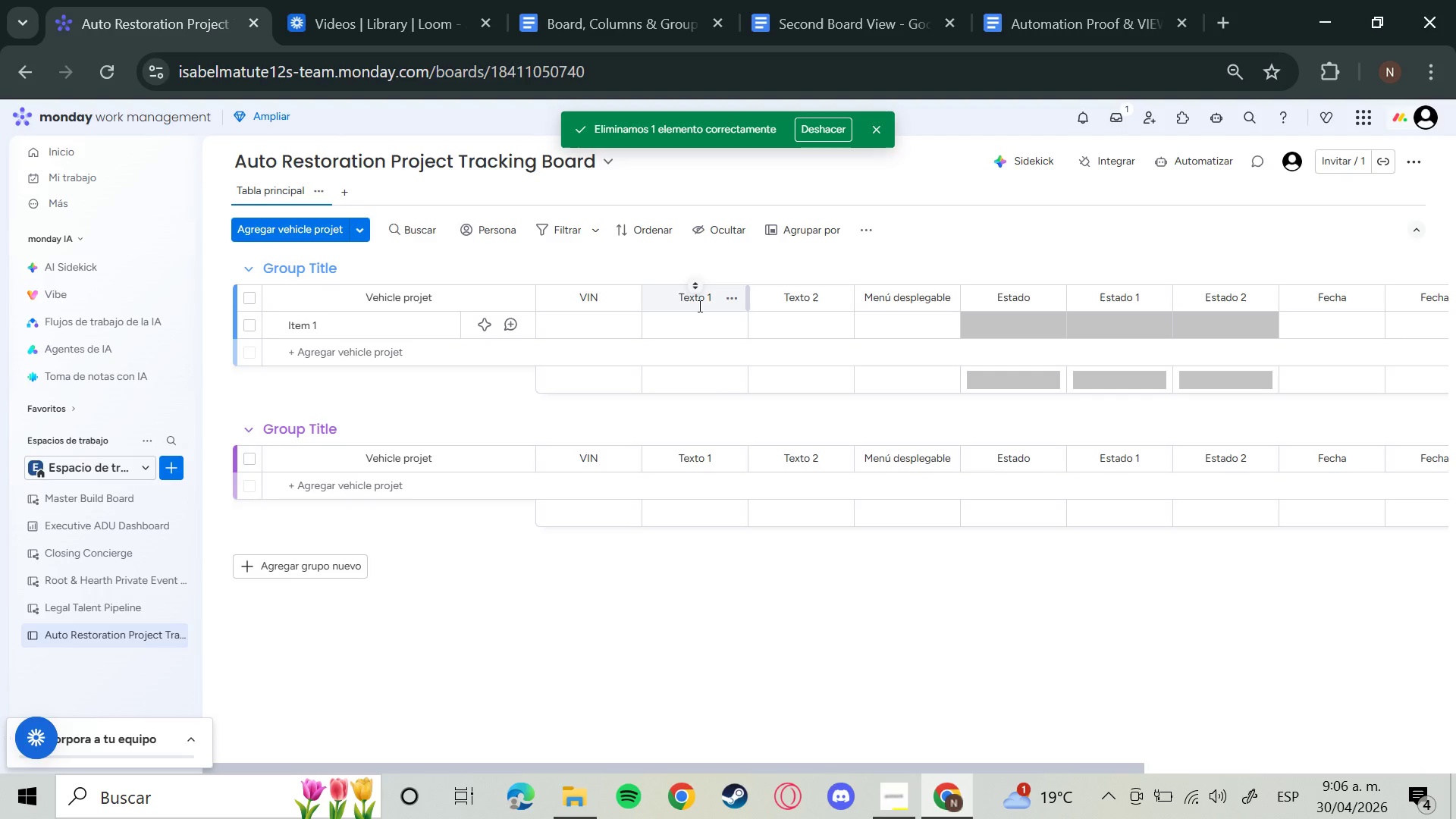 
left_click([708, 304])
 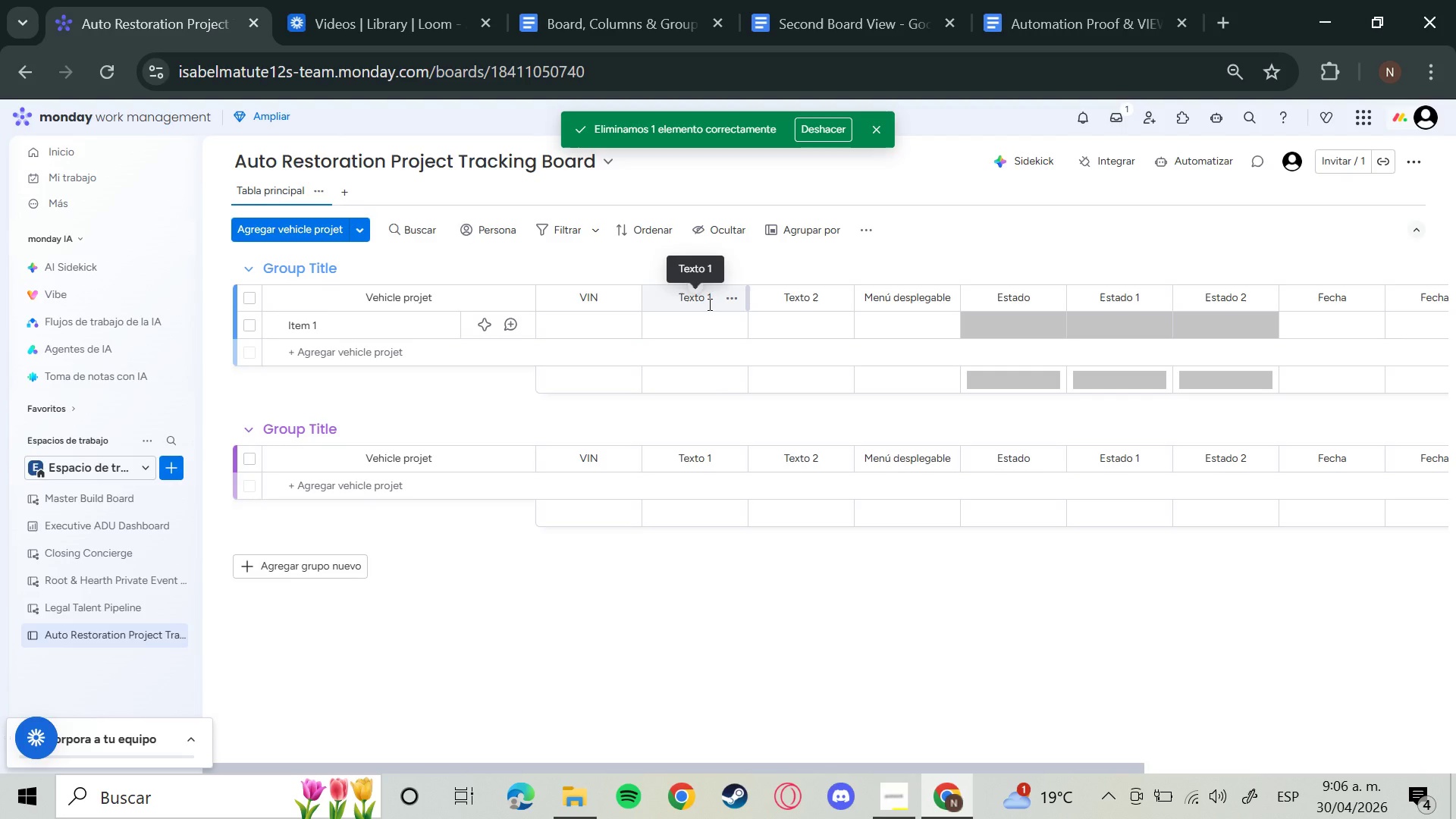 
left_click([714, 300])
 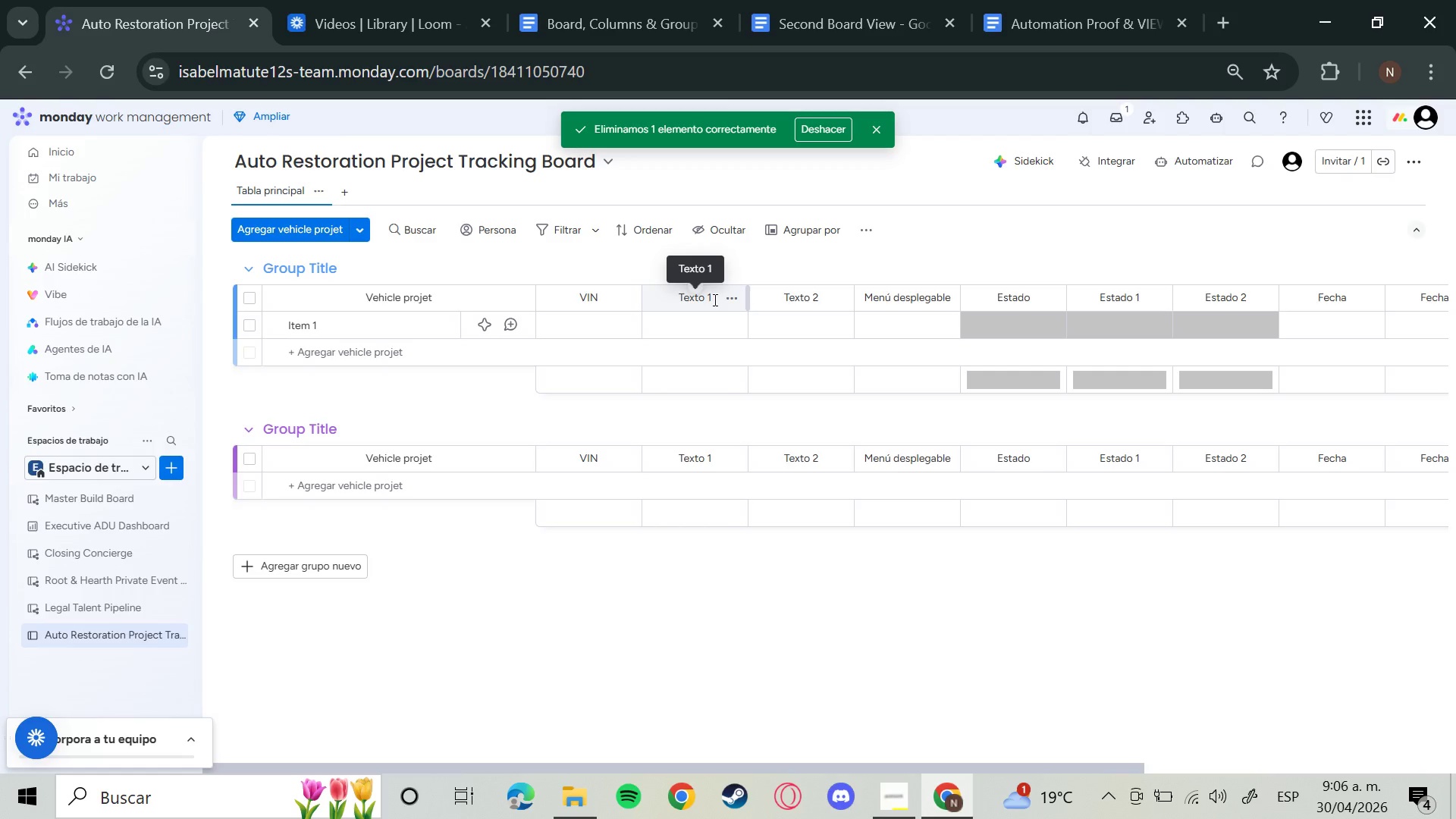 
left_click([701, 300])
 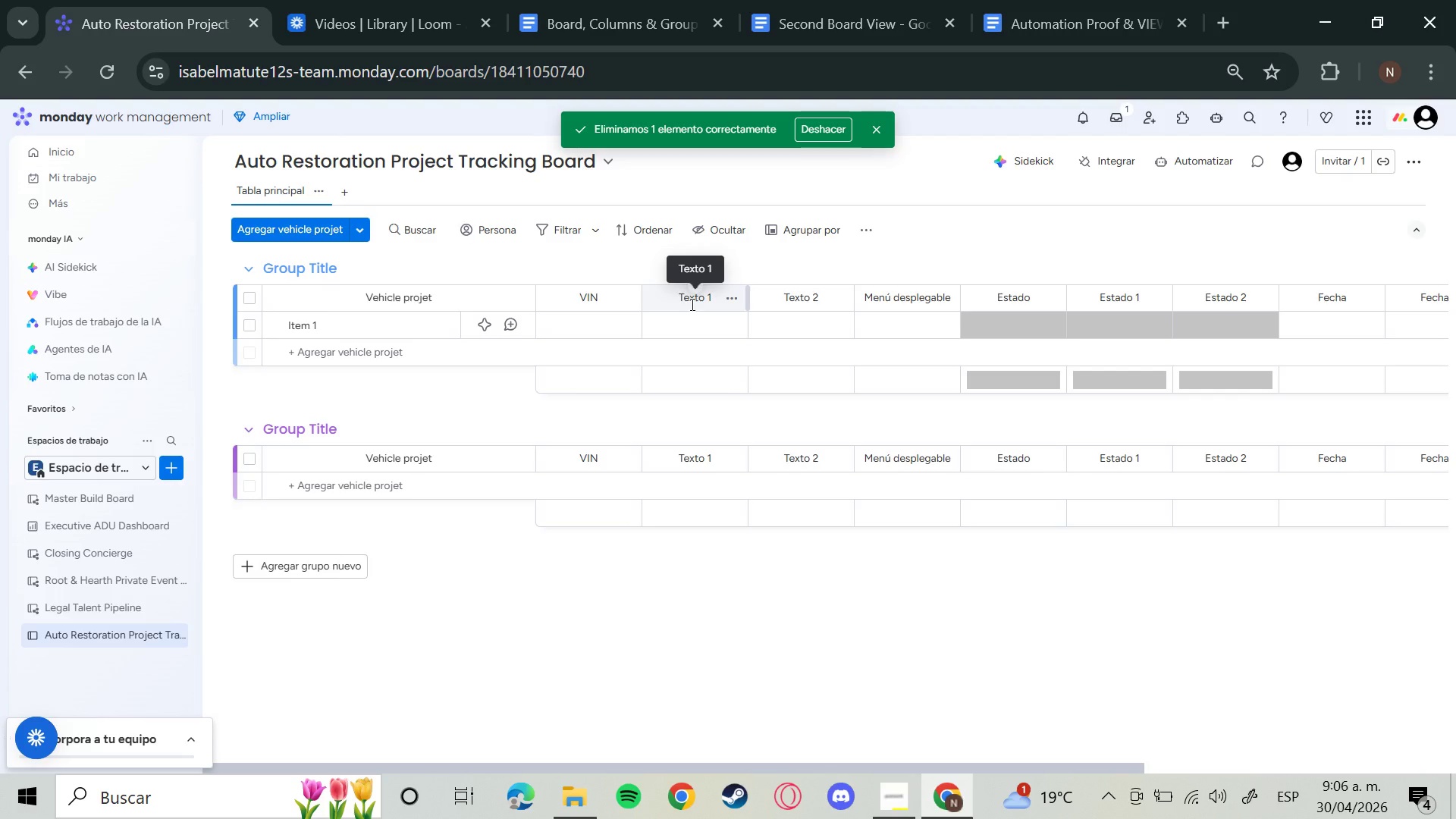 
wait(8.69)
 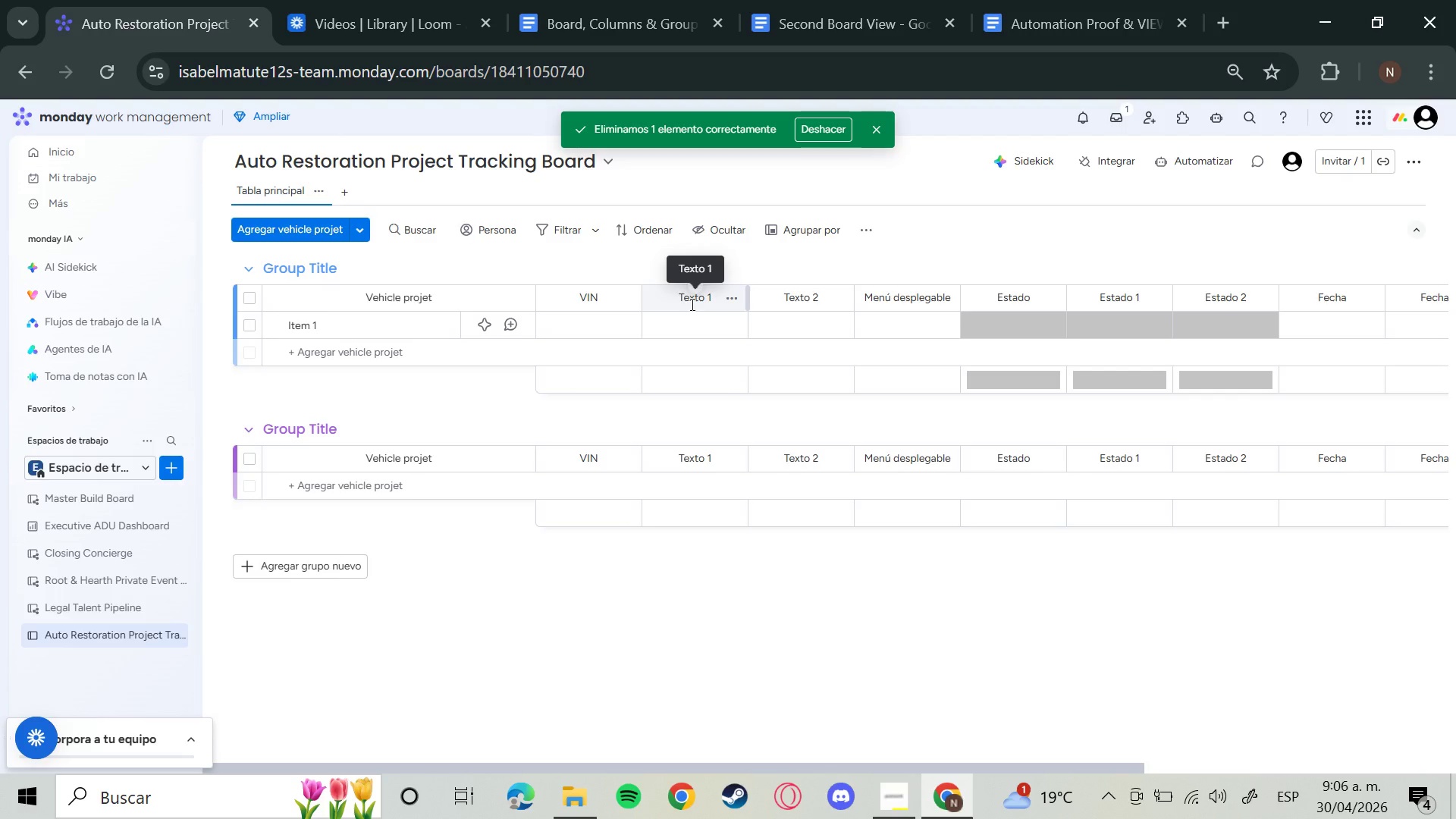 
key(ArrowRight)
 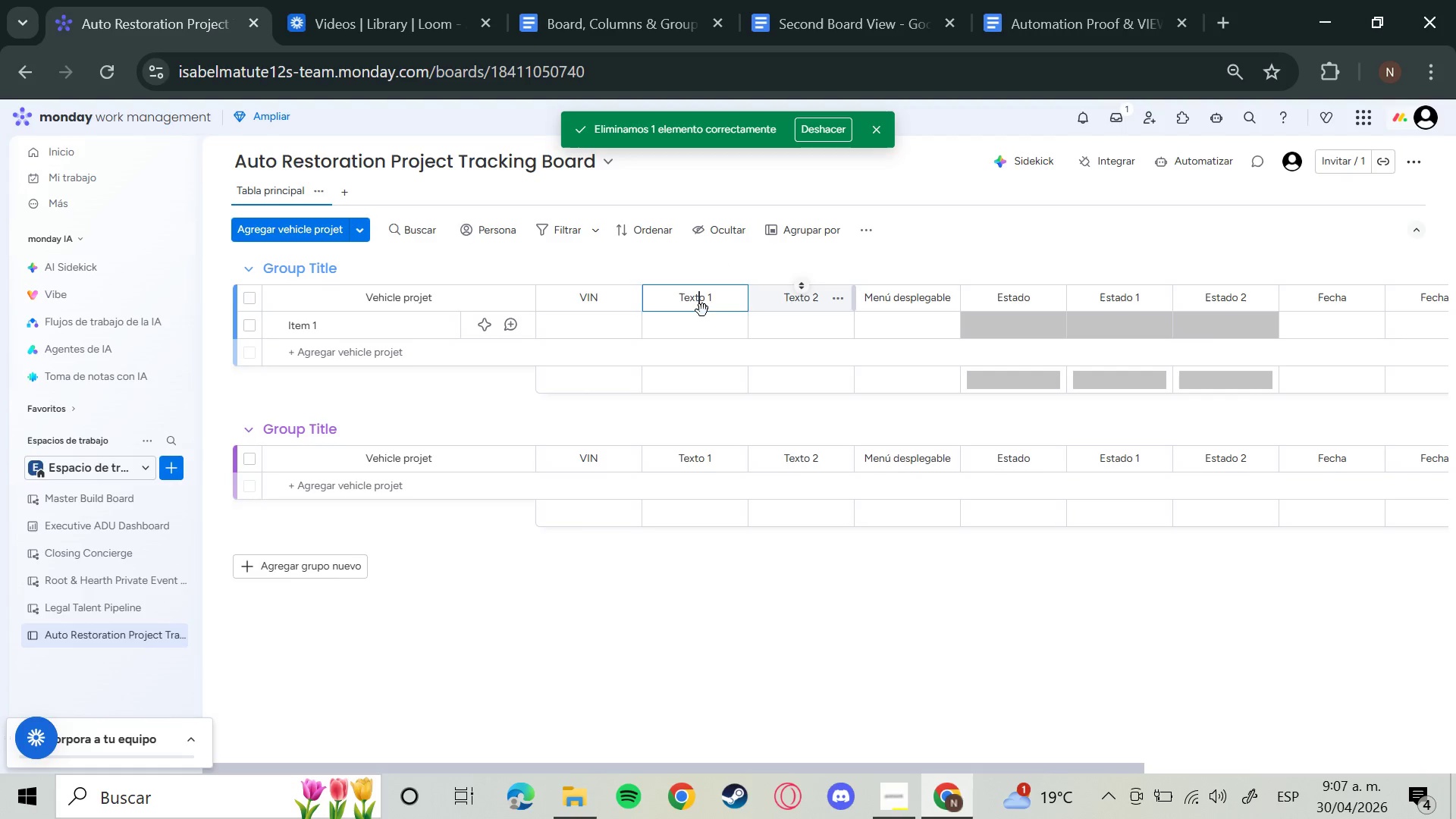 
wait(7.58)
 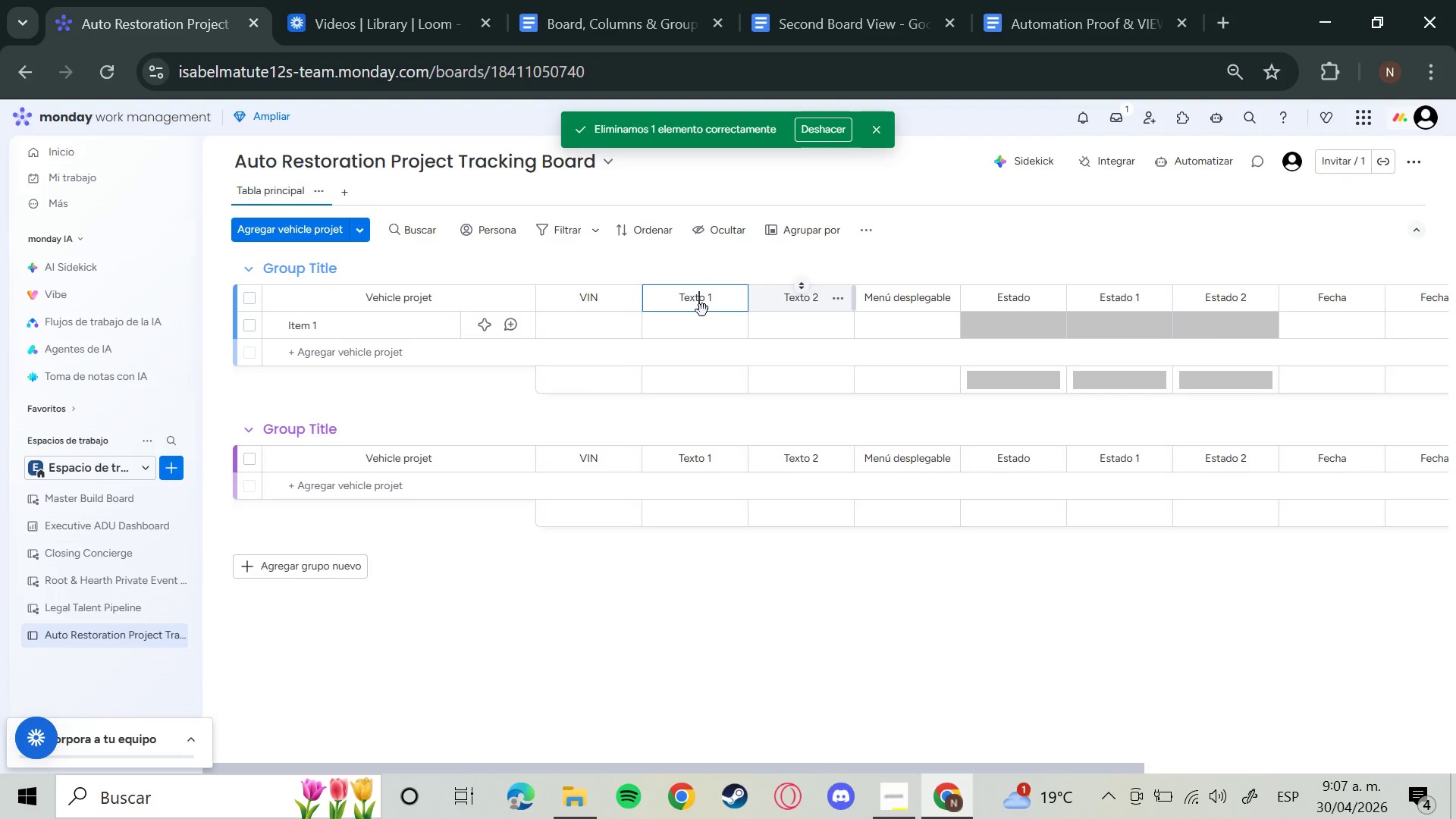 
left_click([719, 300])
 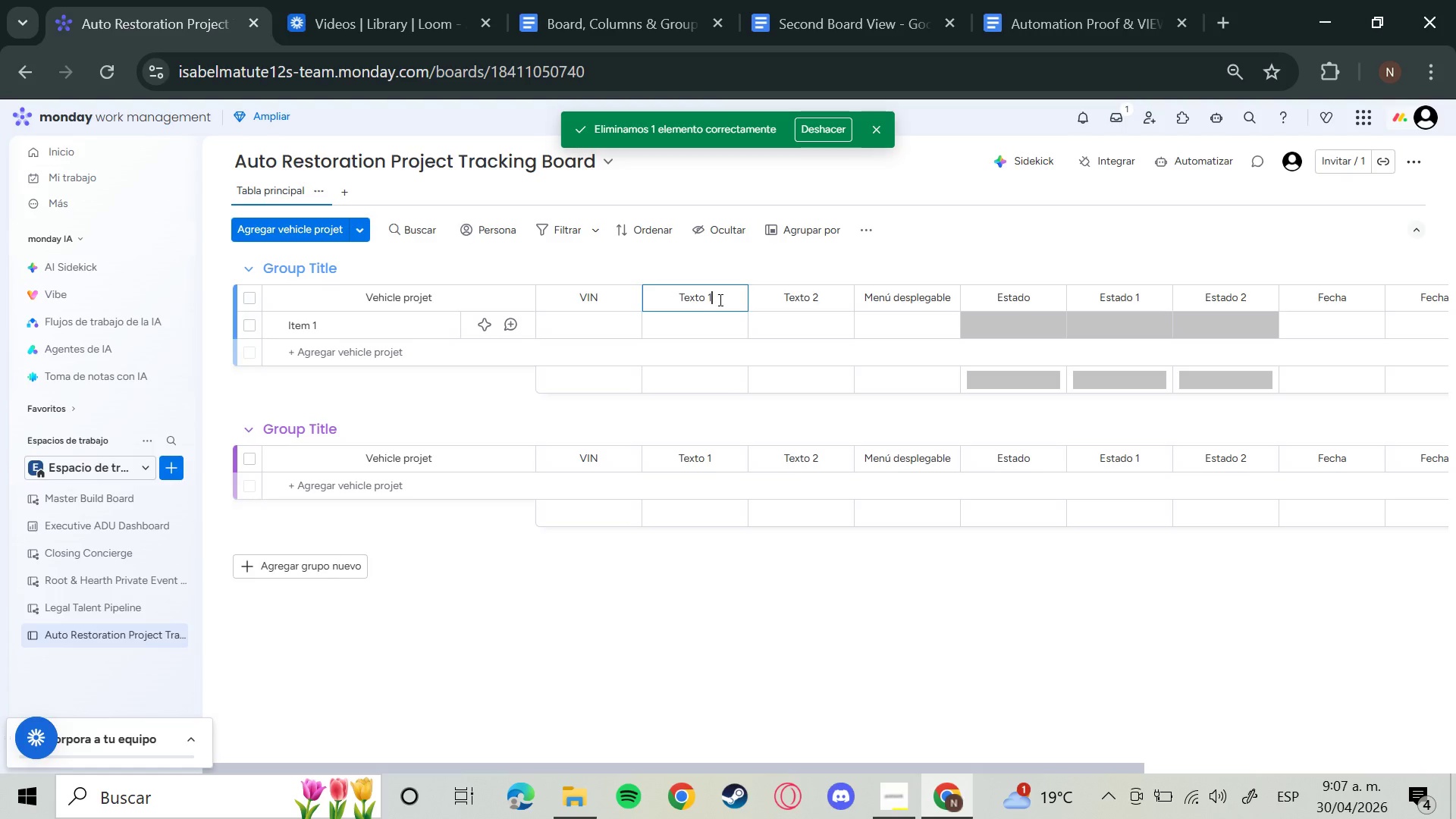 
key(Backspace)
key(Backspace)
key(Backspace)
key(Backspace)
type(Vehicle U)
key(Backspace)
type(Year & Make & Model)
 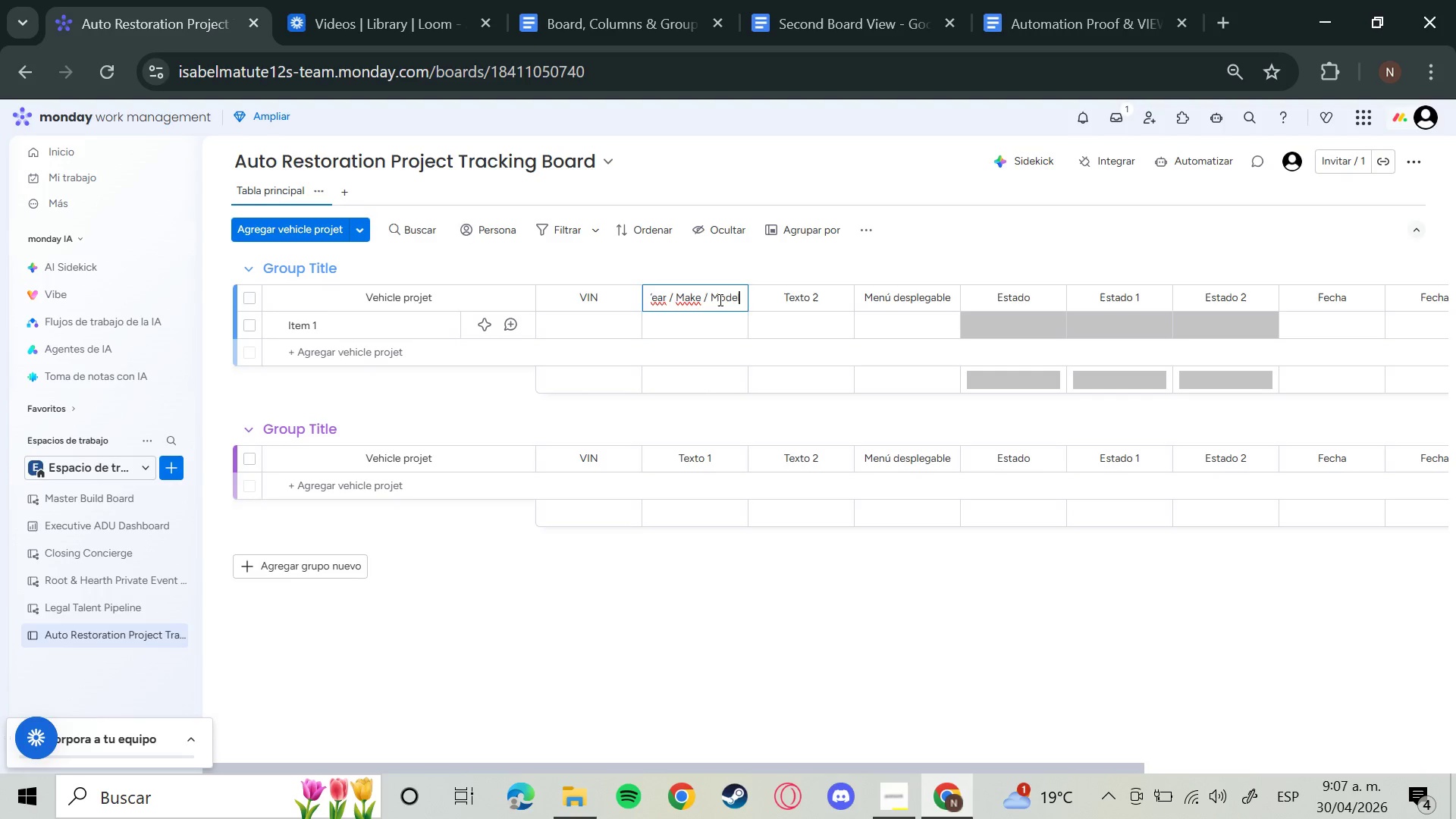 
 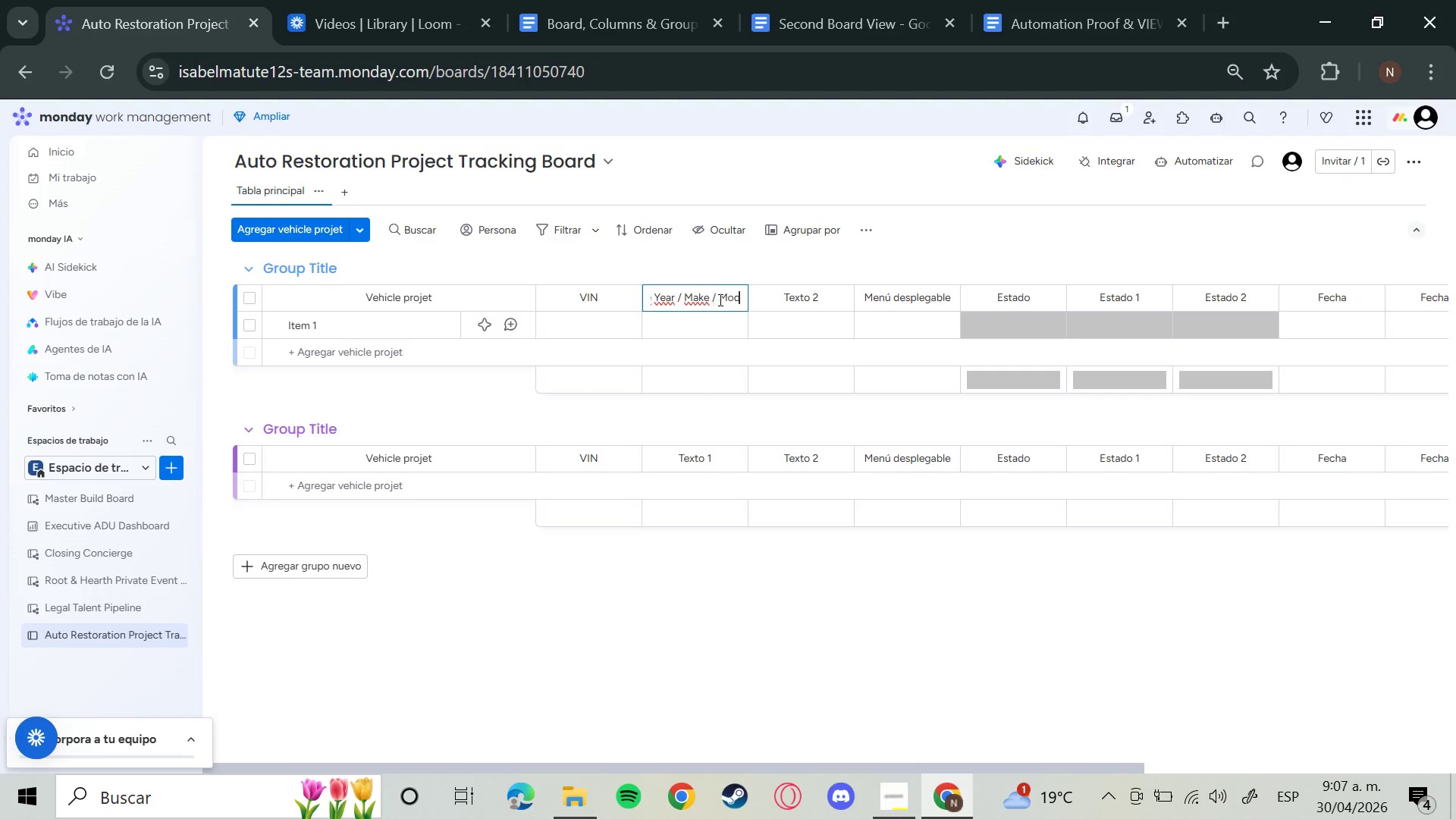 
key(Enter)
 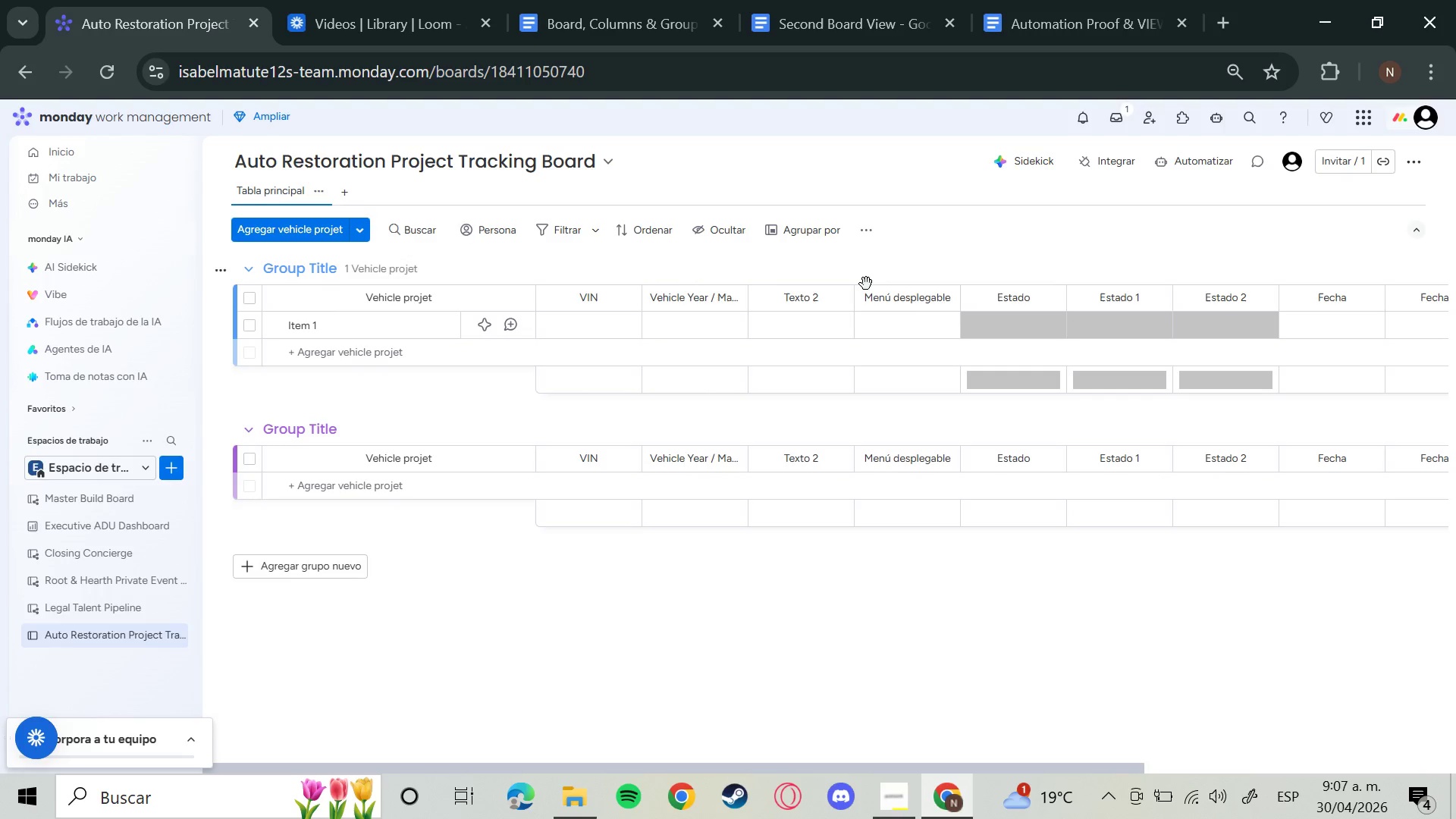 
wait(5.28)
 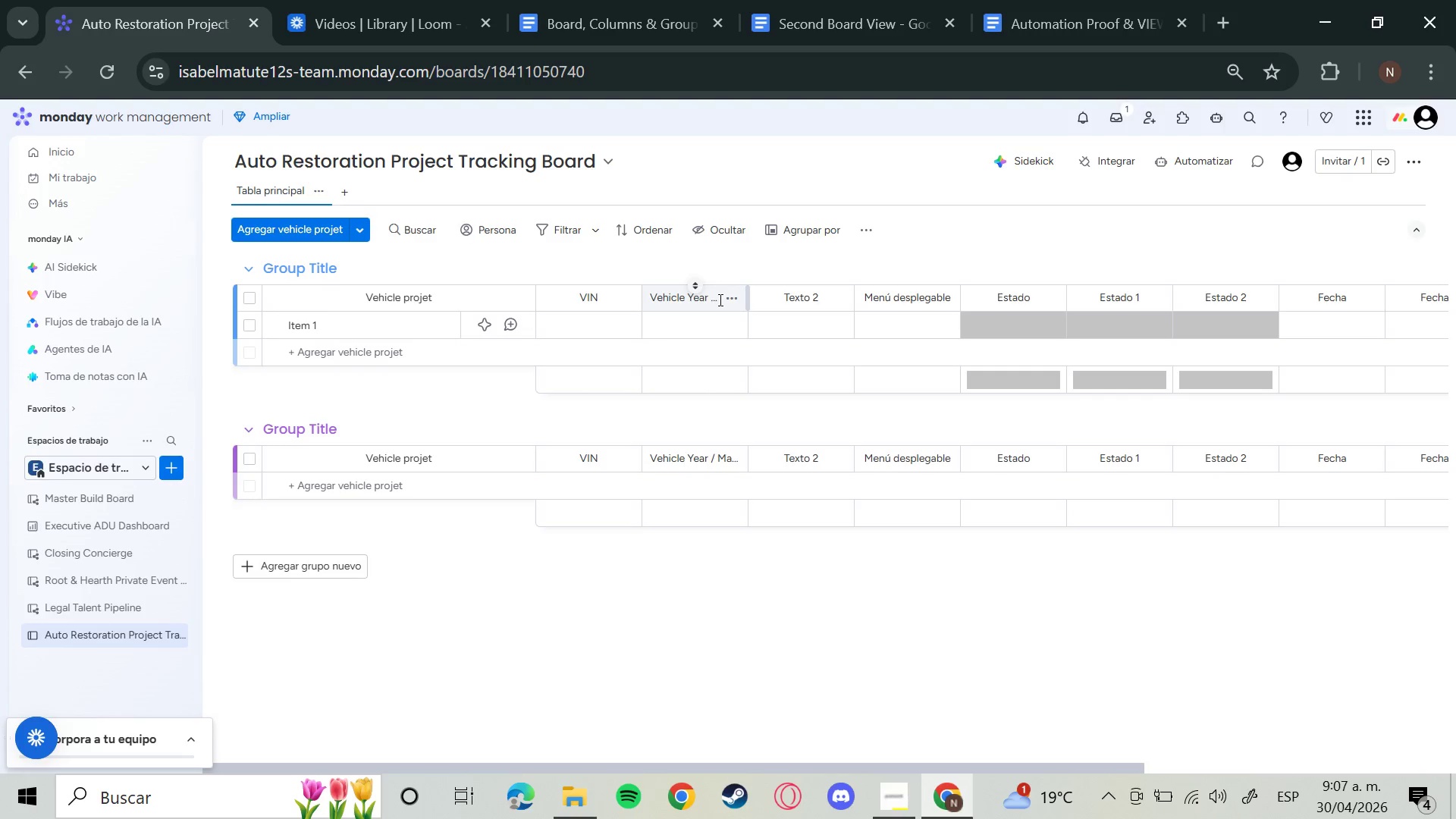 
left_click([816, 301])
 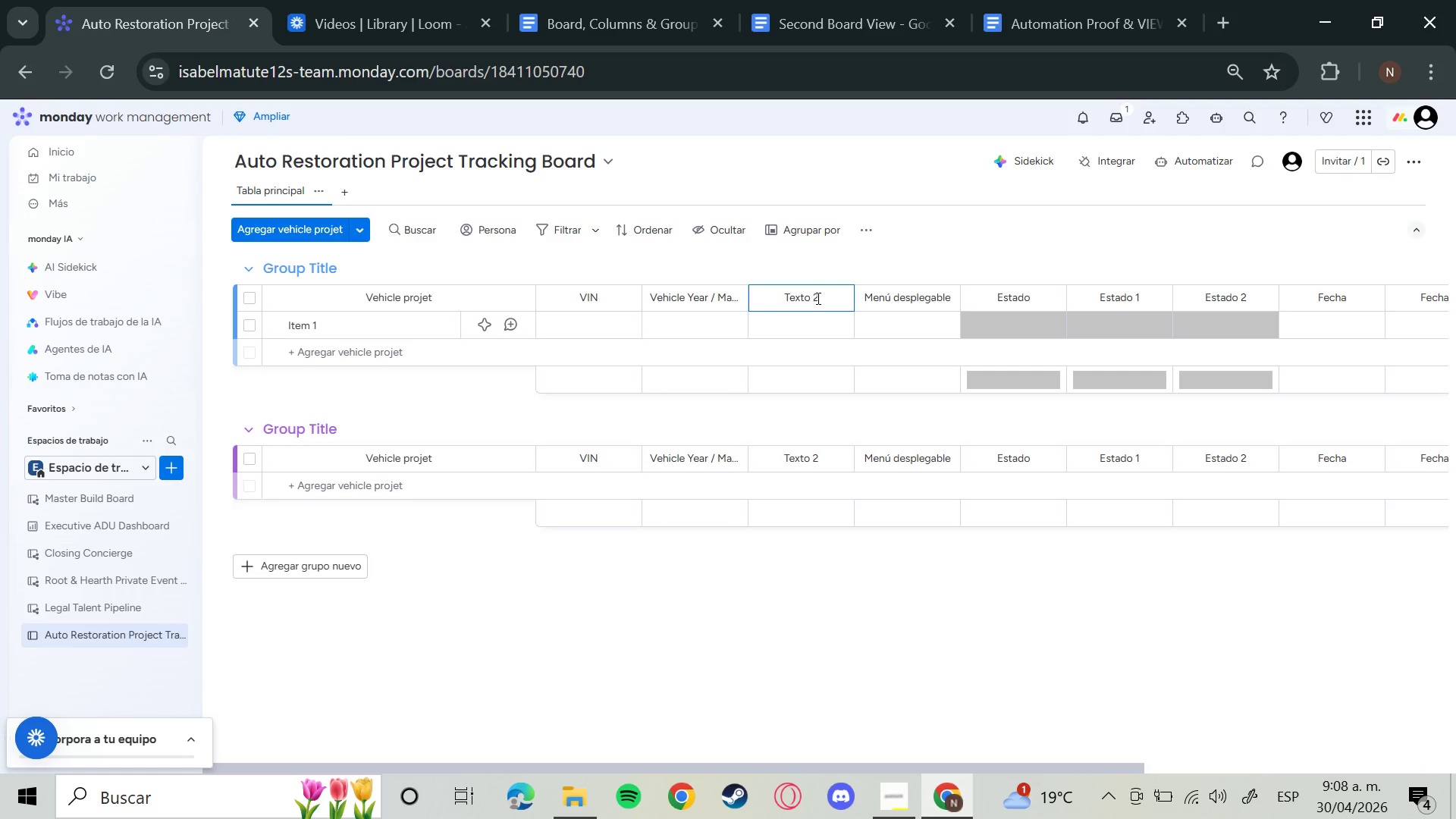 
wait(69.97)
 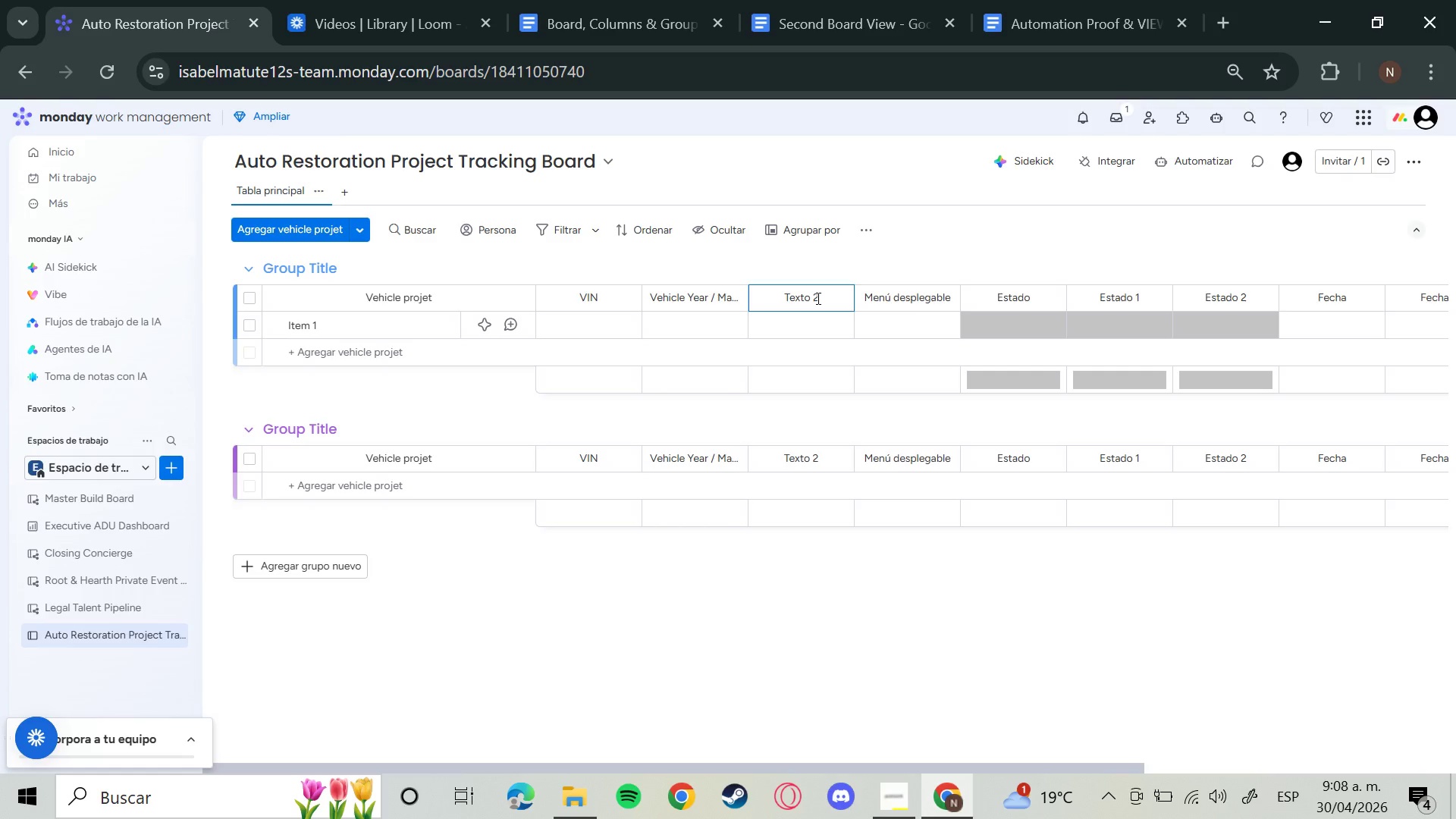 
left_click([595, 303])
 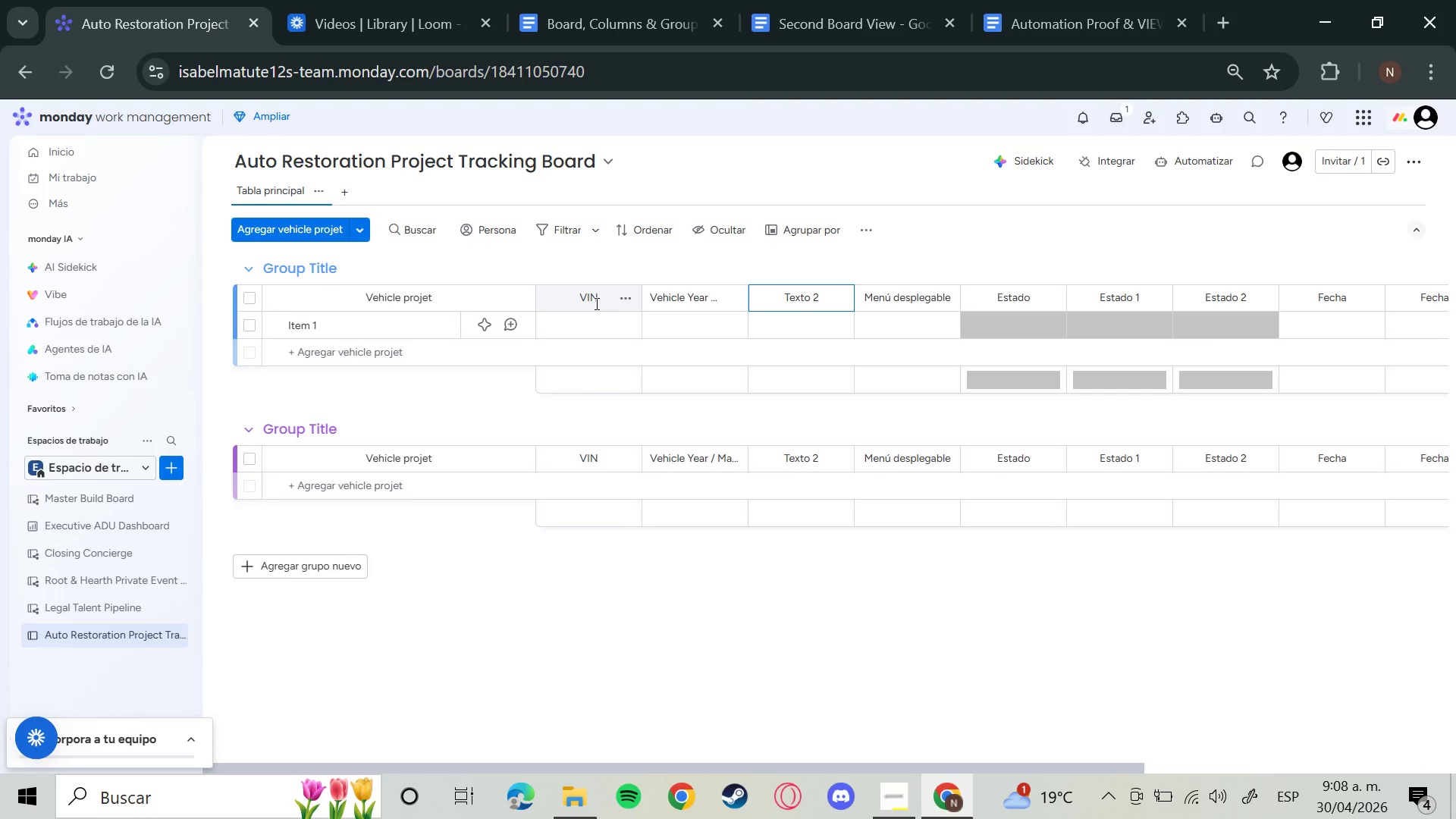 
left_click([606, 299])
 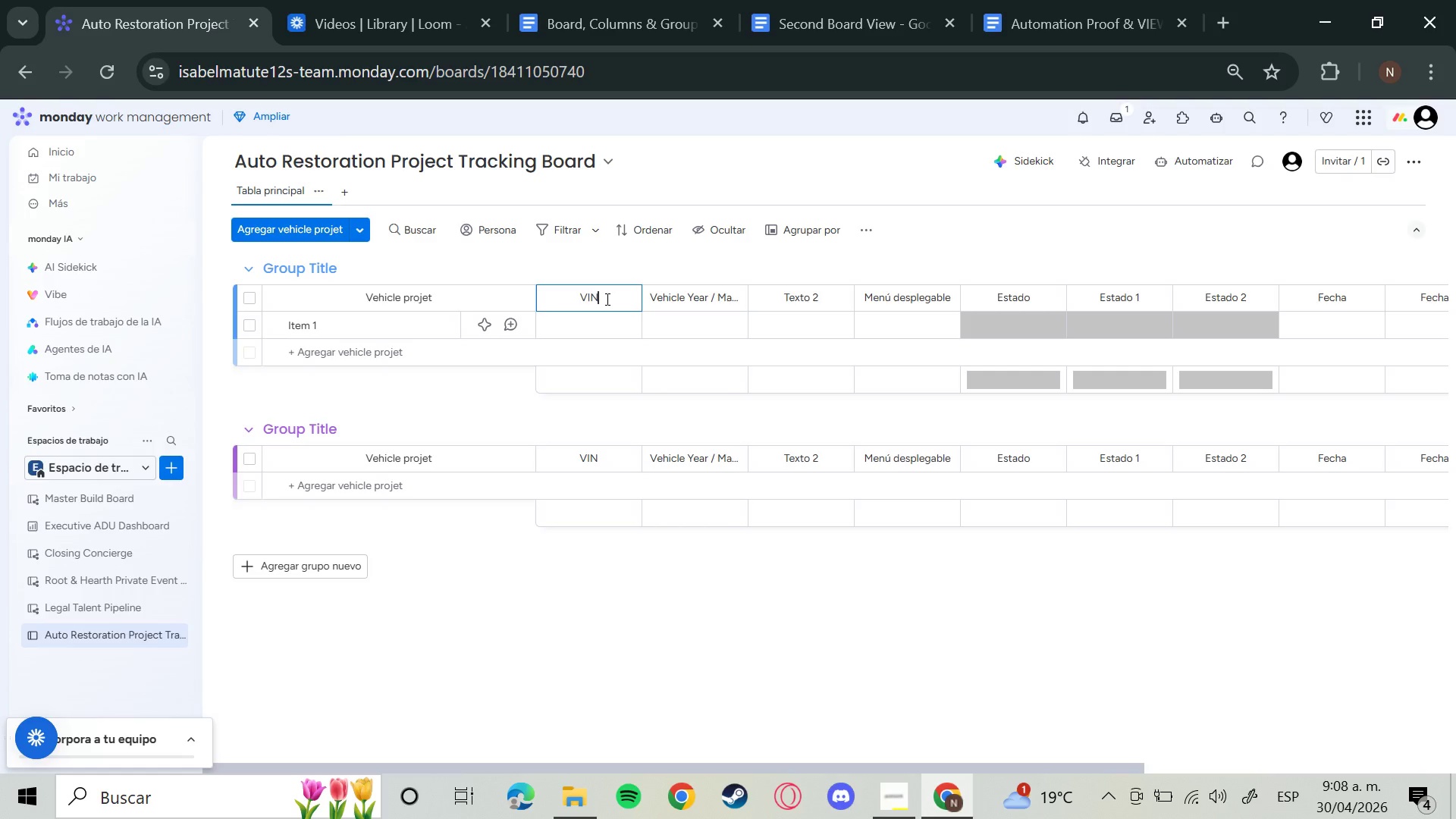 
key(Backspace)
key(Backspace)
key(Backspace)
key(Backspace)
key(Backspace)
type(Project ID)
 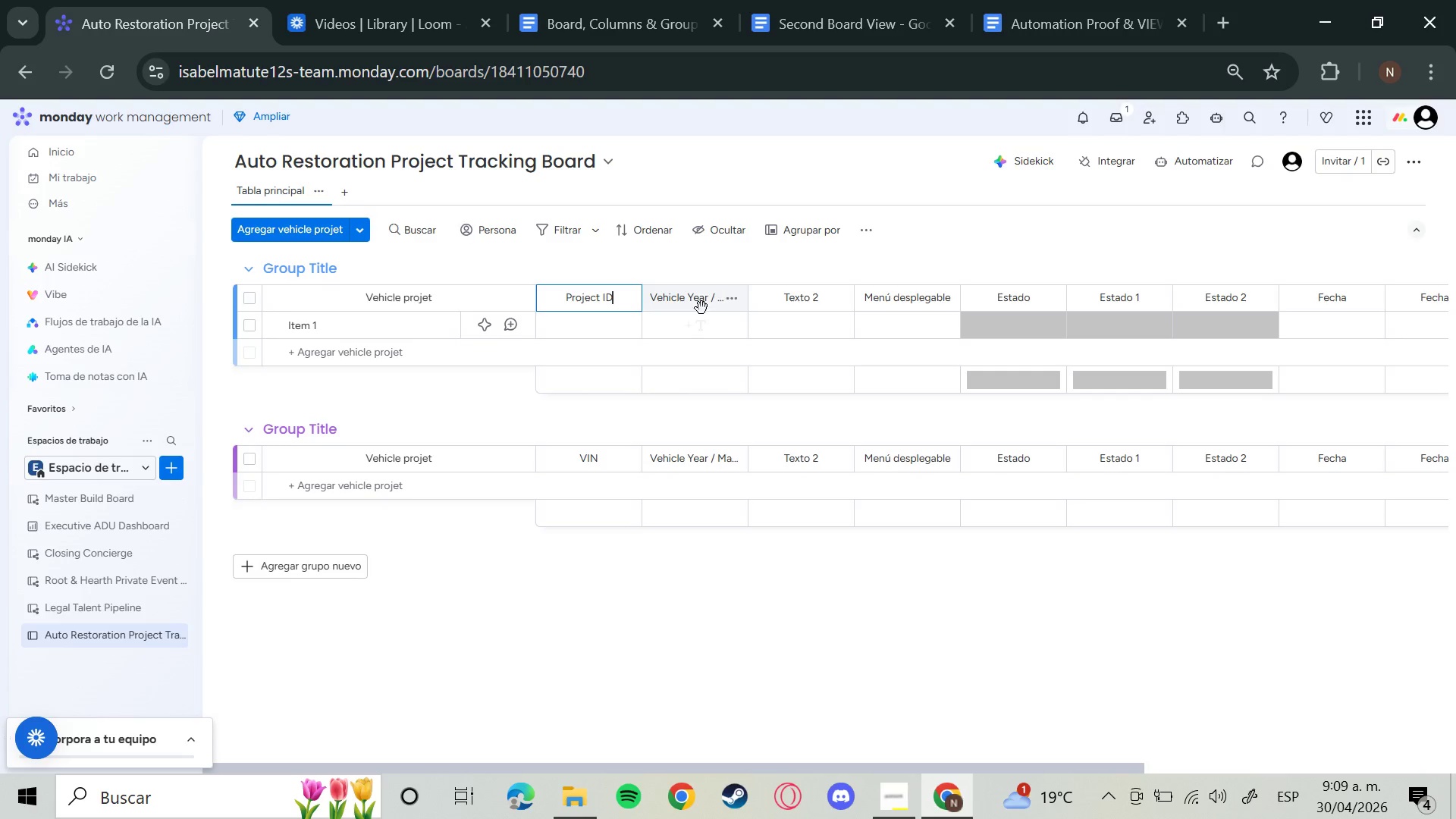 
left_click([698, 304])
 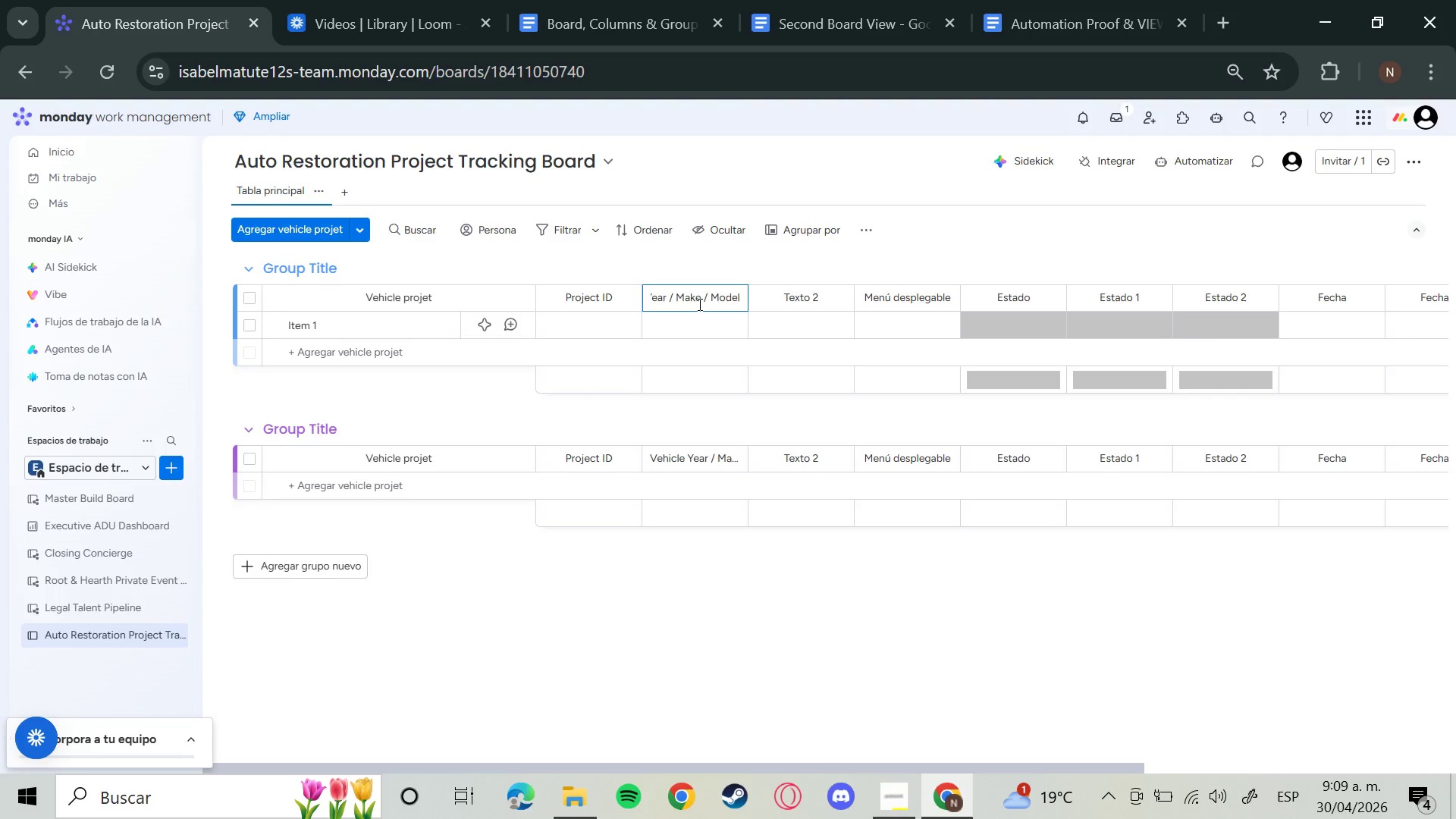 
hold_key(key=Backspace, duration=1.5)
 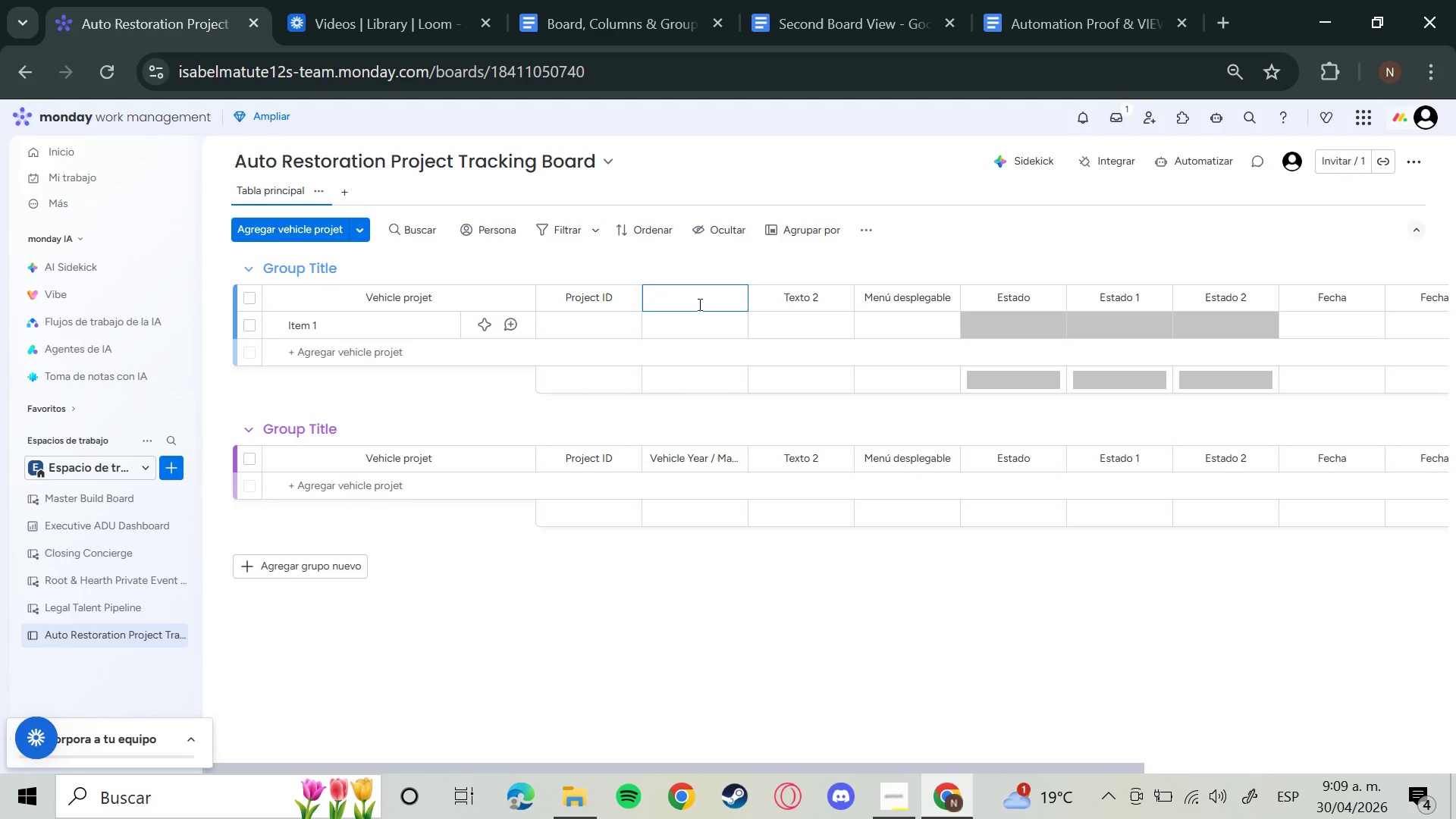 
hold_key(key=Backspace, duration=1.5)
 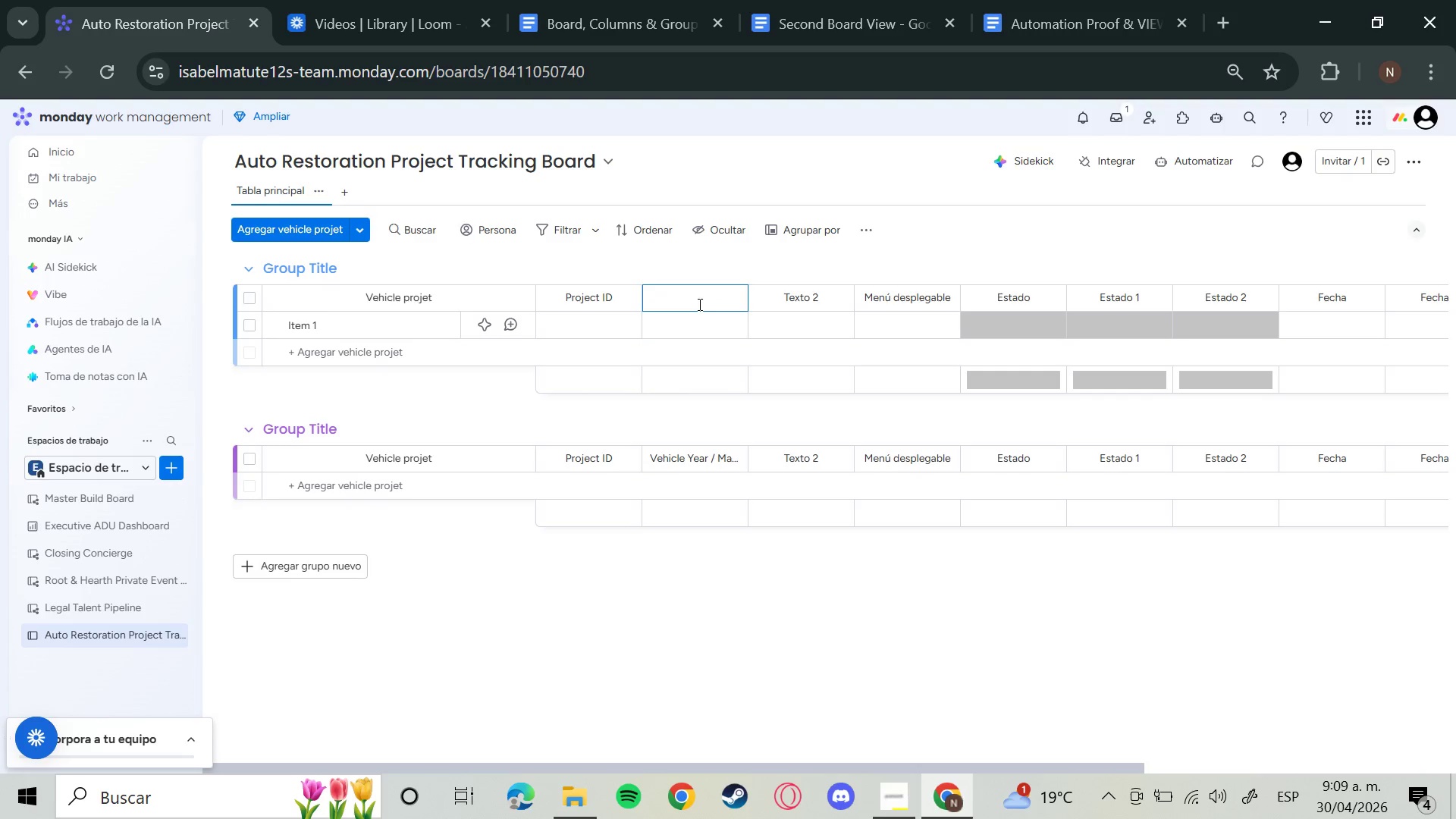 
type(VIN)
 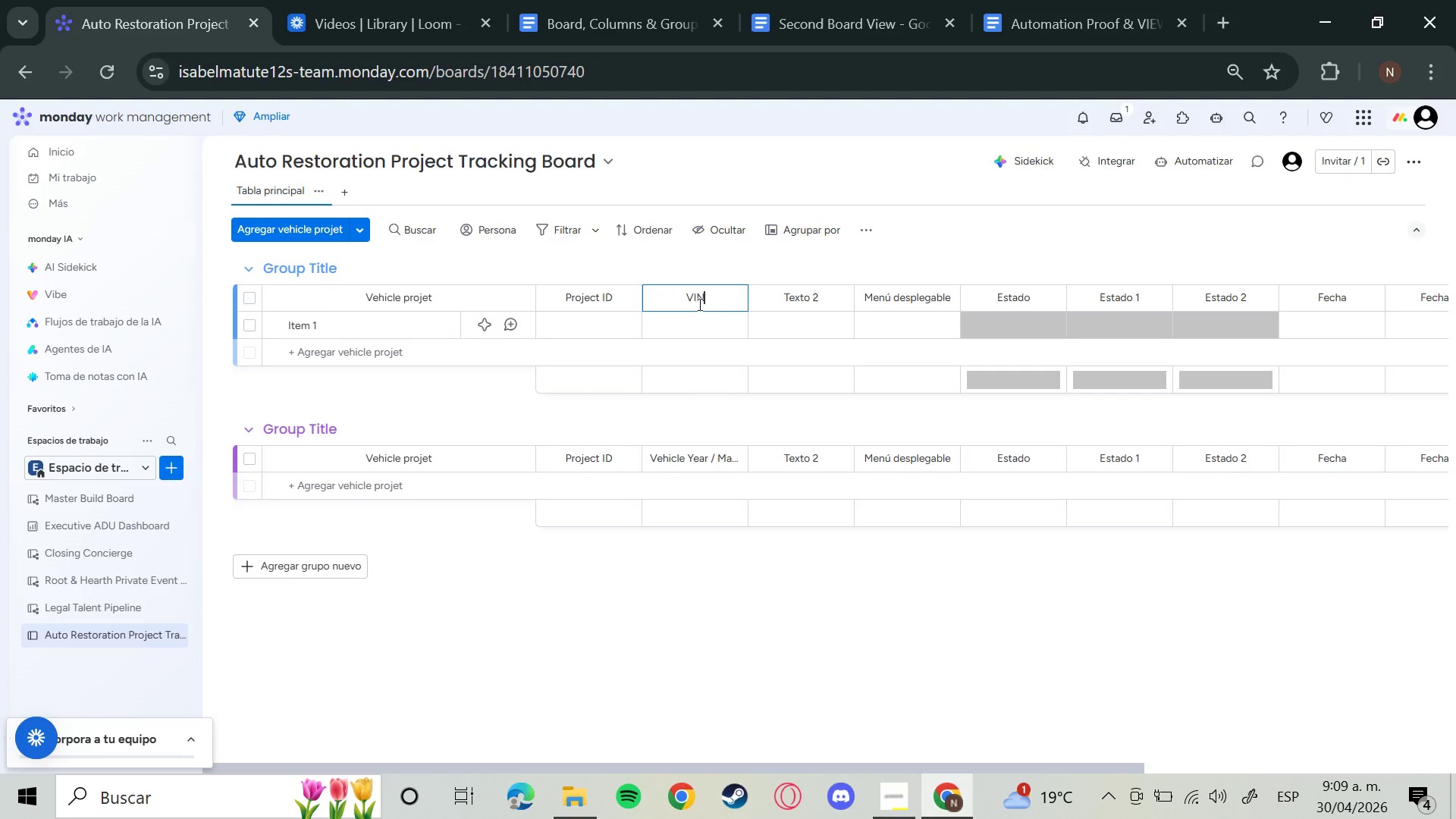 
key(Enter)
 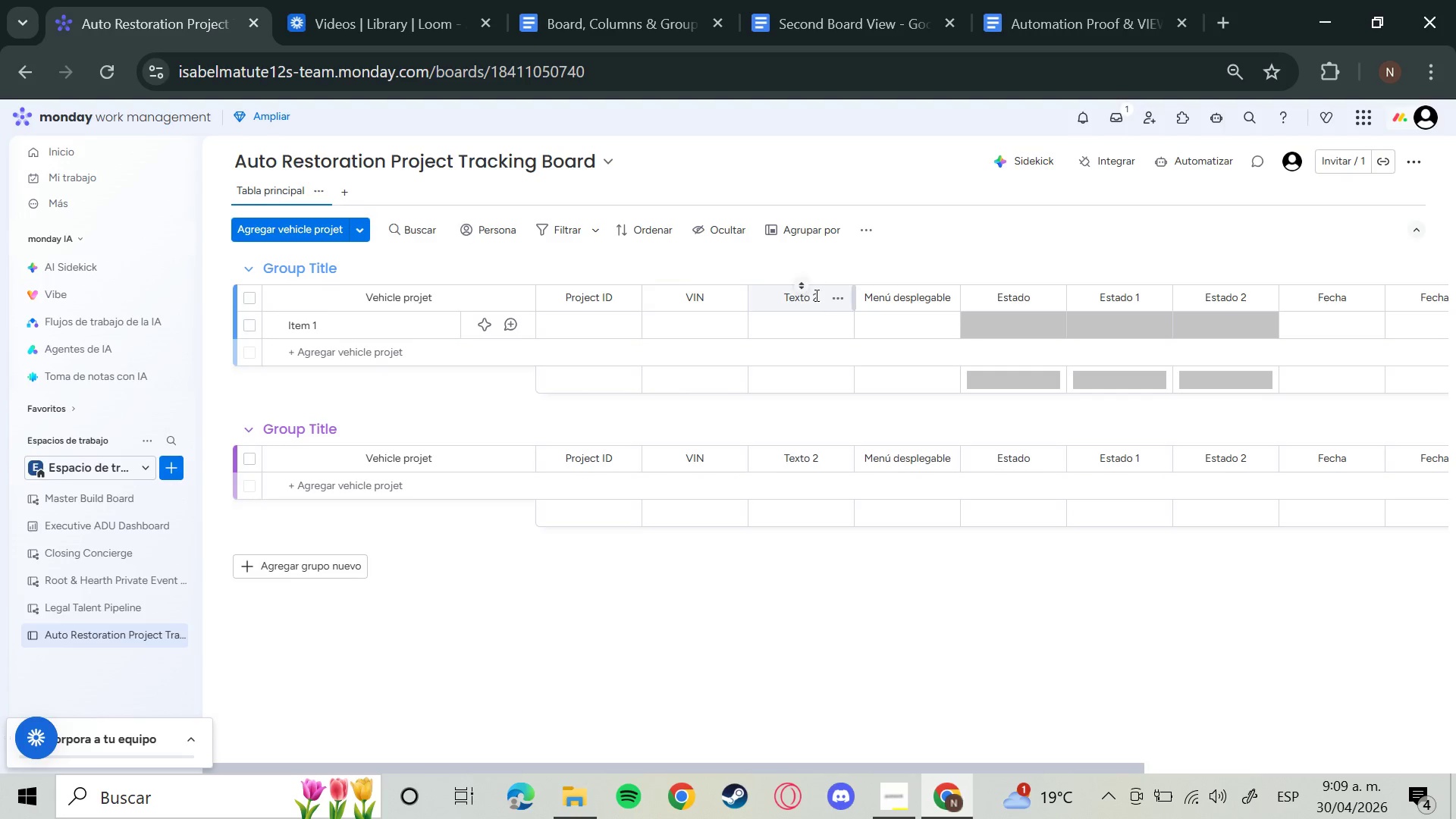 
left_click([814, 297])
 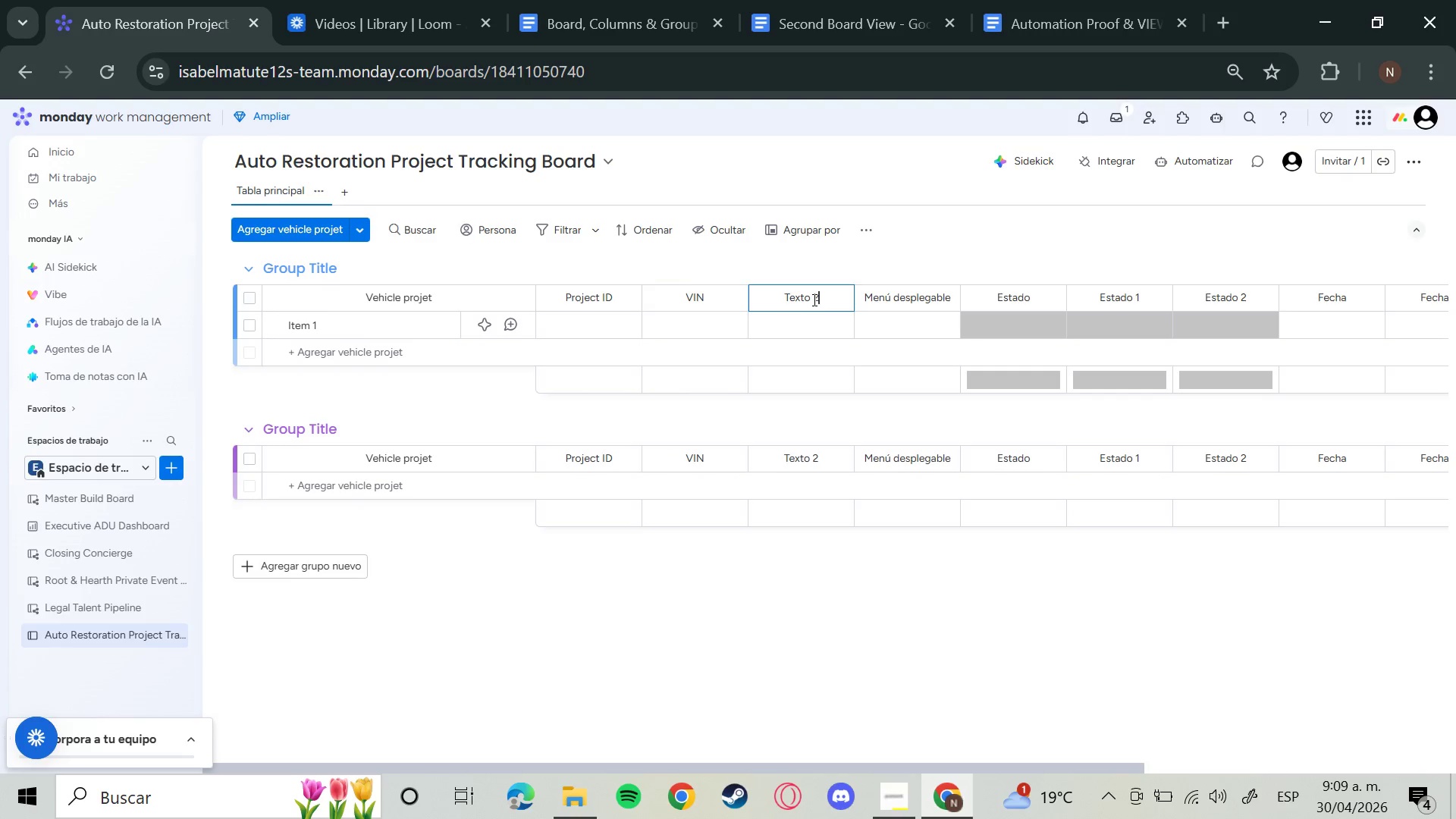 
key(Backspace)
key(Backspace)
key(Backspace)
key(Backspace)
type(Vehicle Year & Make )
key(Backspace)
key(Backspace)
key(Backspace)
key(Backspace)
key(Backspace)
key(Backspace)
key(Backspace)
key(Backspace)
type(&Make&Modle)
key(Backspace)
key(Backspace)
type(el)
 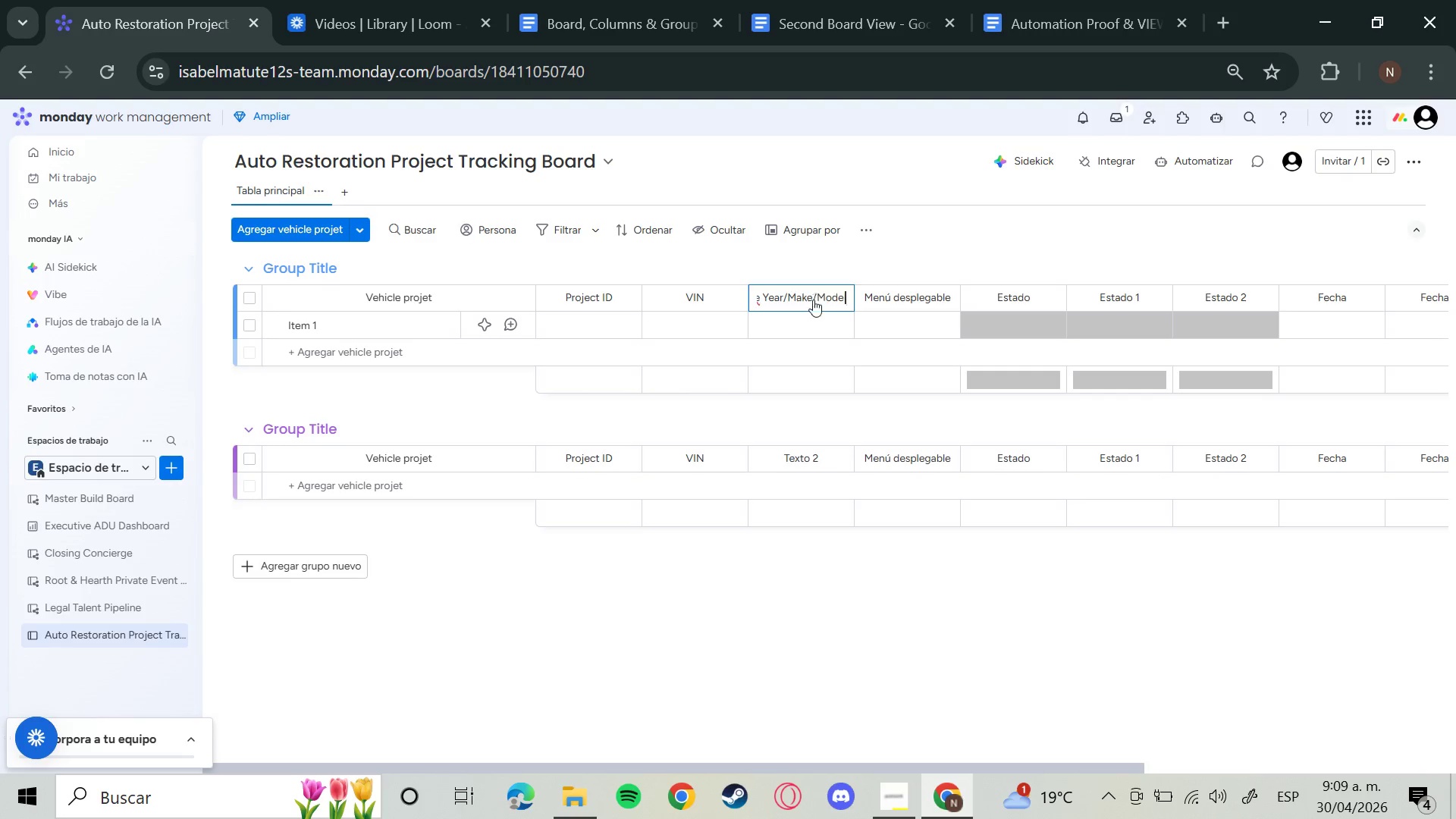 
 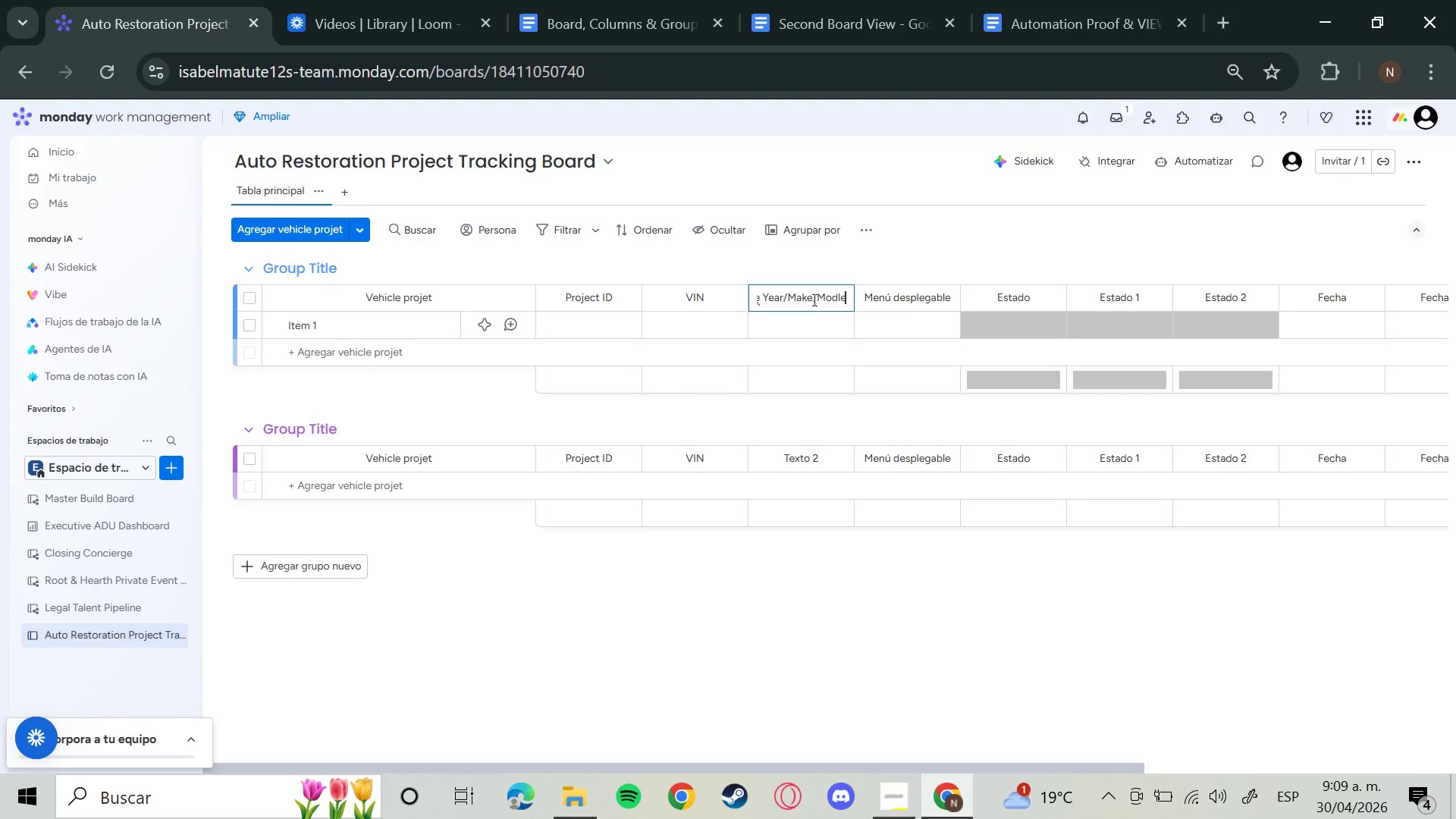 
key(Enter)
 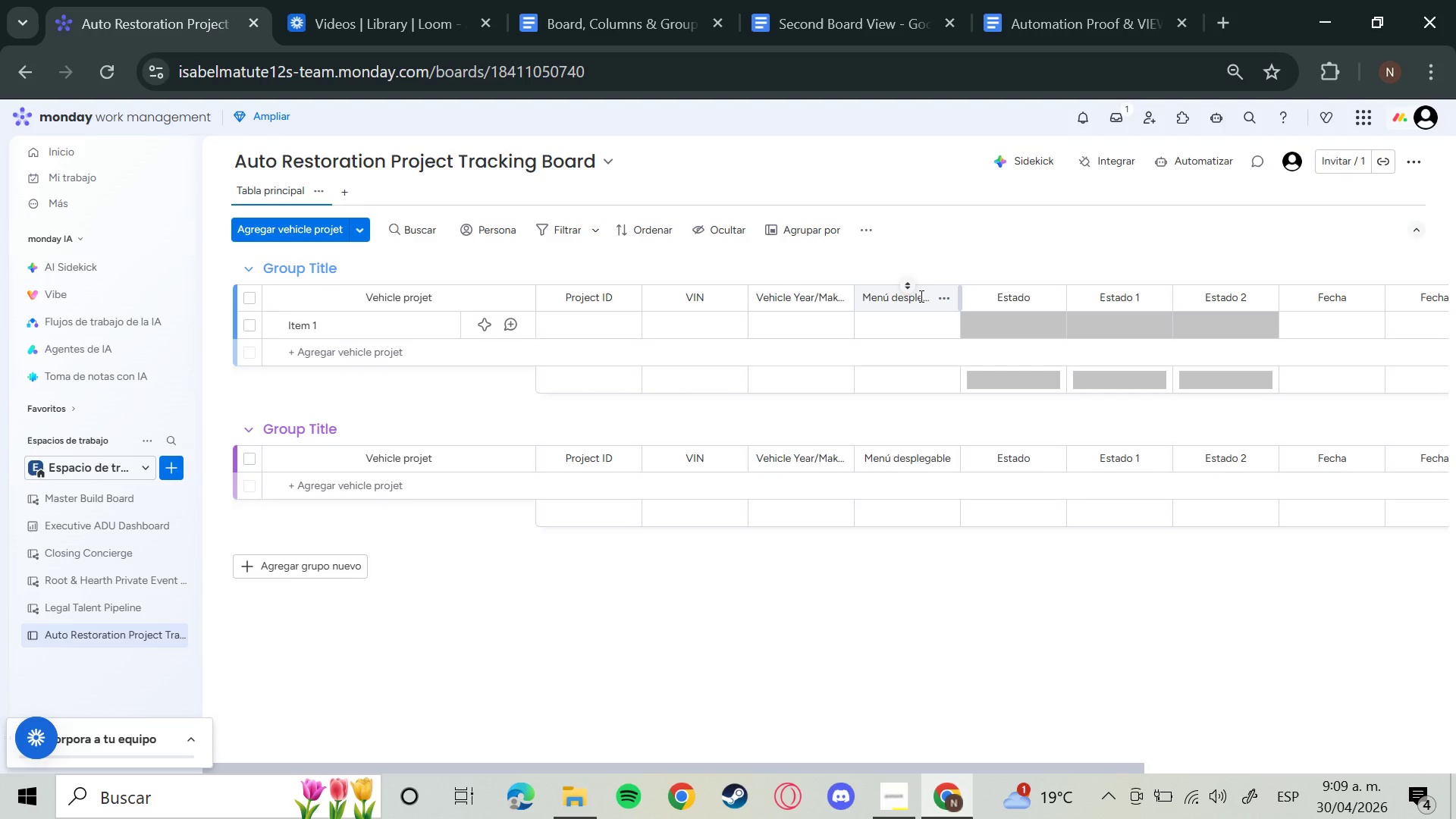 
left_click([919, 296])
 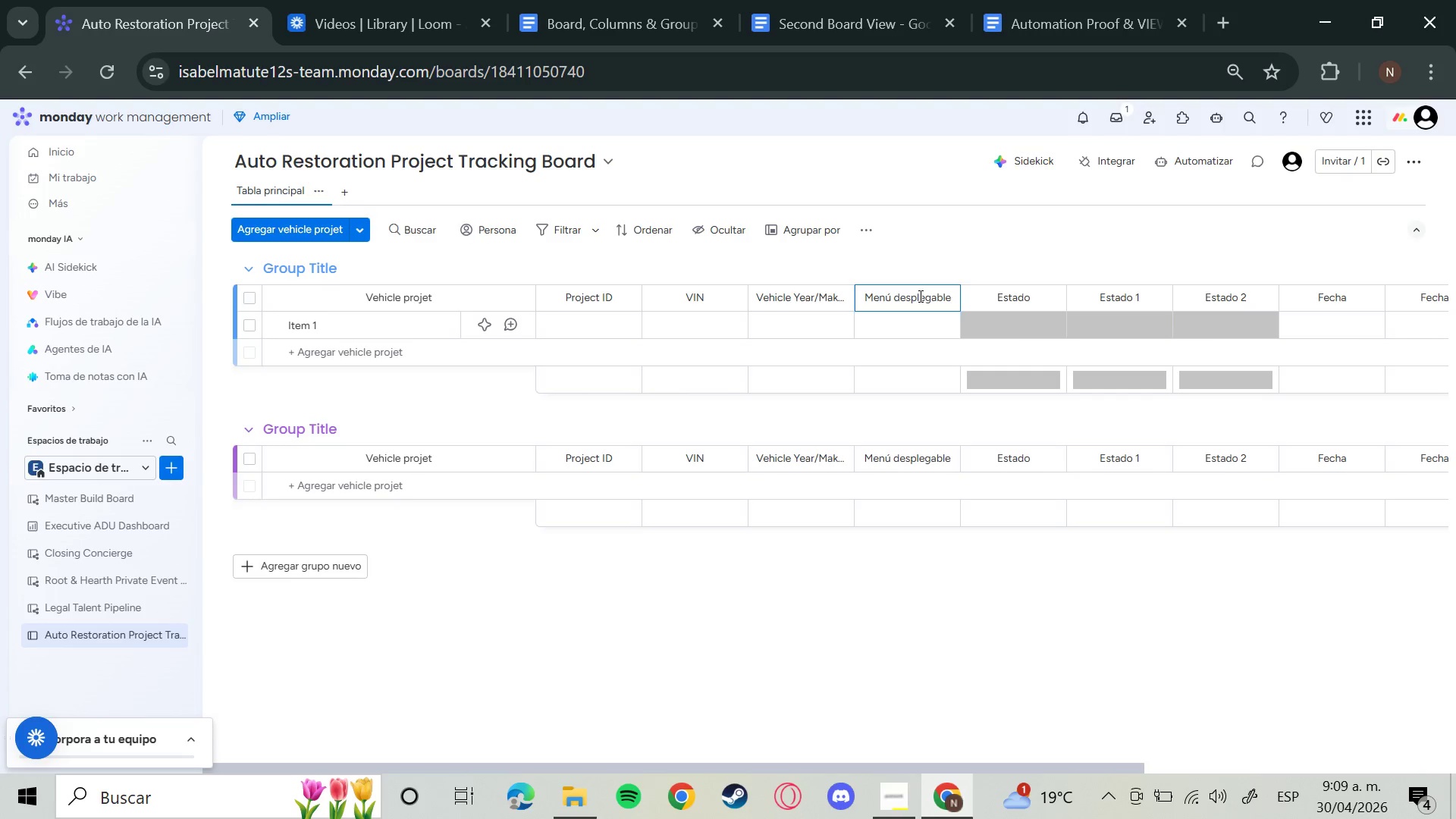 
hold_key(key=Backspace, duration=1.3)
 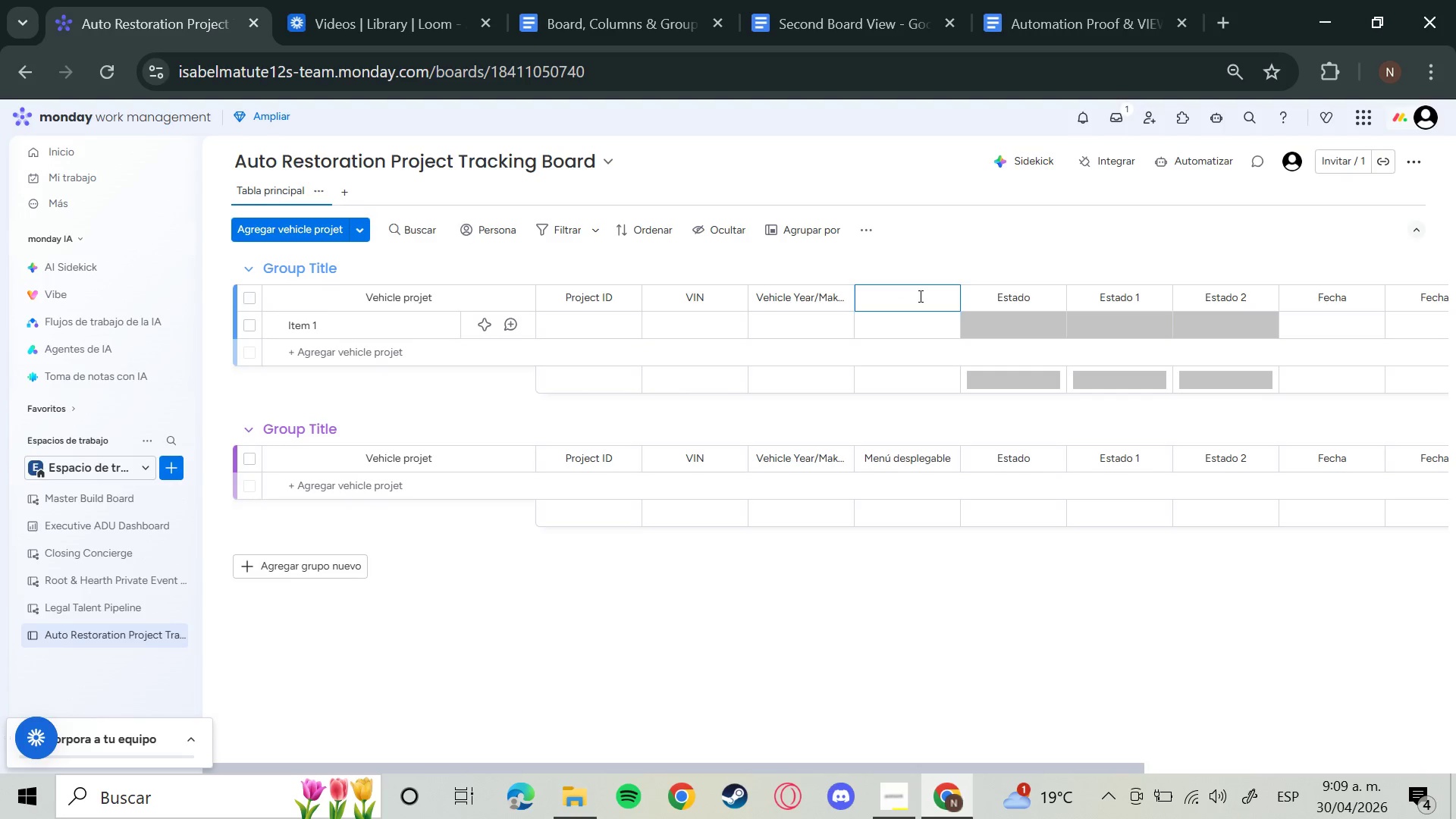 
type(Service Category)
 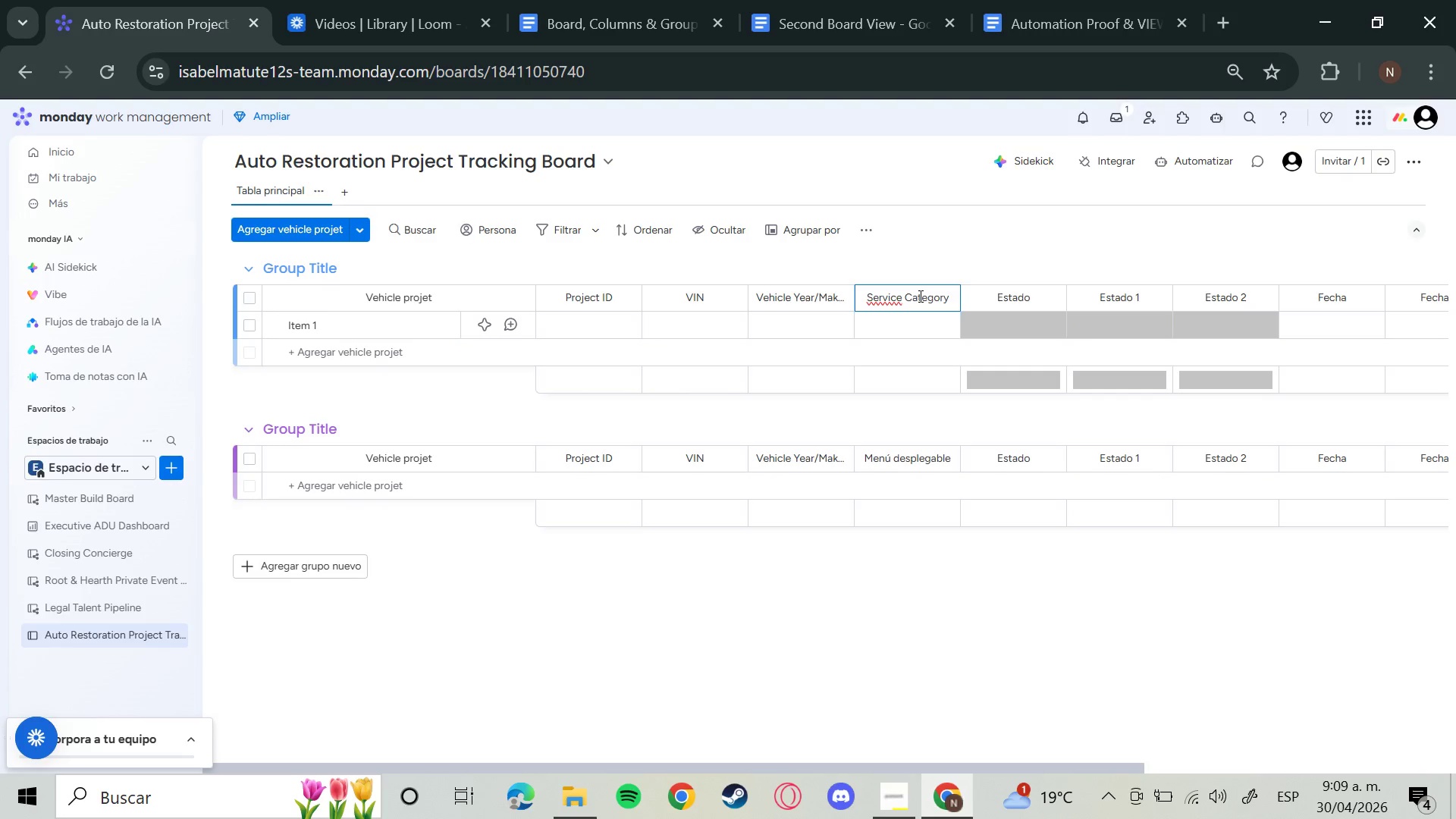 
key(Enter)
 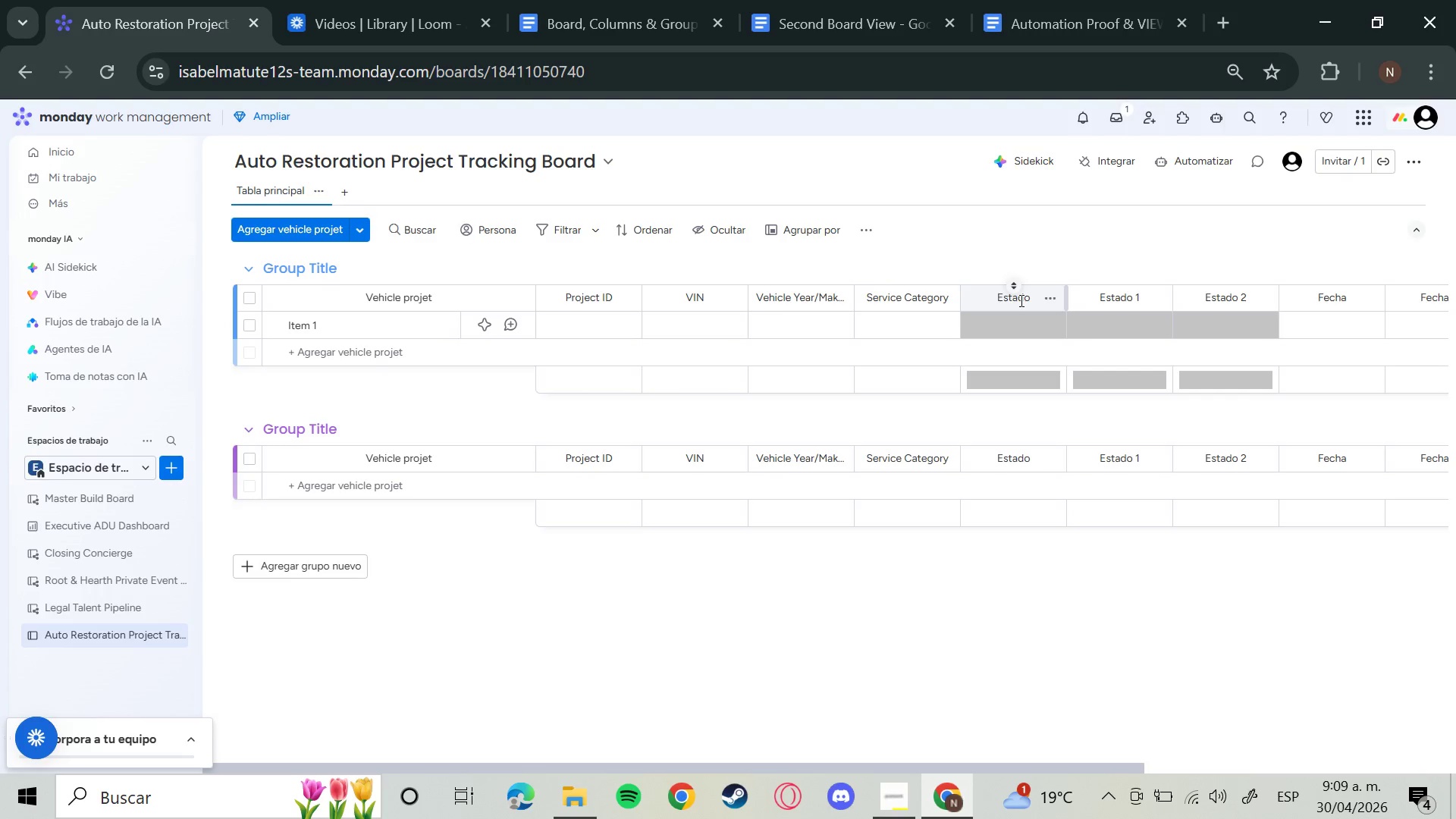 
left_click([1020, 300])
 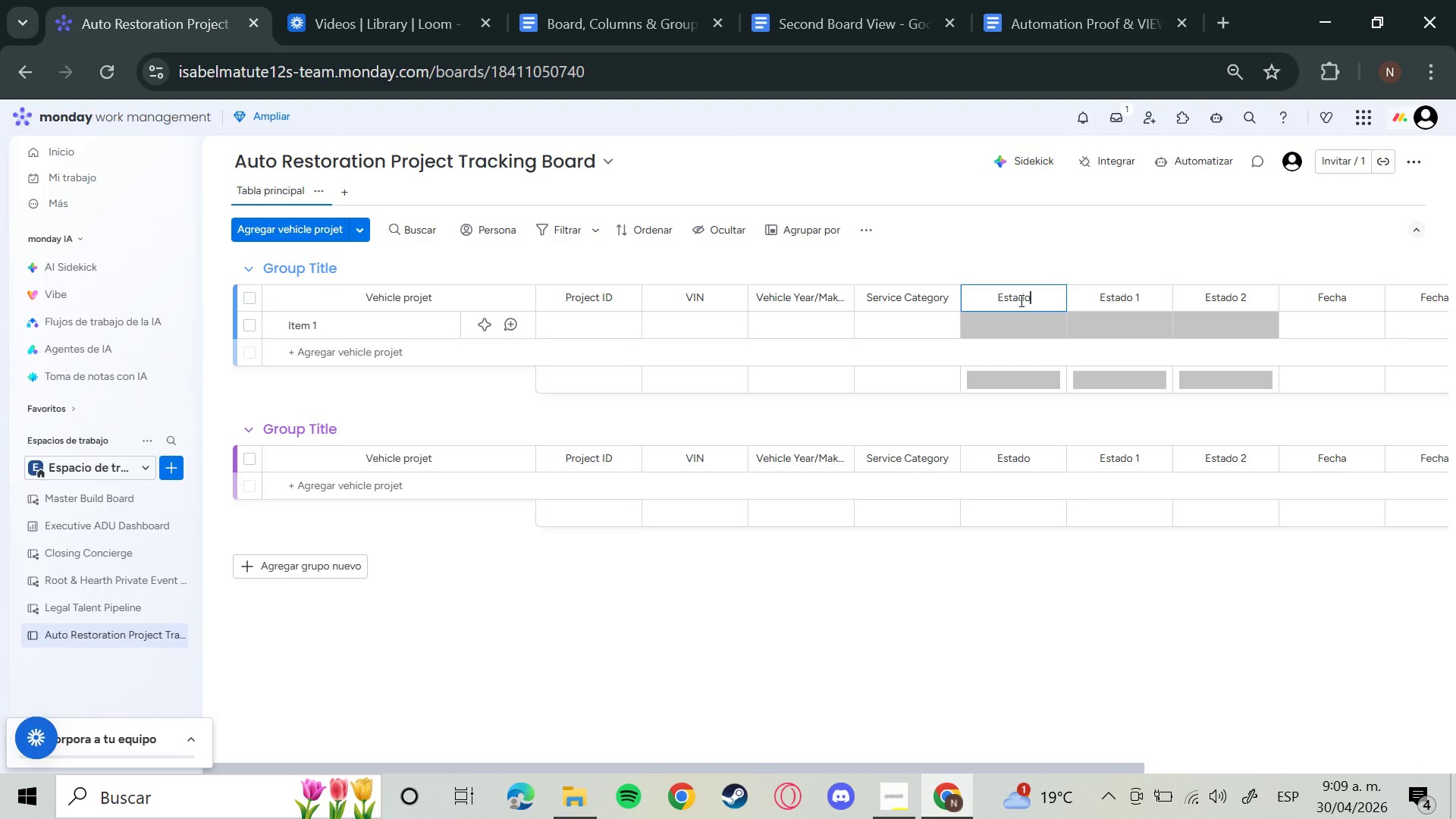 
wait(6.47)
 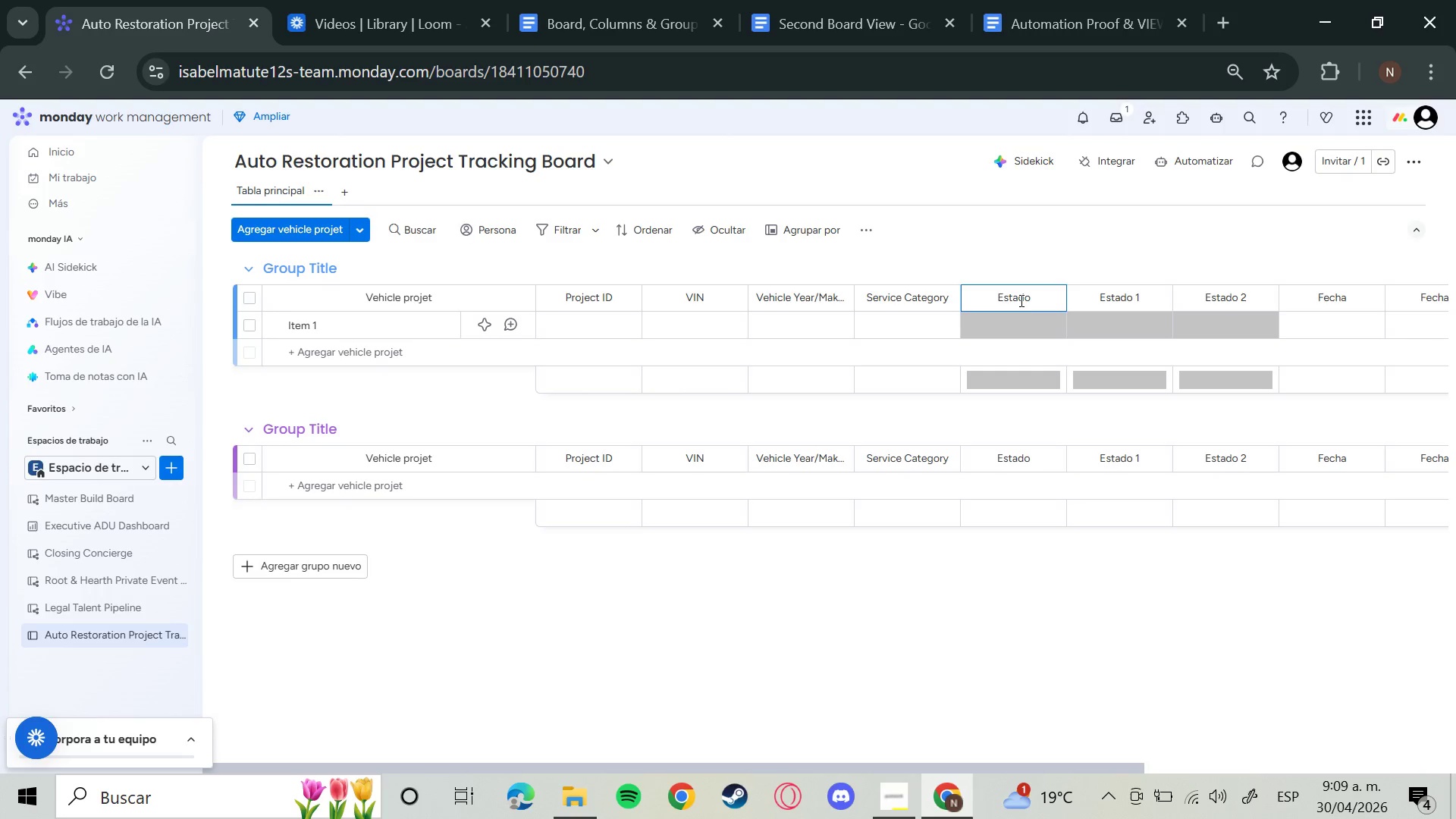 
hold_key(key=Backspace, duration=0.39)
 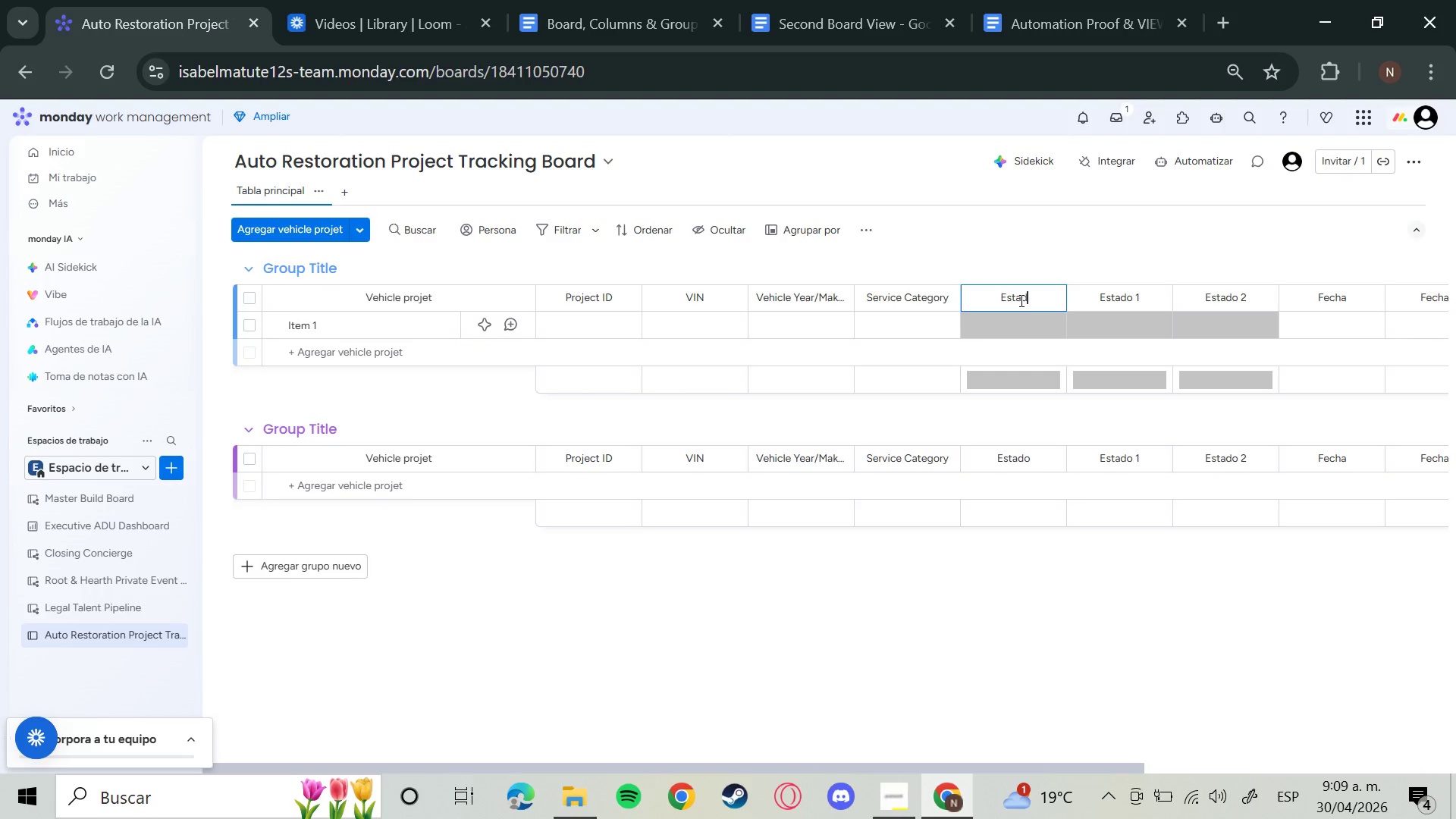 
key(Backspace)
key(Backspace)
key(Backspace)
key(Backspace)
key(Backspace)
type(Current Stage)
 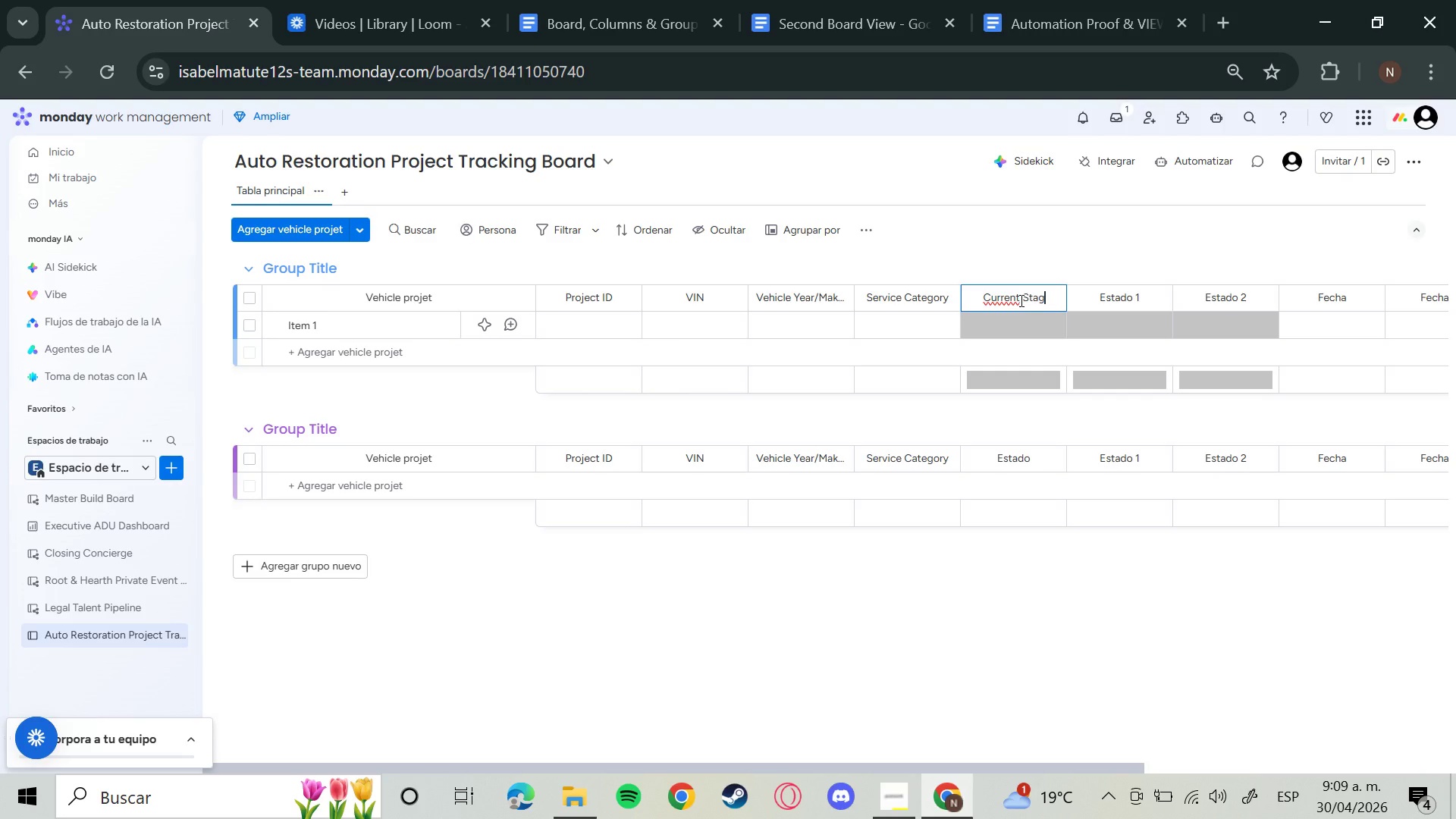 
key(Enter)
 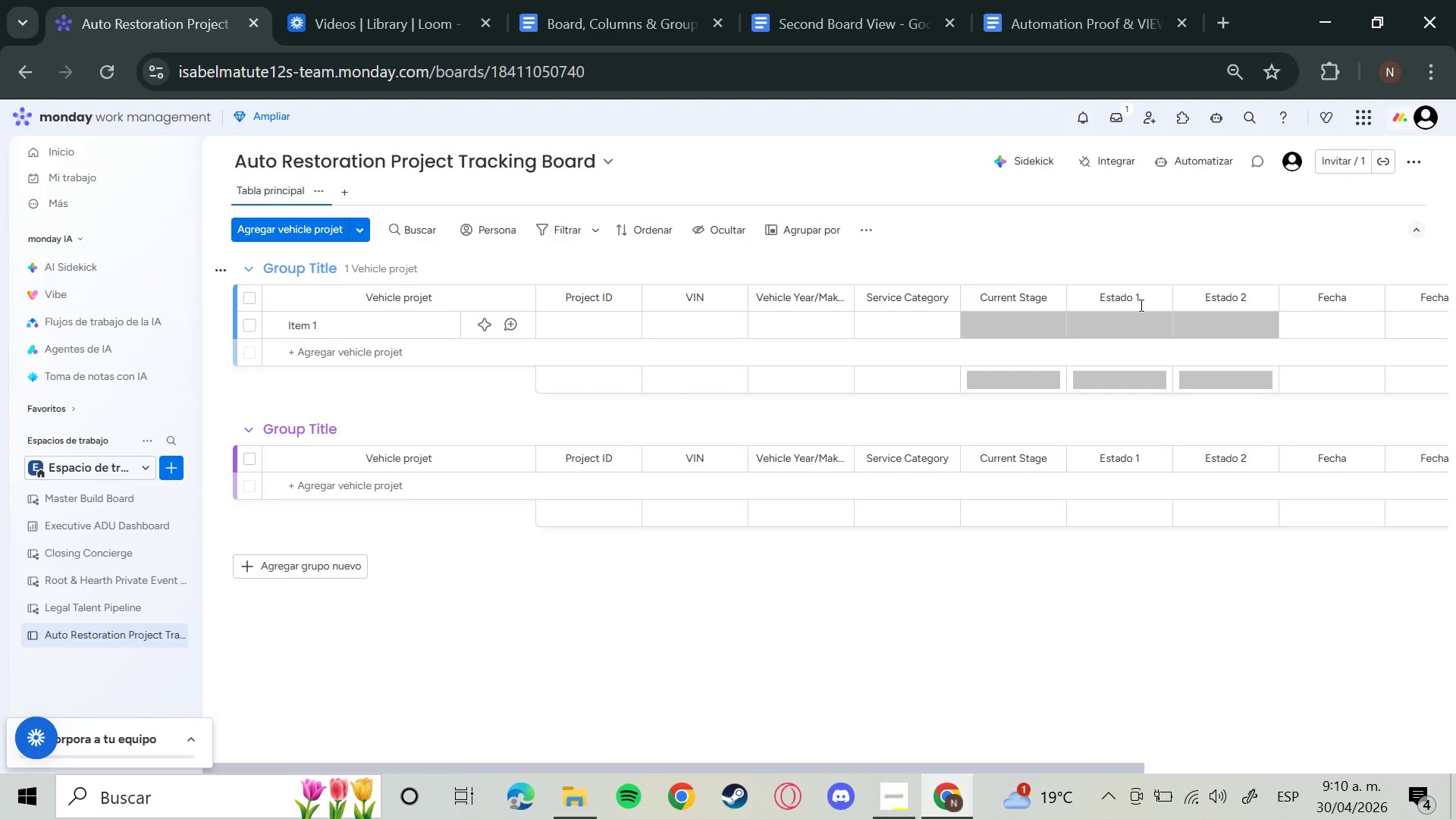 
wait(8.83)
 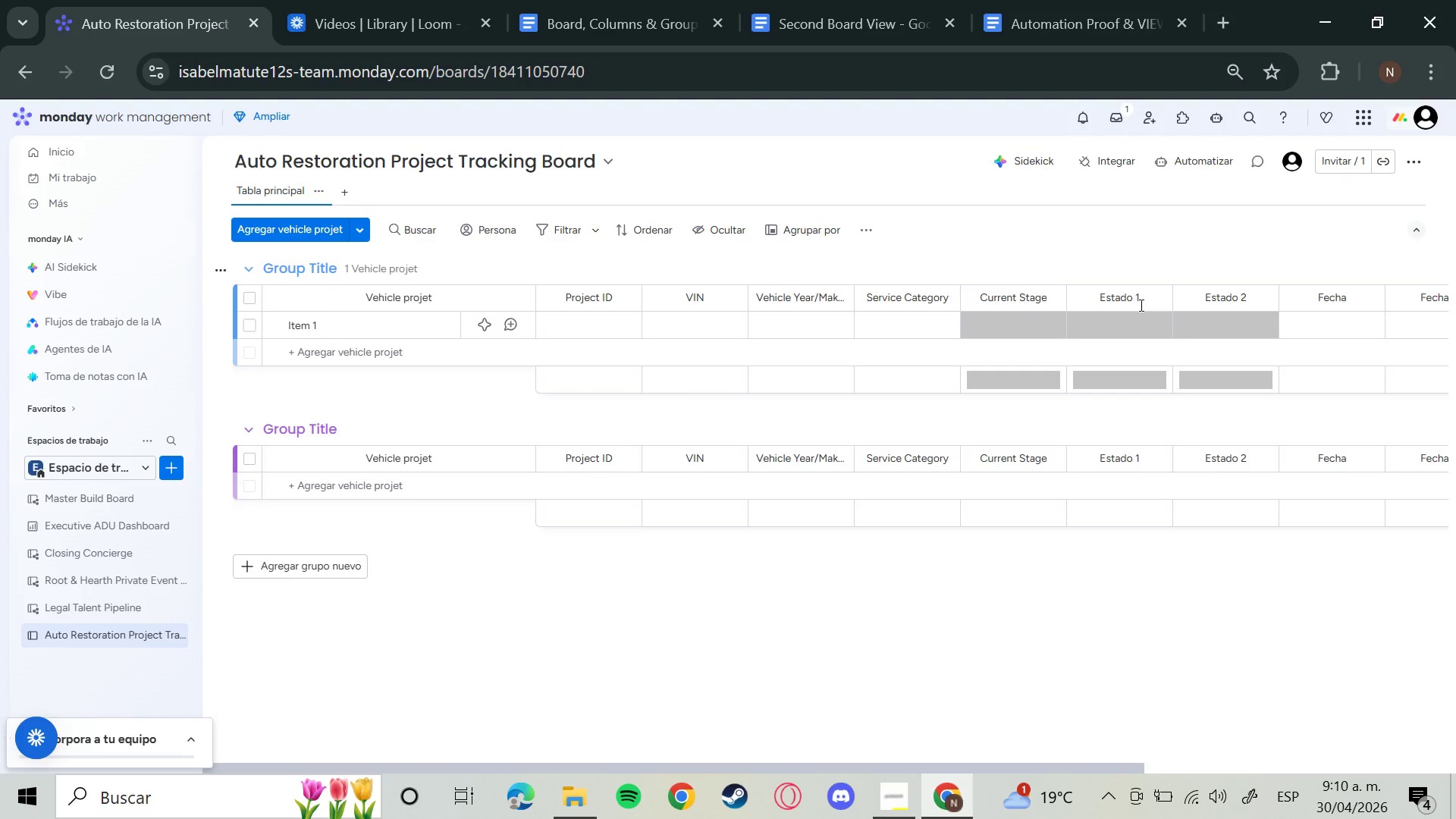 
left_click([1140, 305])
 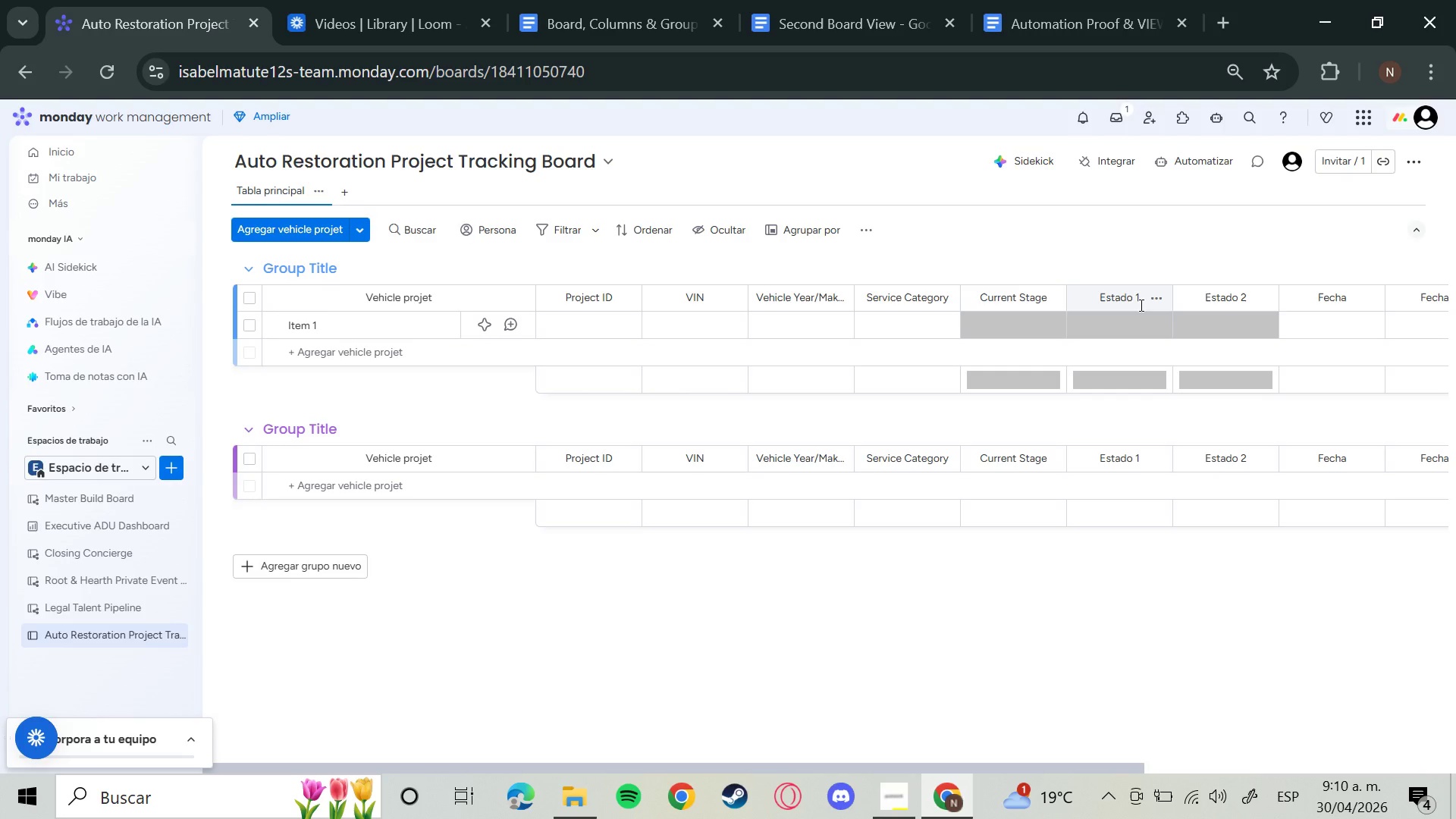 
wait(8.3)
 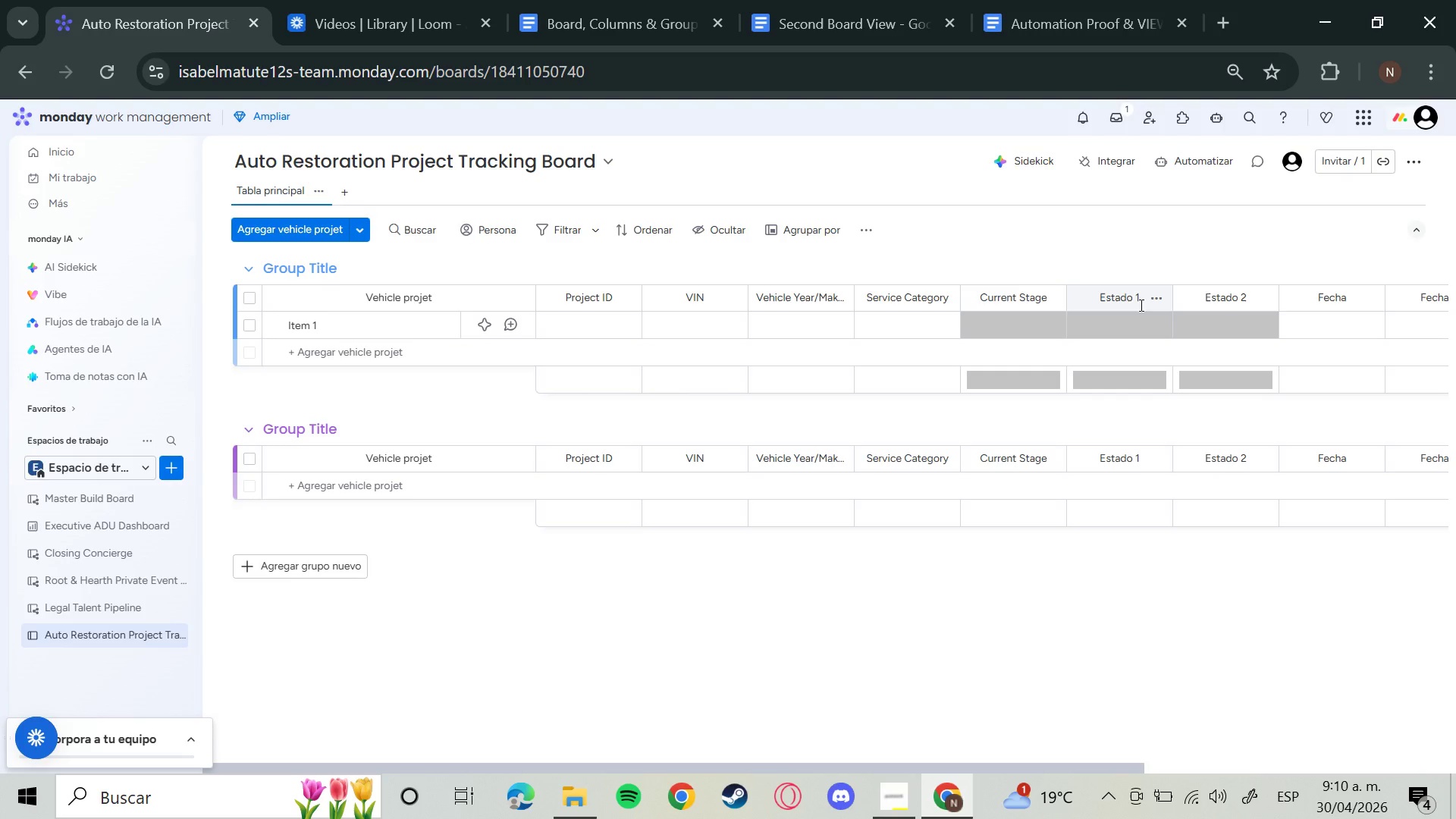 
left_click([1140, 299])
 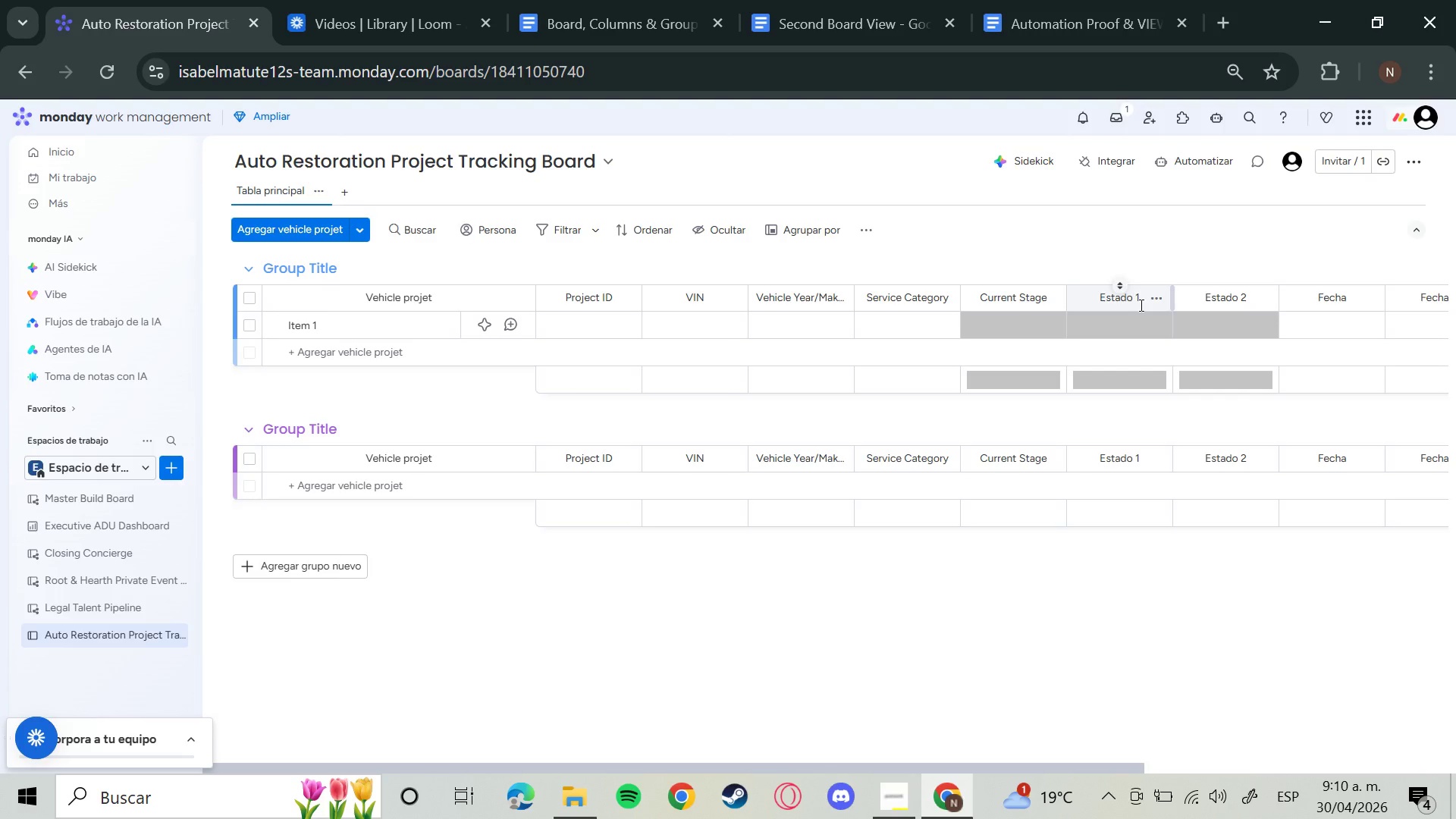 
left_click([1140, 299])
 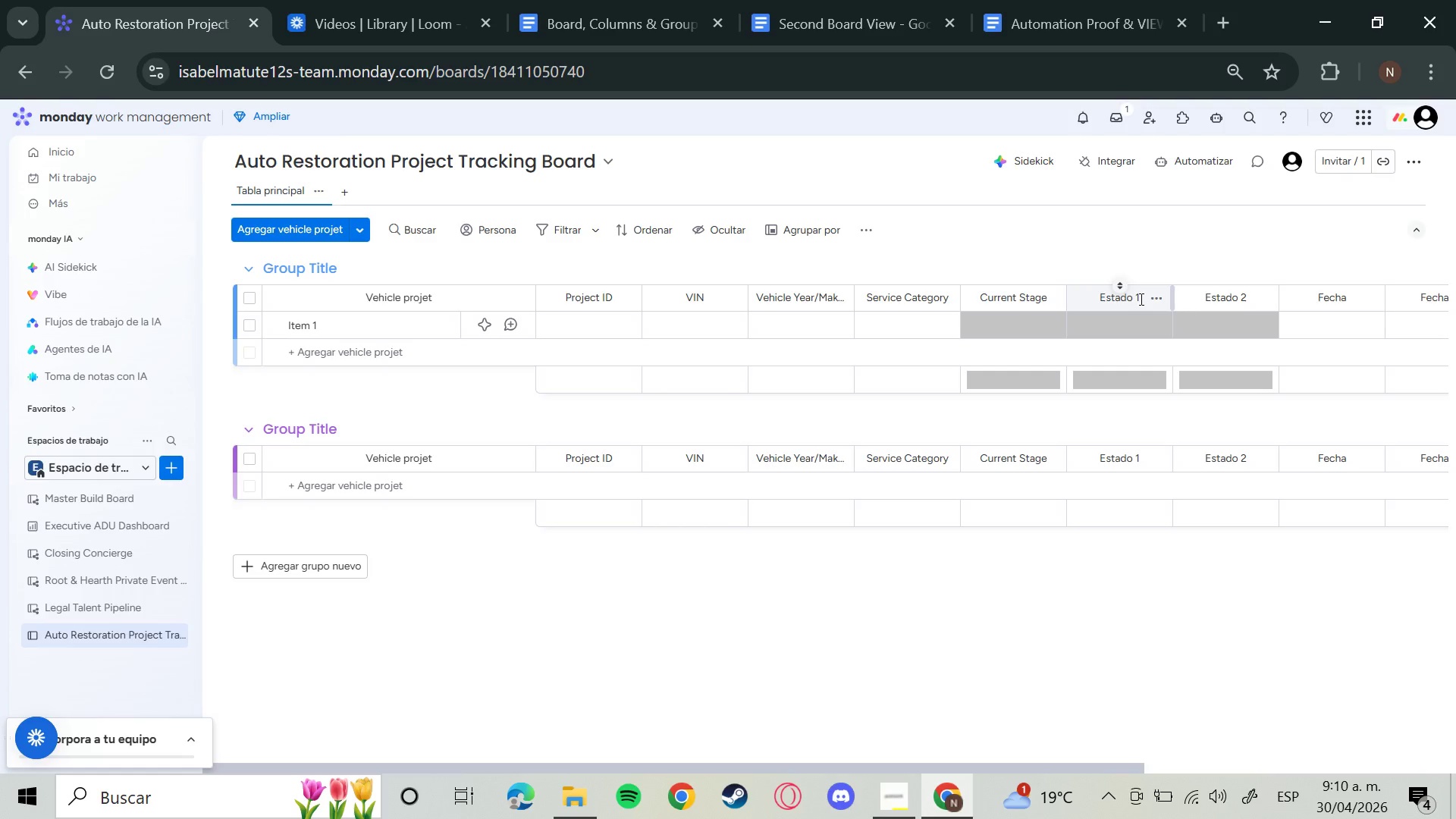 
left_click([1140, 299])
 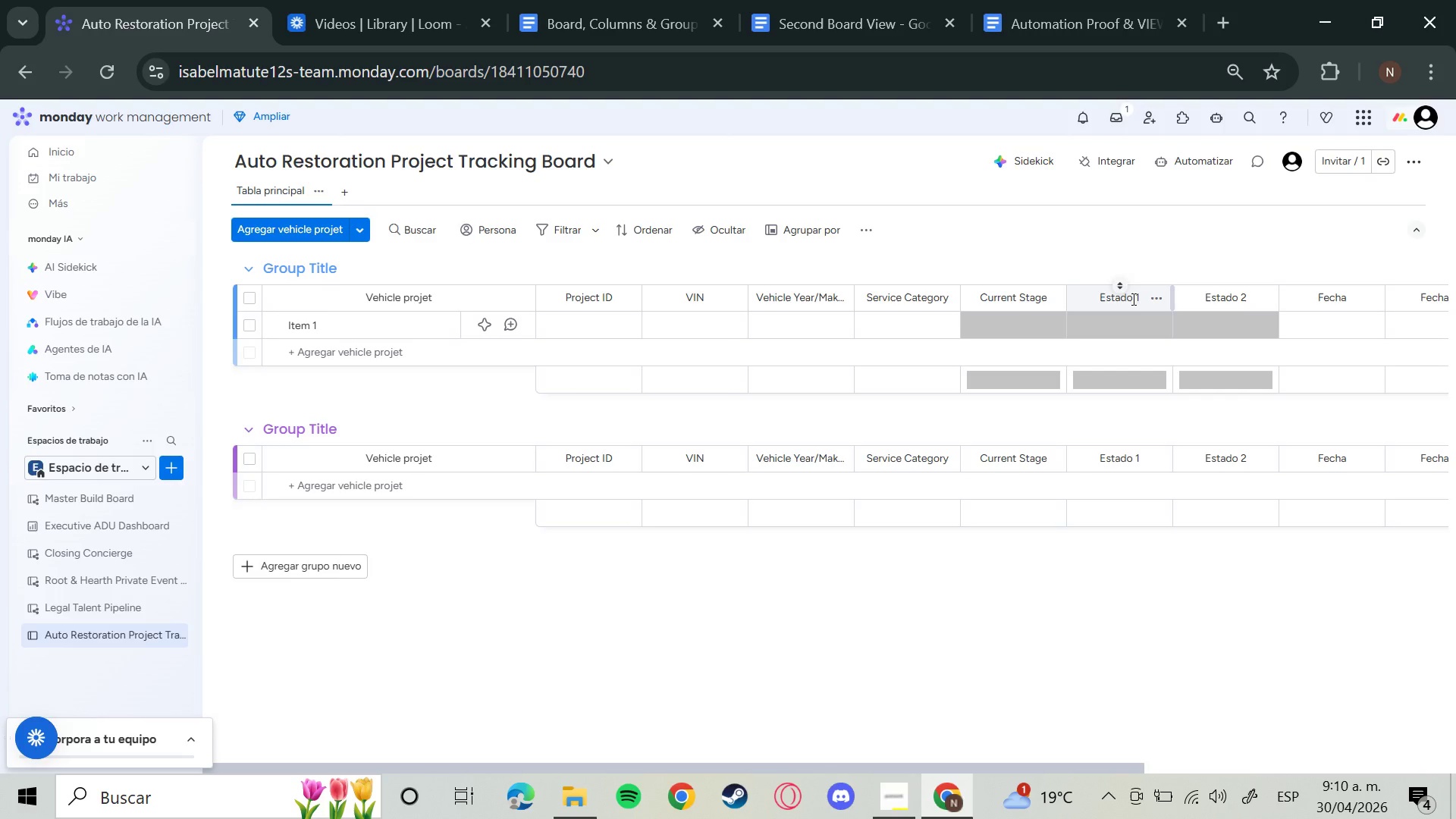 
wait(8.12)
 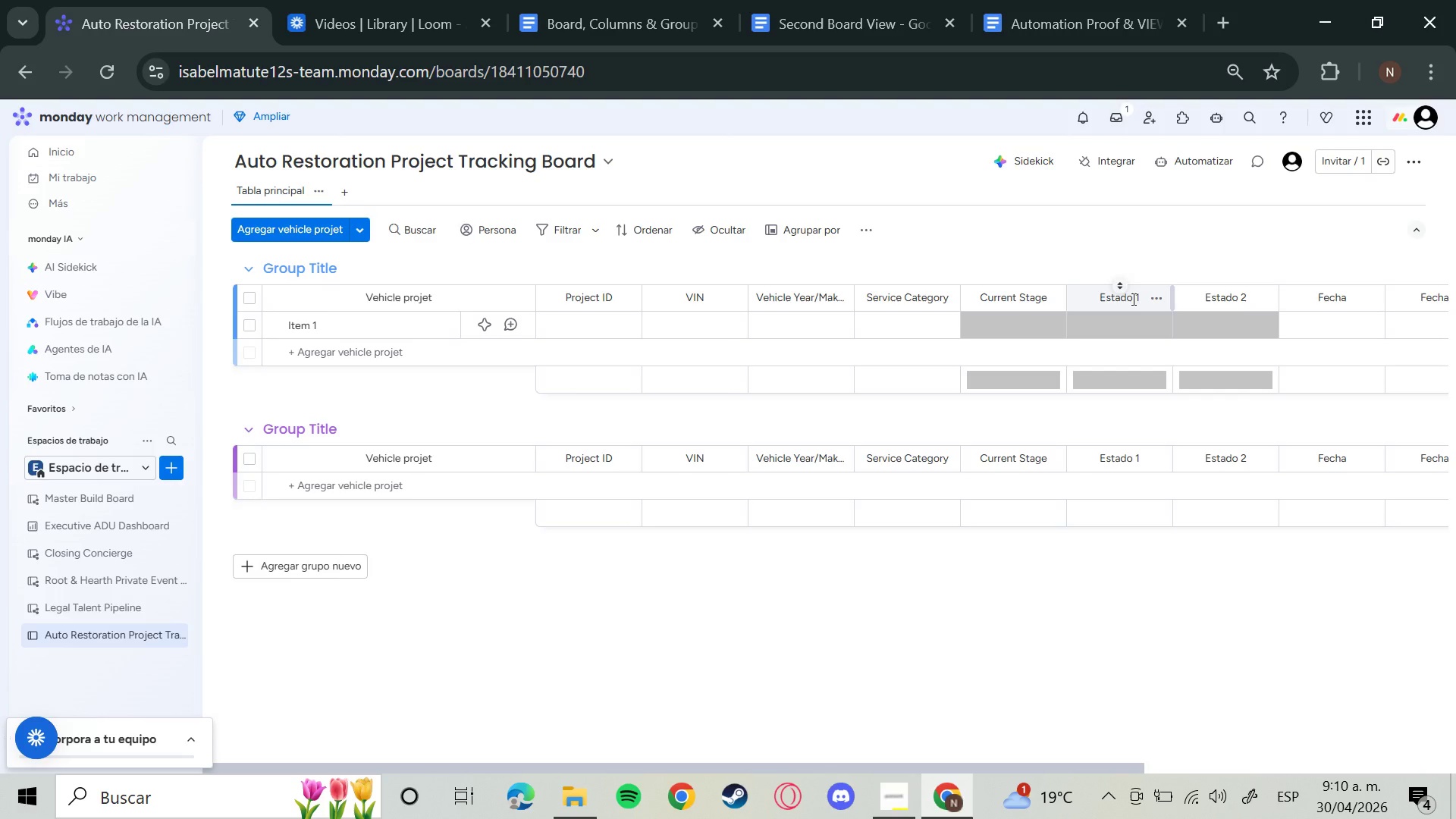 
key(Backspace)
key(Backspace)
key(Backspace)
key(Backspace)
key(Backspace)
key(Backspace)
key(Backspace)
key(Backspace)
type(Parts Status)
 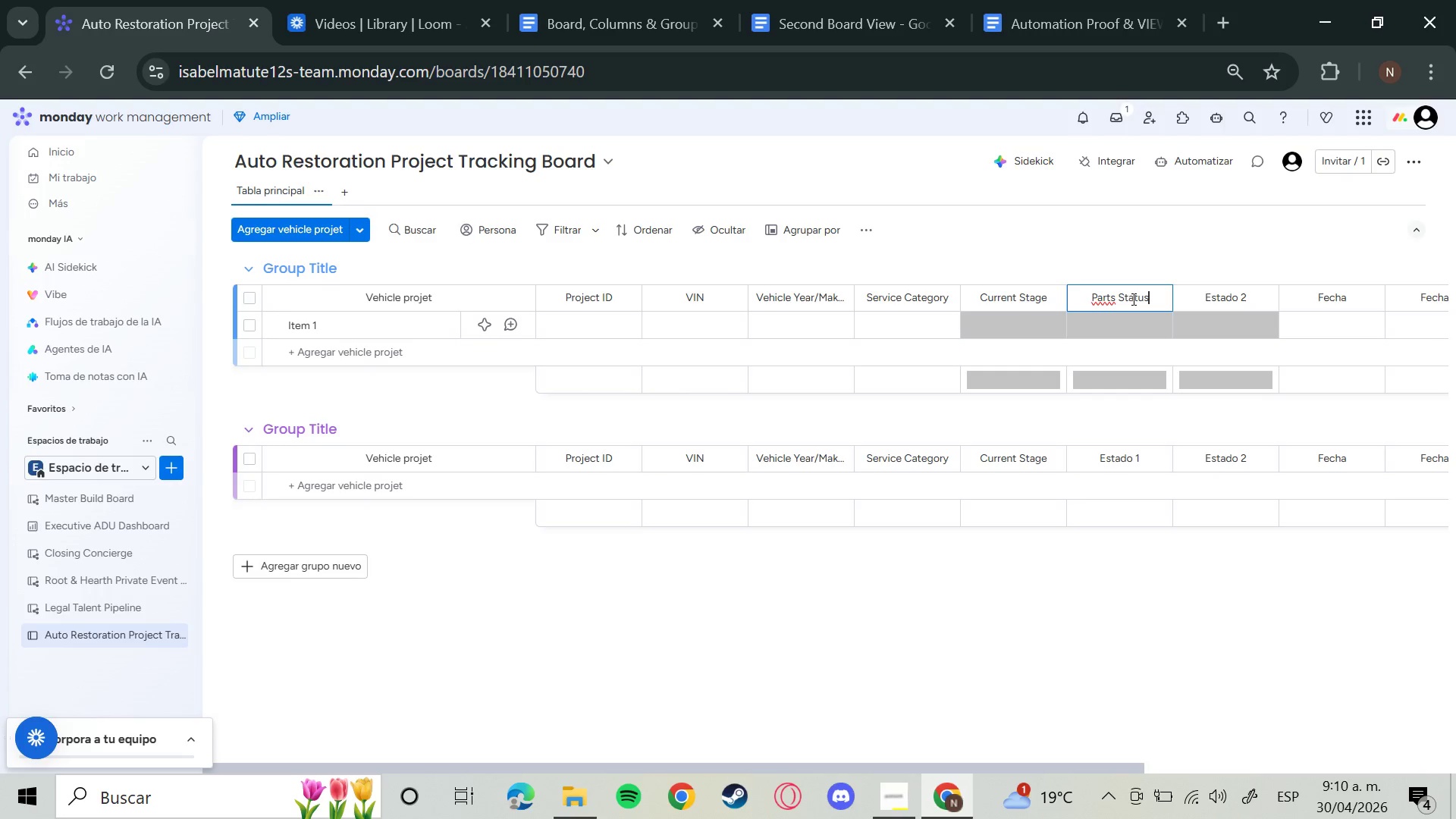 
key(Enter)
 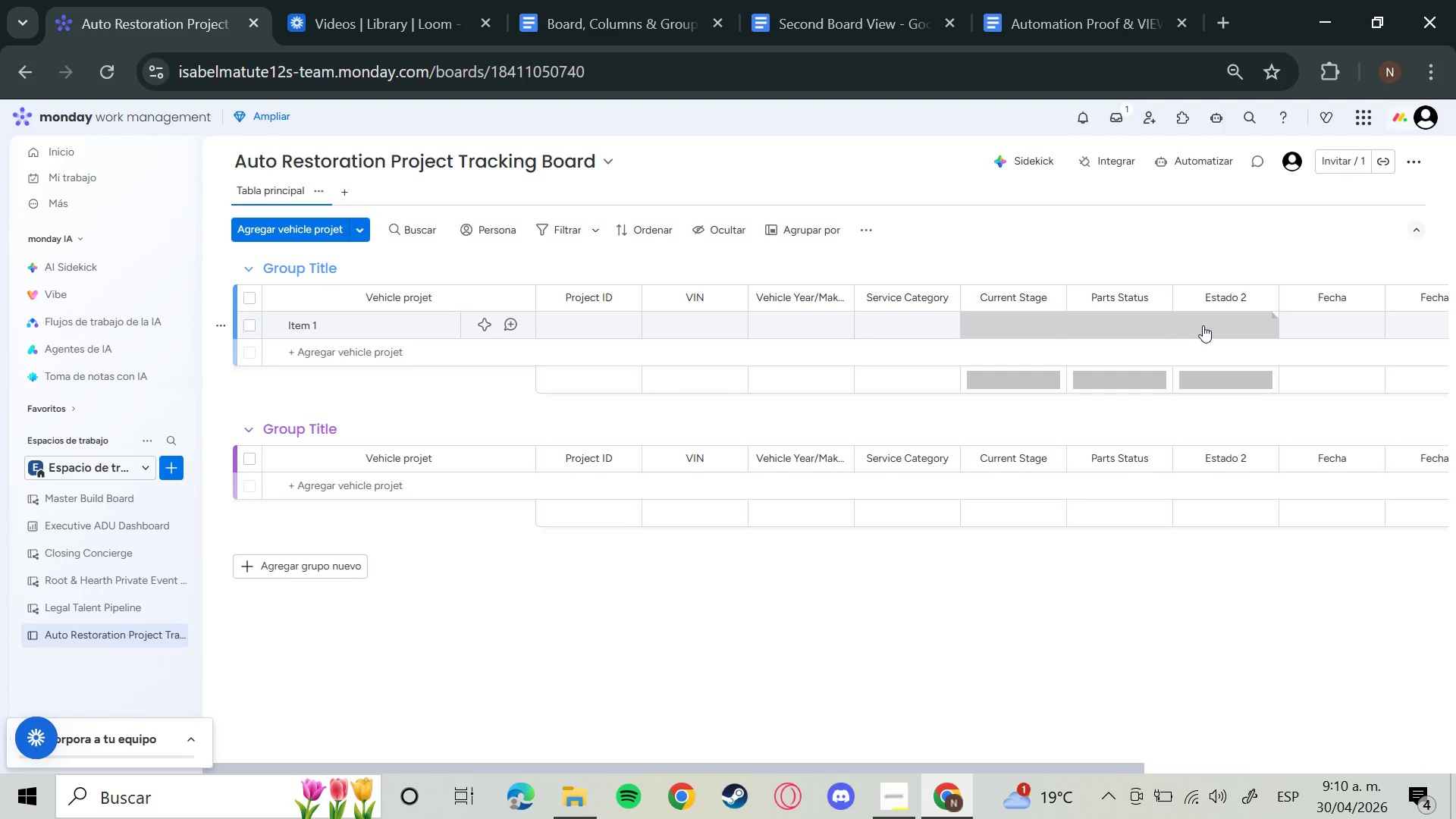 
left_click([1249, 298])
 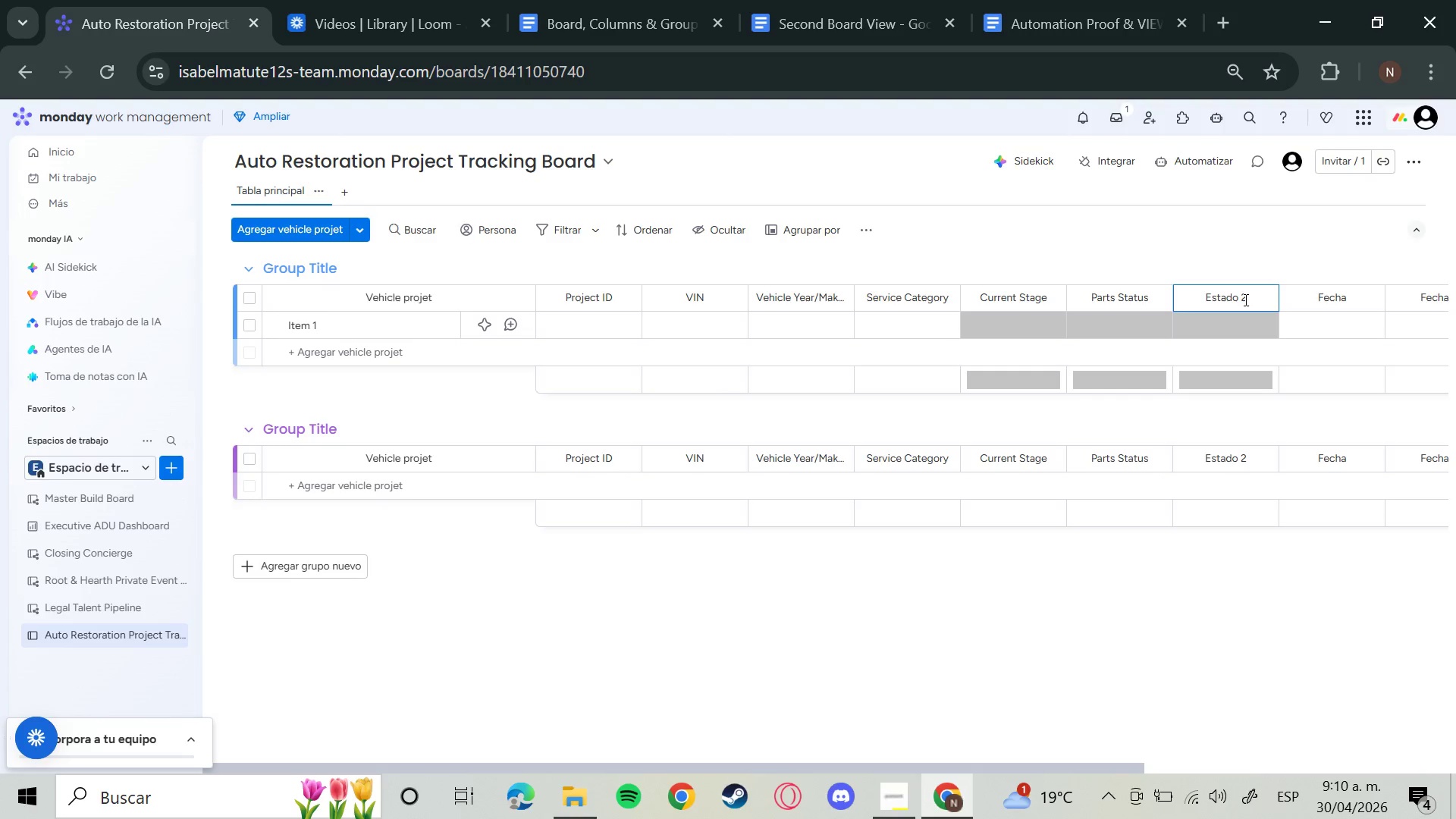 
key(Backspace)
key(Backspace)
key(Backspace)
key(Backspace)
key(Backspace)
key(Backspace)
key(Backspace)
key(Backspace)
key(Backspace)
type(Project Priority)
 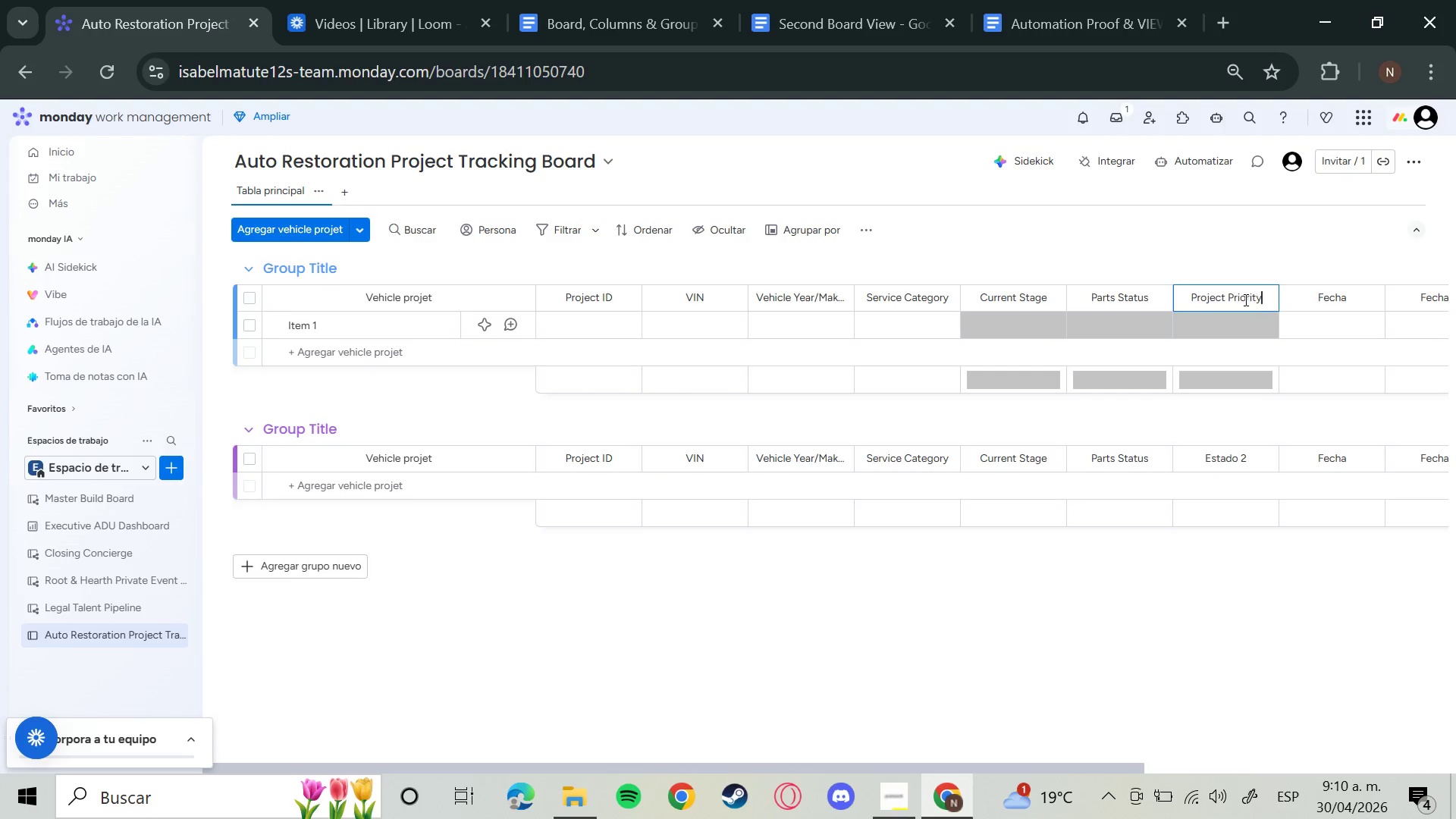 
key(Enter)
 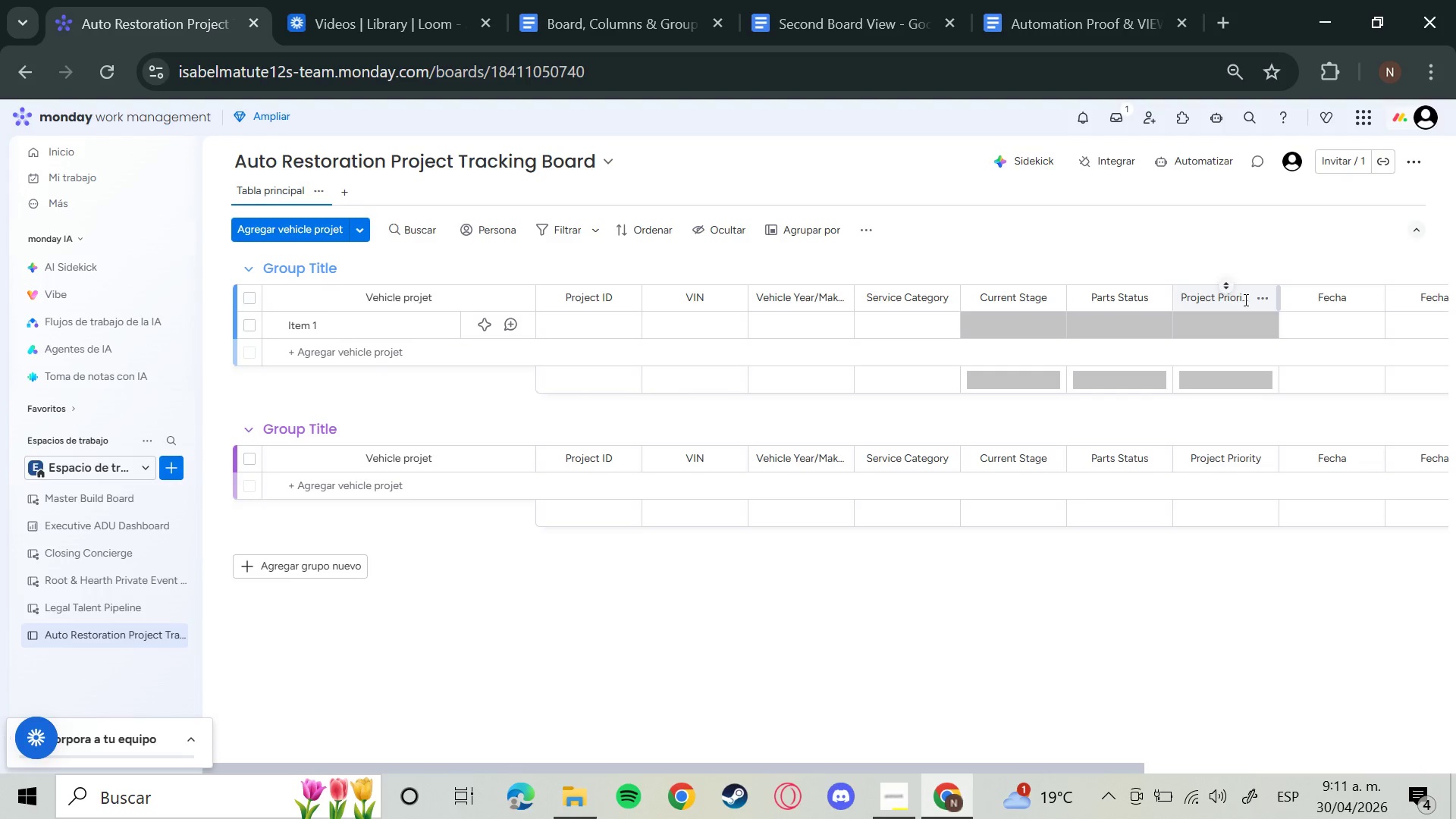 
wait(13.11)
 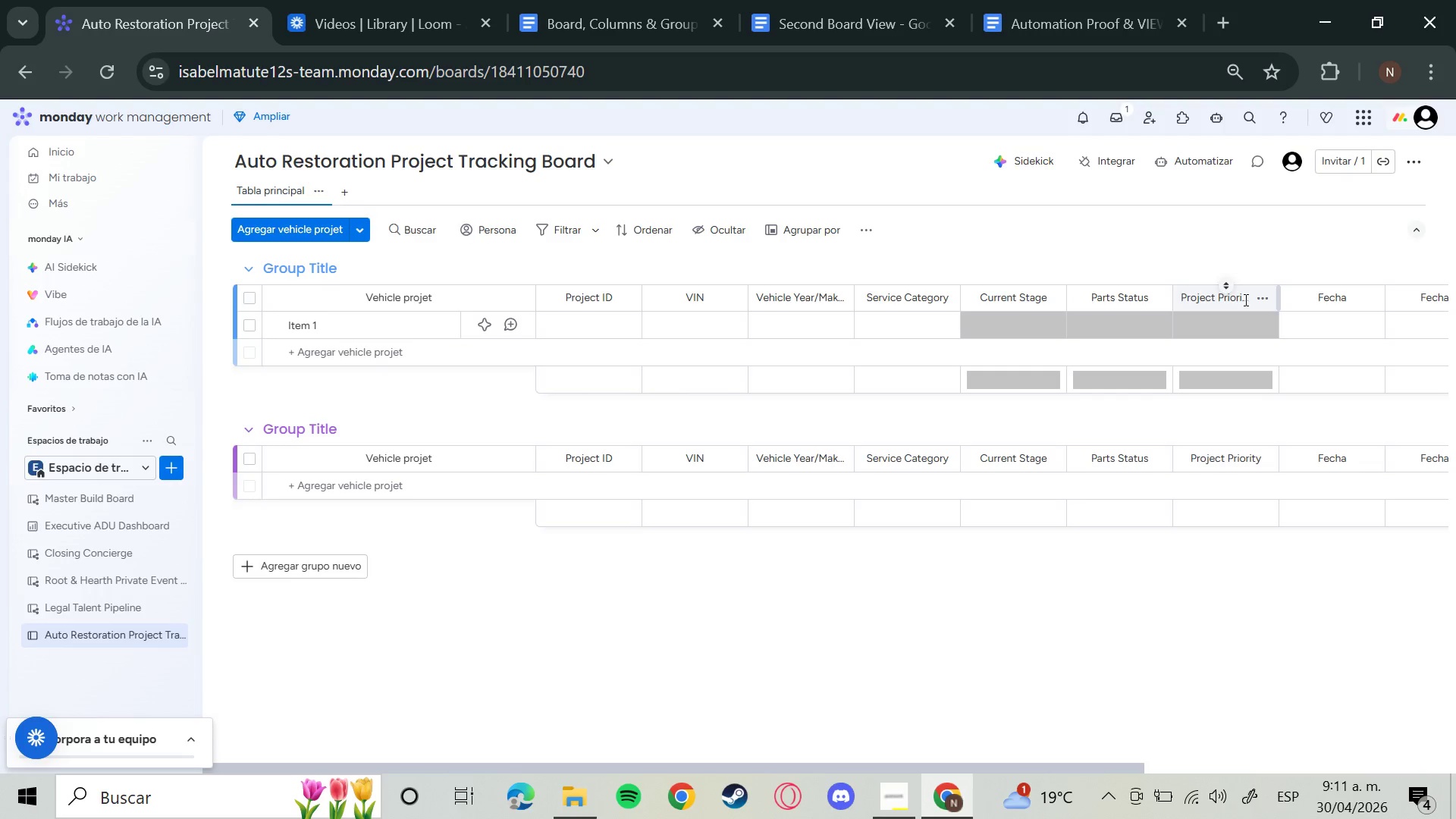 
left_click([1345, 300])
 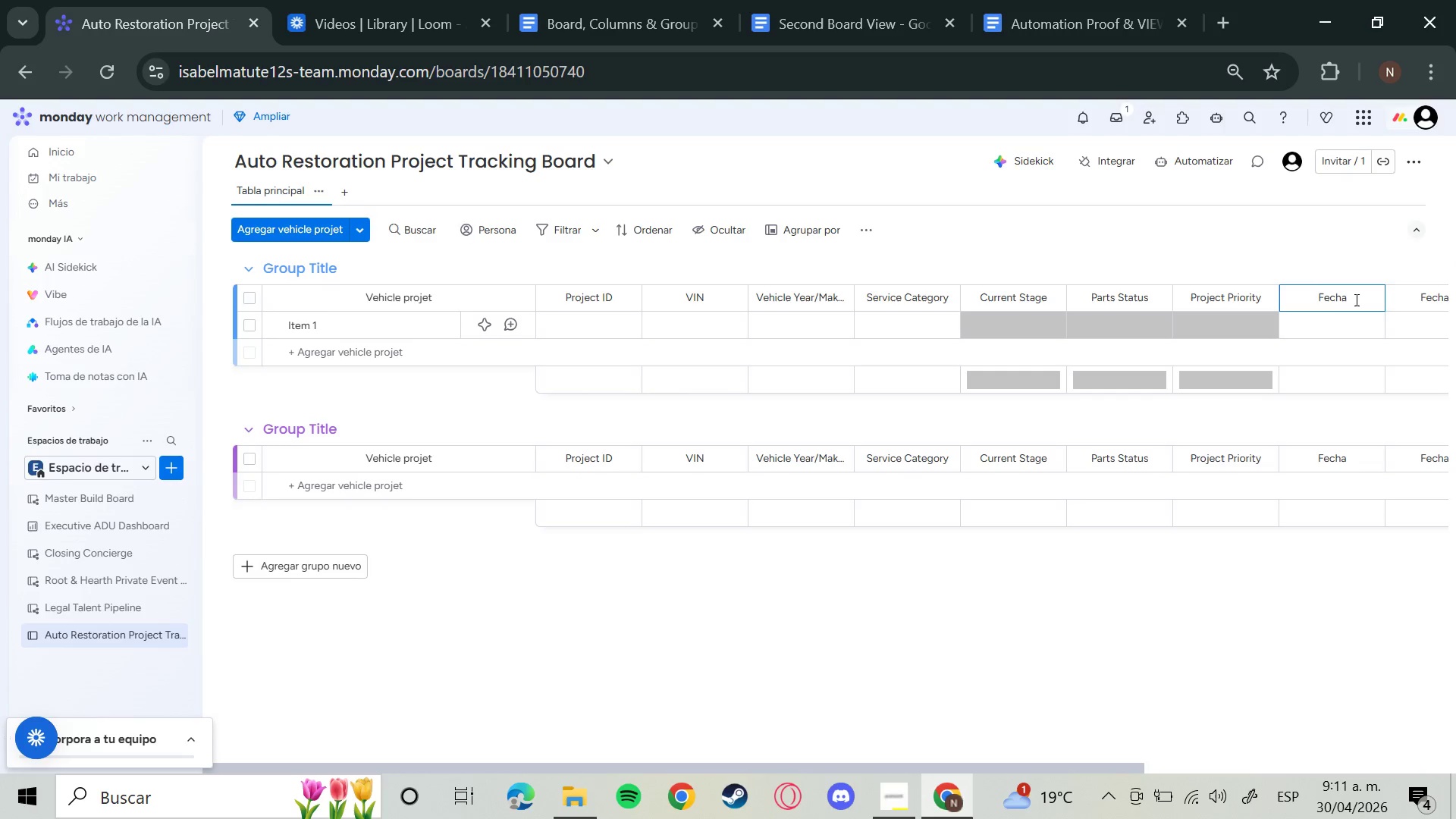 
key(Backspace)
key(Backspace)
key(Backspace)
key(Backspace)
type(Intake Date)
 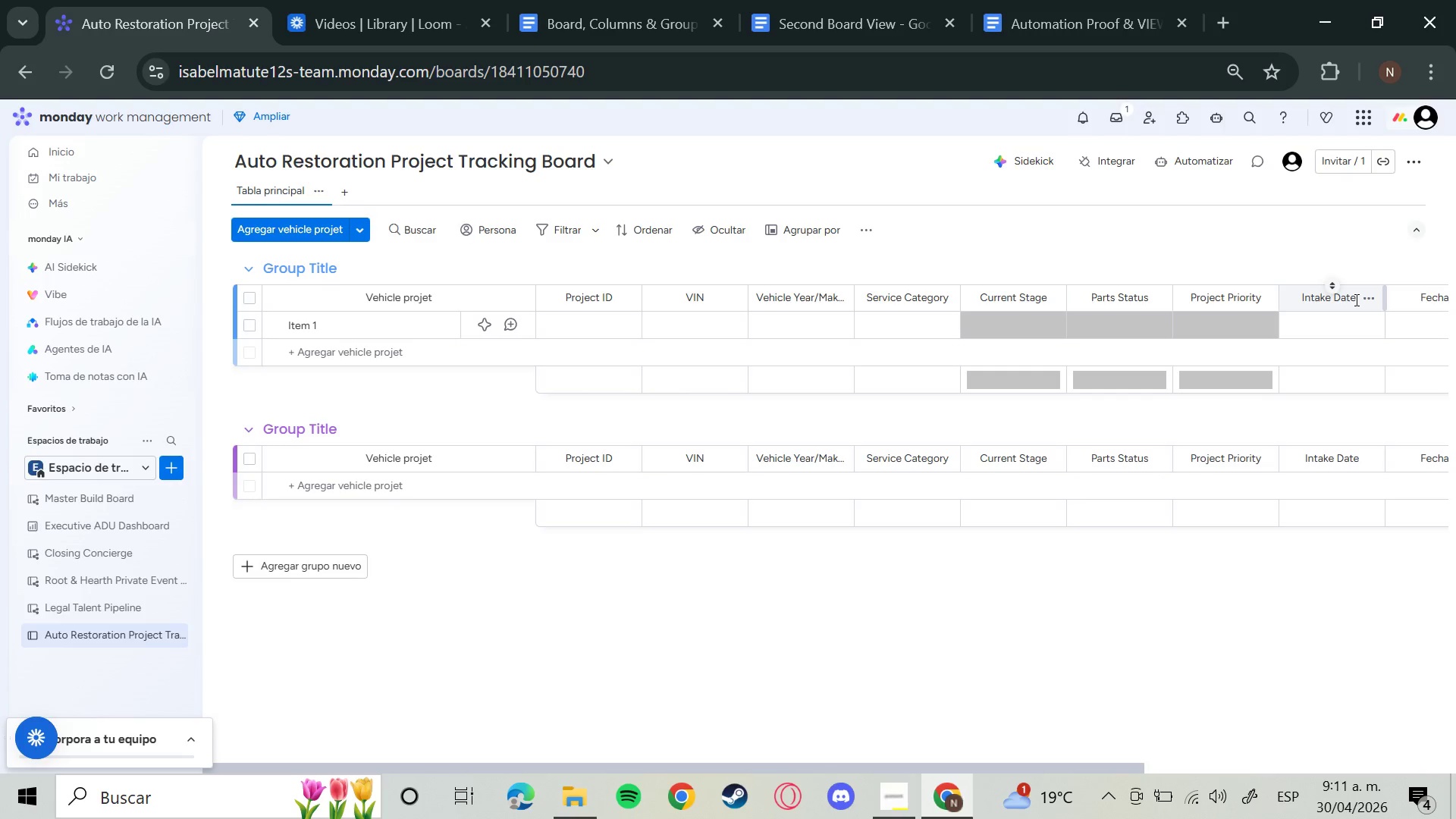 
key(Enter)
 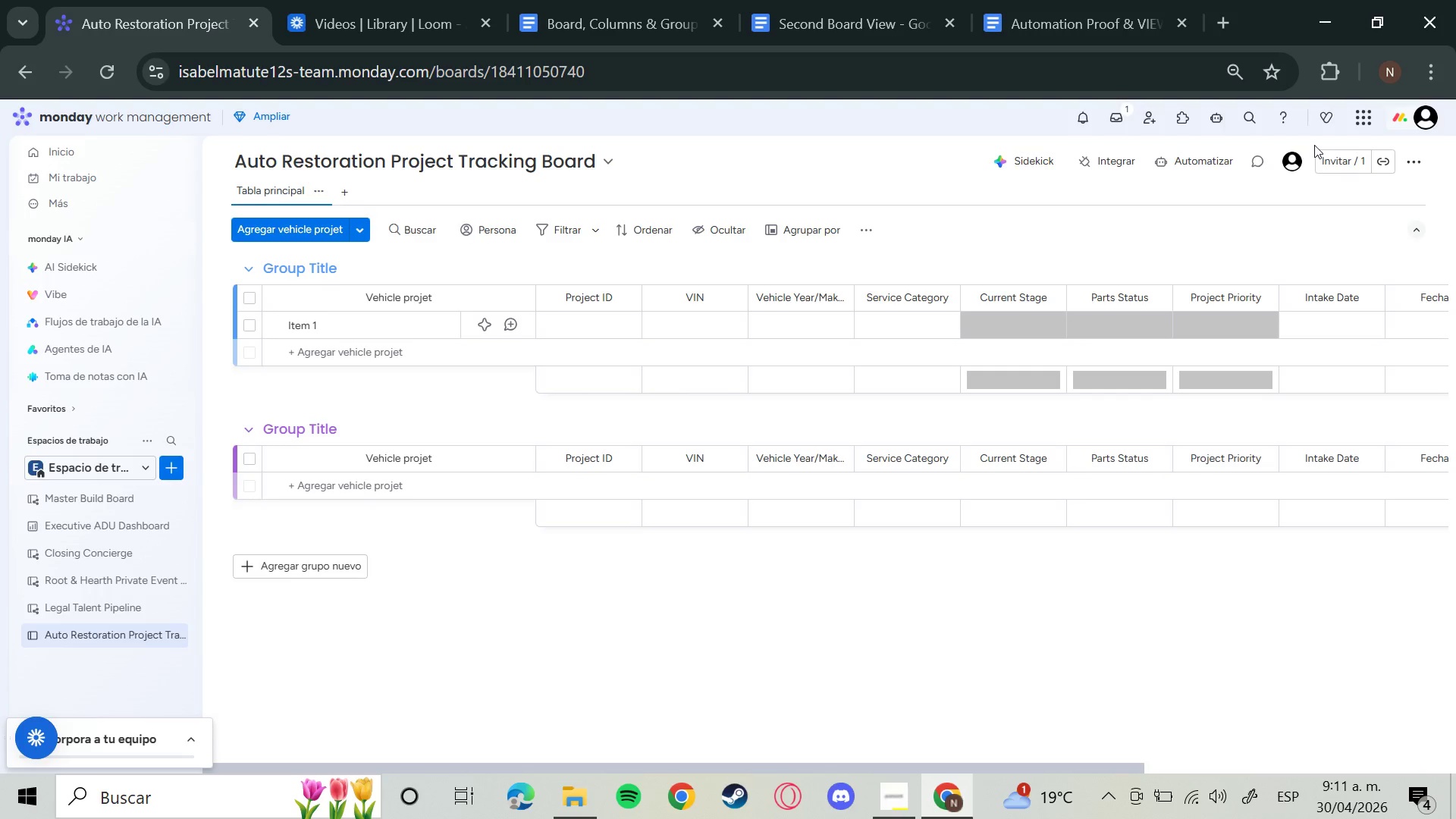 
wait(8.83)
 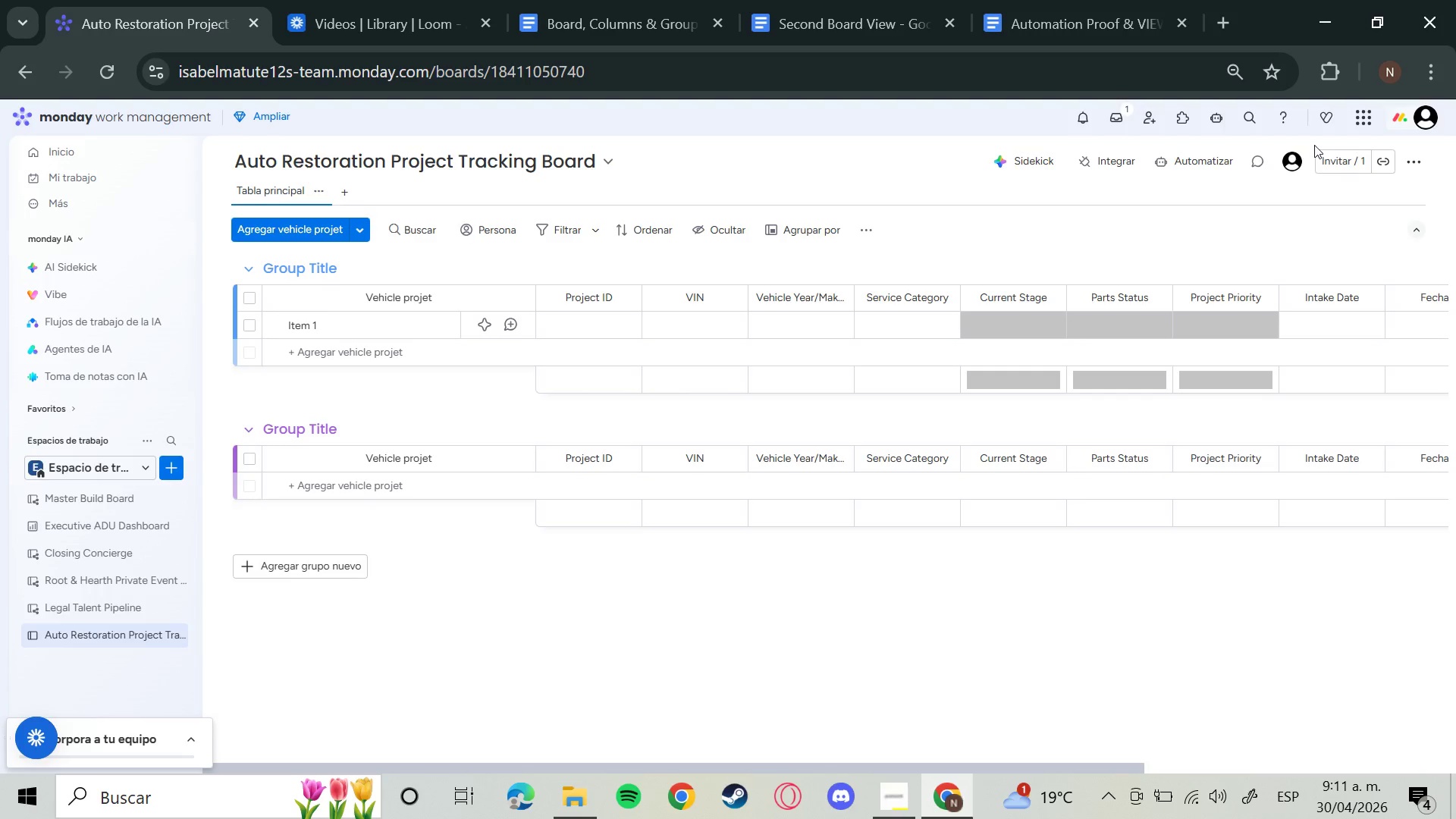 
left_click_drag(start_coordinate=[984, 760], to_coordinate=[1074, 761])
 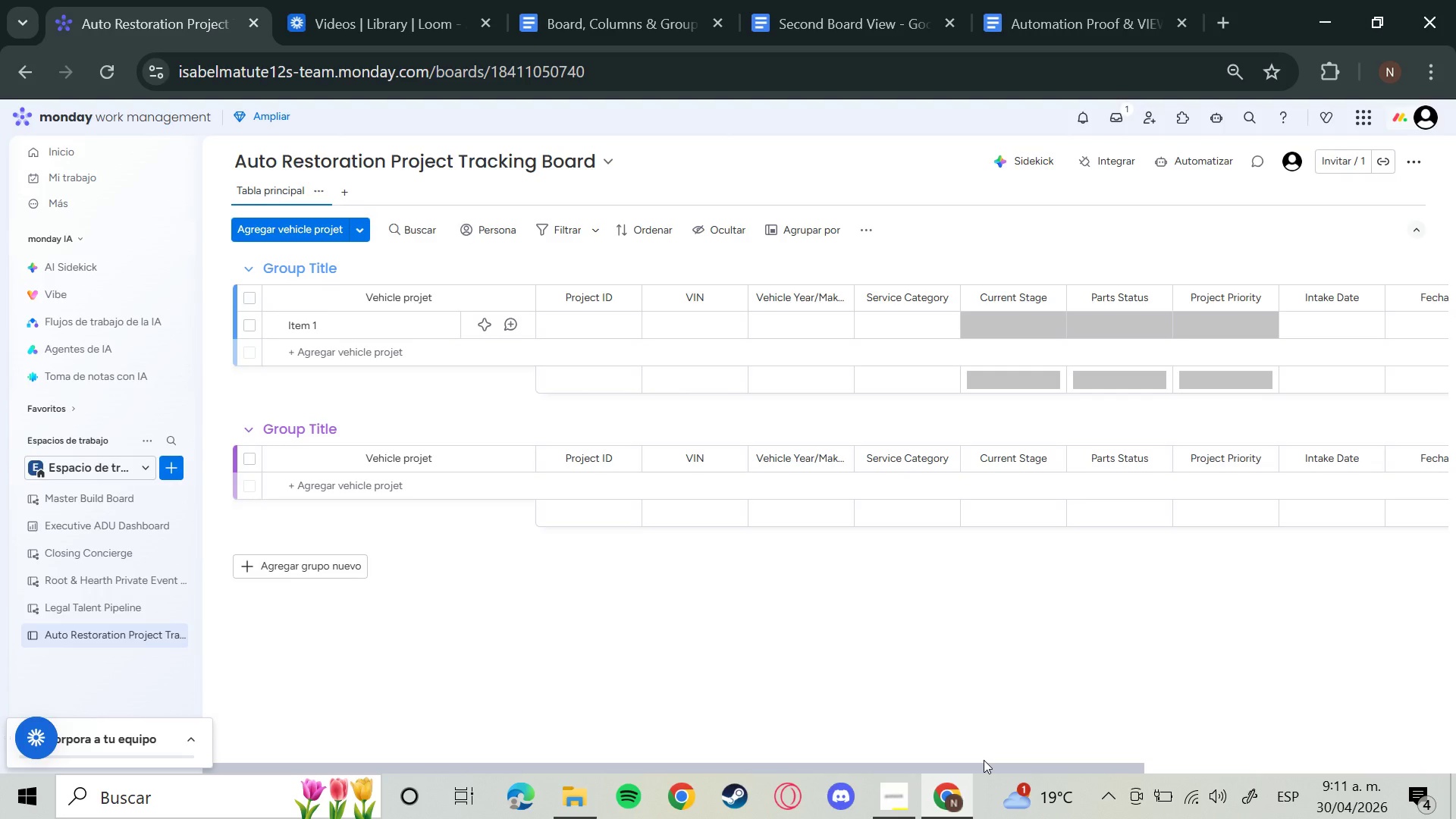 
left_click([1085, 762])
 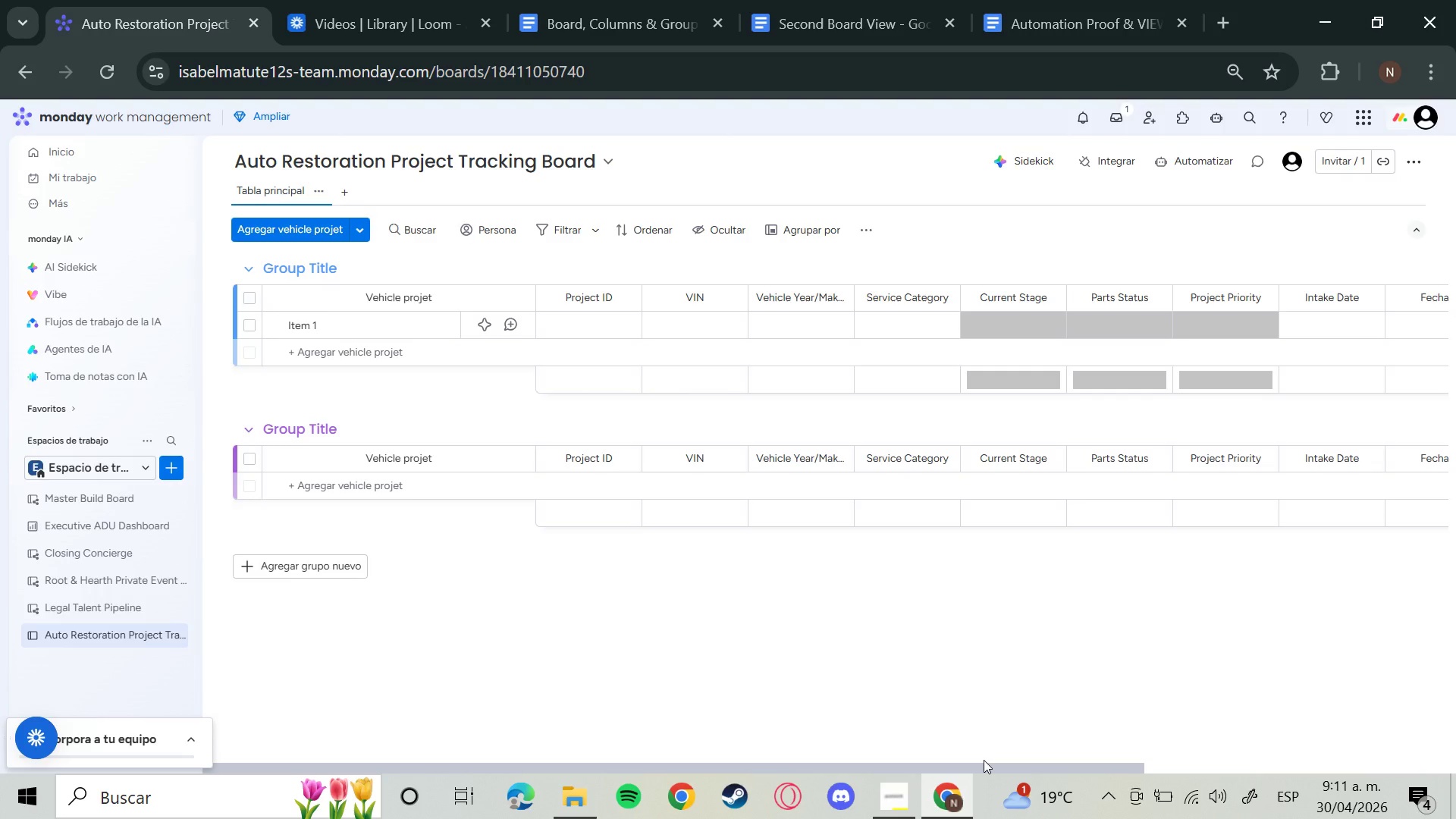 
left_click_drag(start_coordinate=[1088, 763], to_coordinate=[1226, 770])
 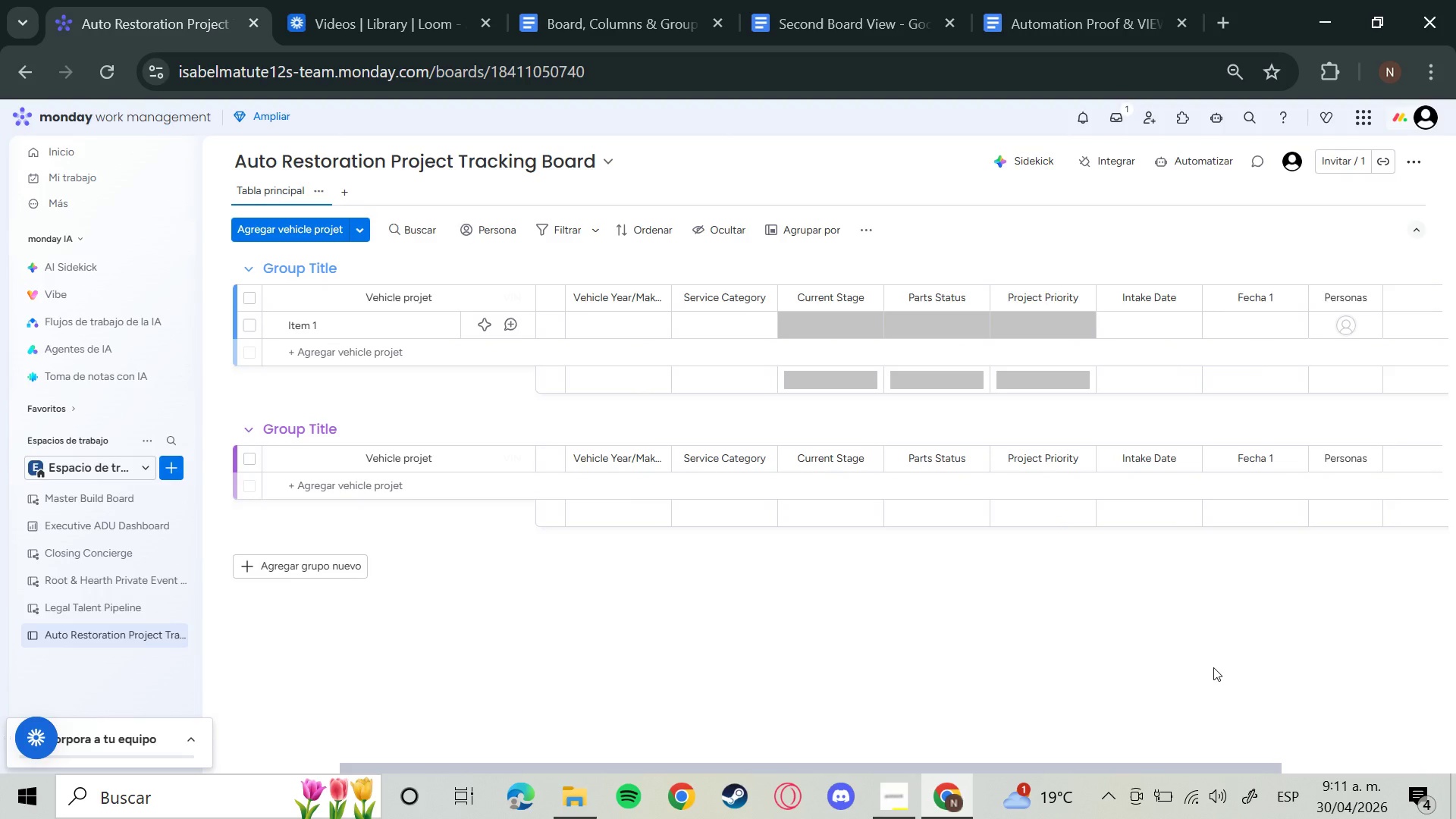 
left_click_drag(start_coordinate=[1244, 769], to_coordinate=[1419, 765])
 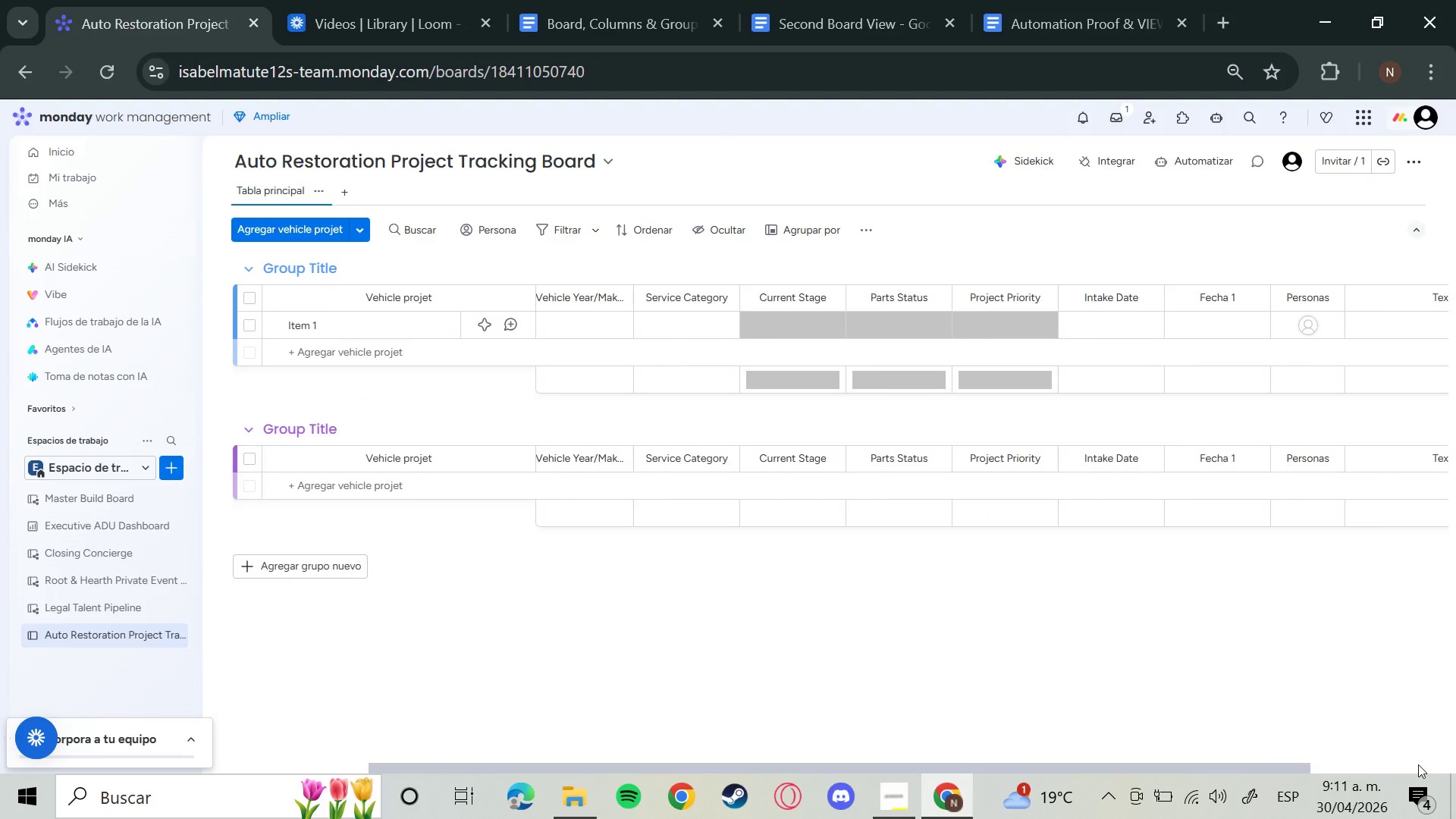 
left_click_drag(start_coordinate=[1294, 767], to_coordinate=[1455, 772])
 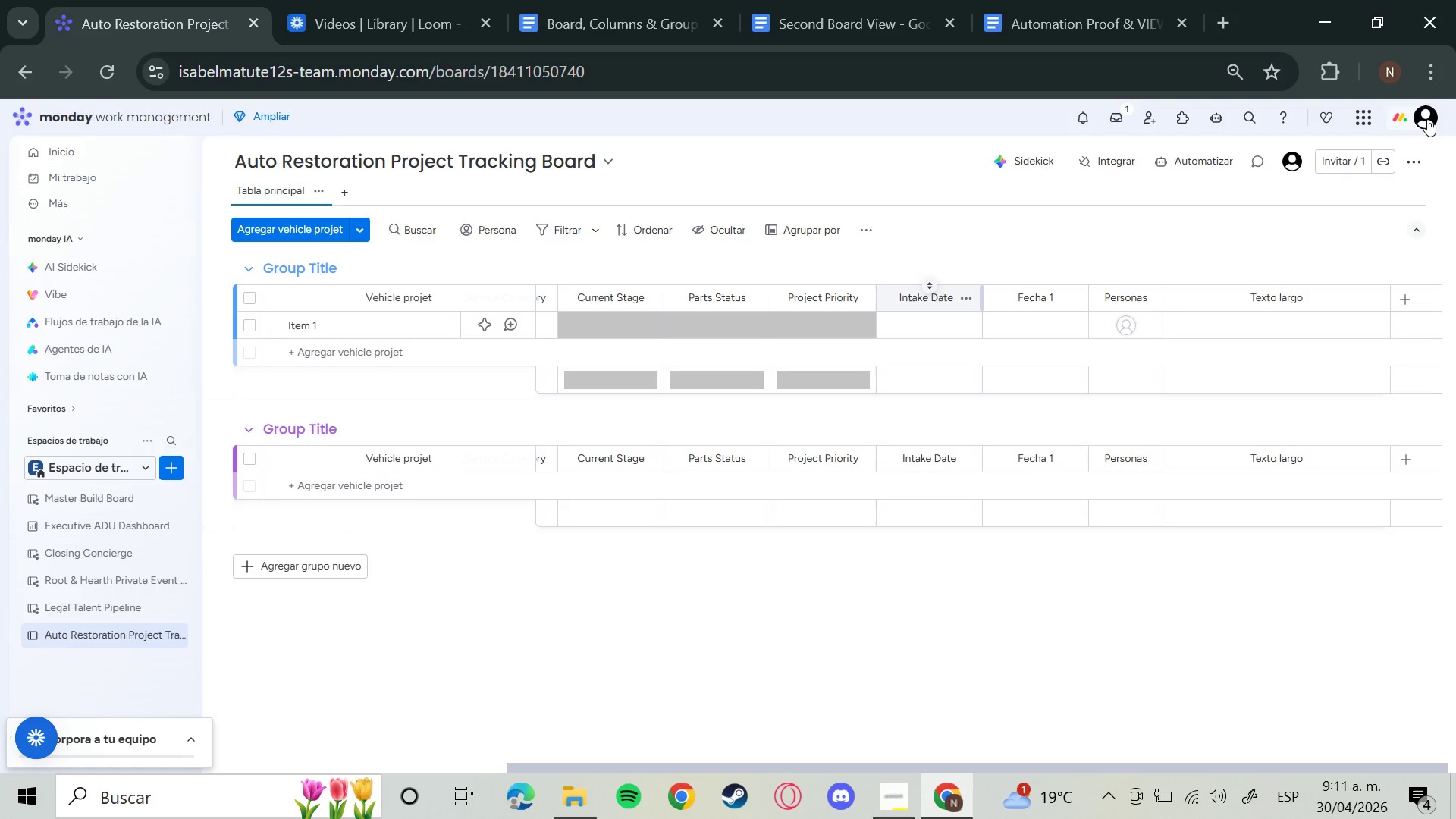 
wait(13.31)
 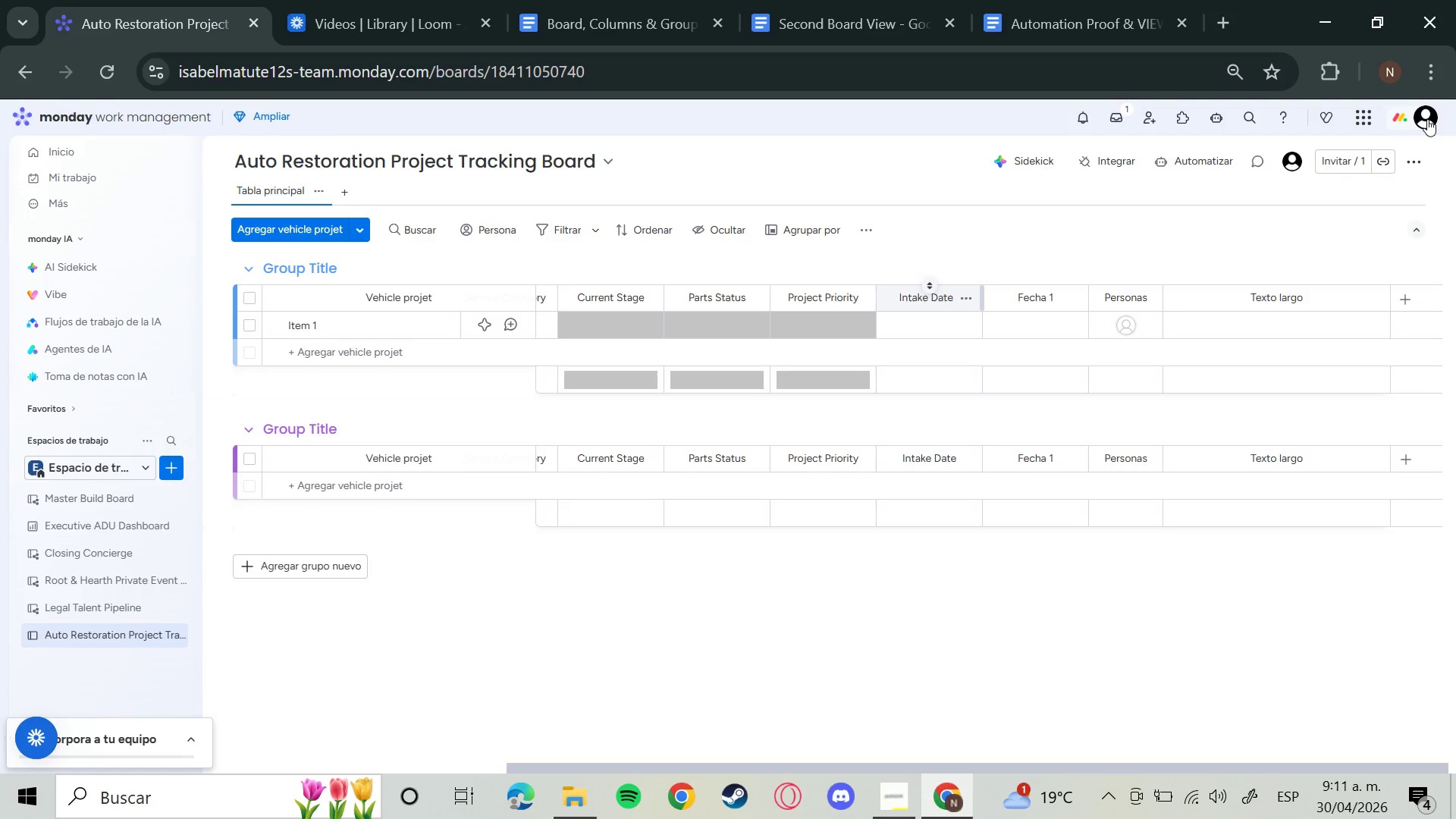 
mouse_move([1028, 312])
 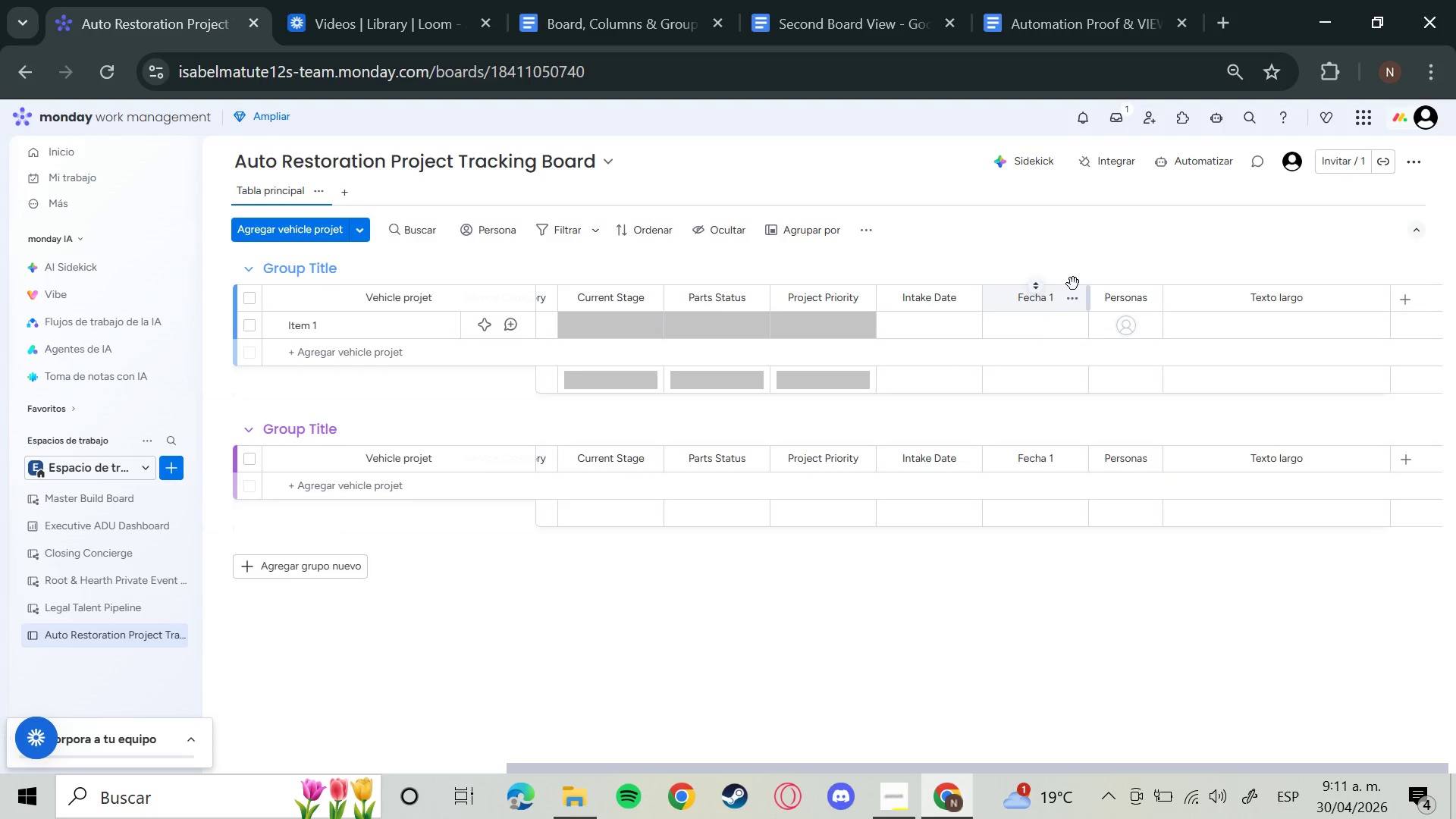 
wait(5.9)
 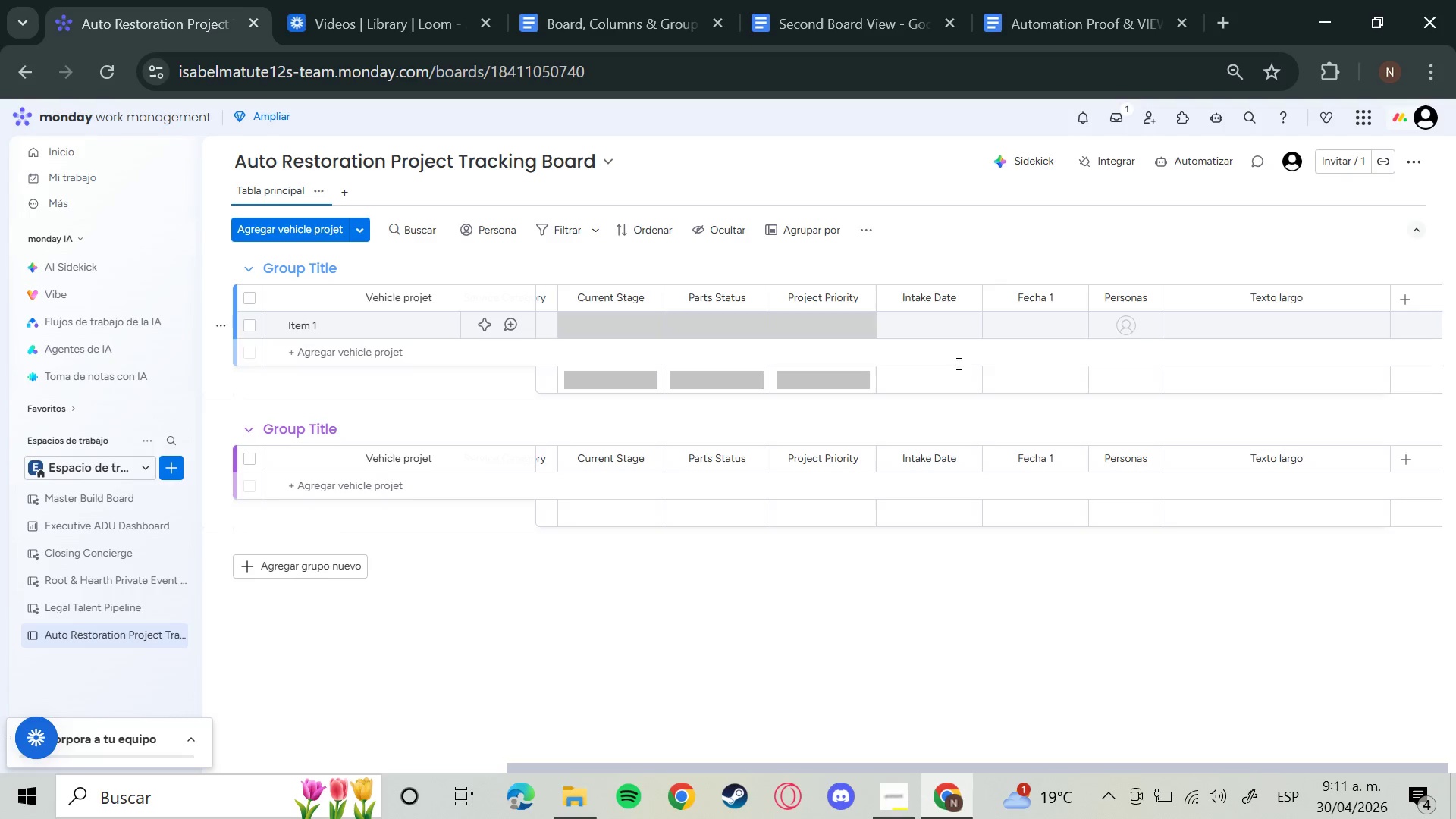 
left_click([1053, 301])
 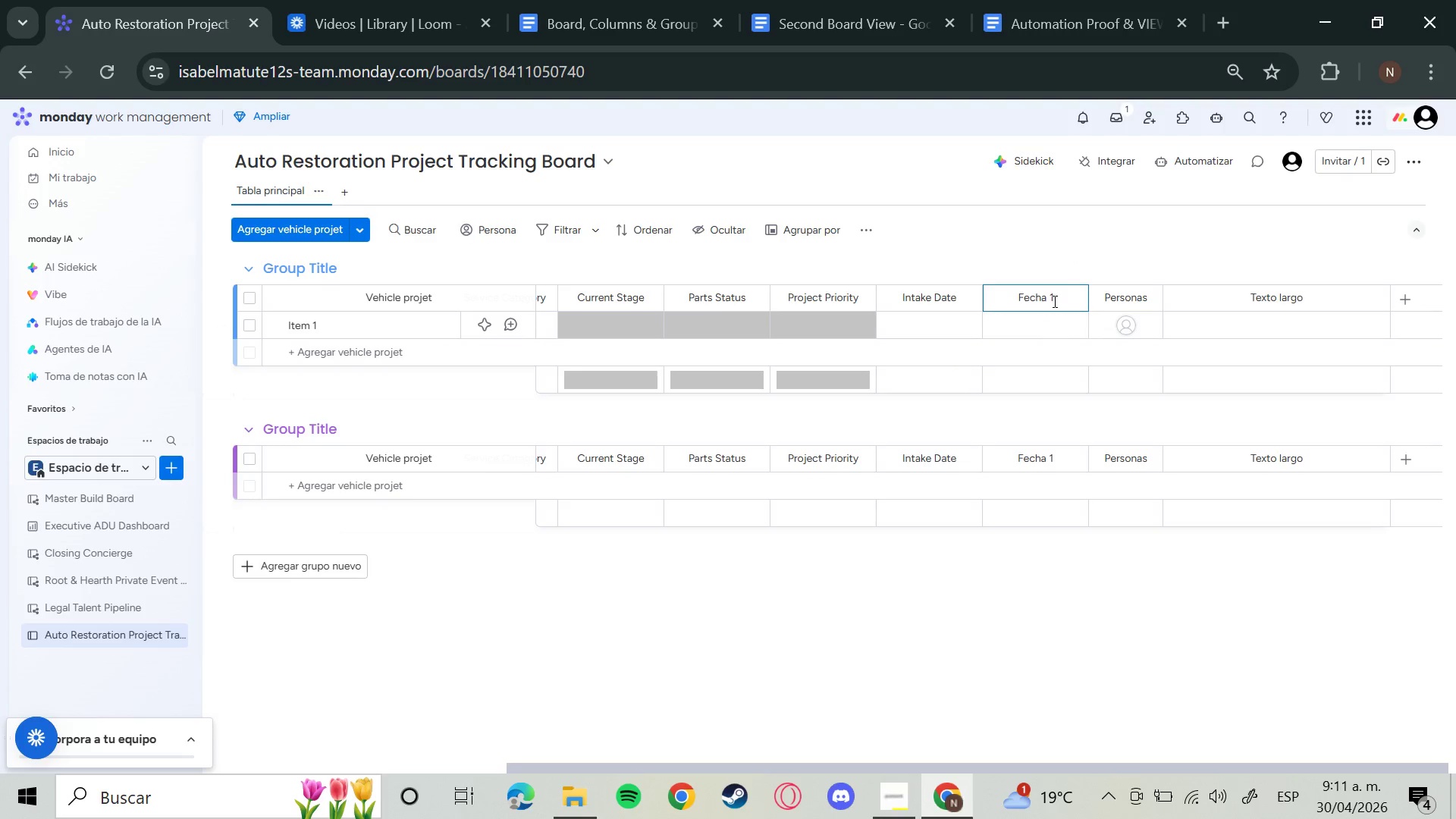 
key(Backspace)
key(Backspace)
key(Backspace)
key(Backspace)
key(Backspace)
key(Backspace)
key(Backspace)
key(Backspace)
key(Backspace)
key(Backspace)
type(Esto)
key(Backspace)
type(ima)
 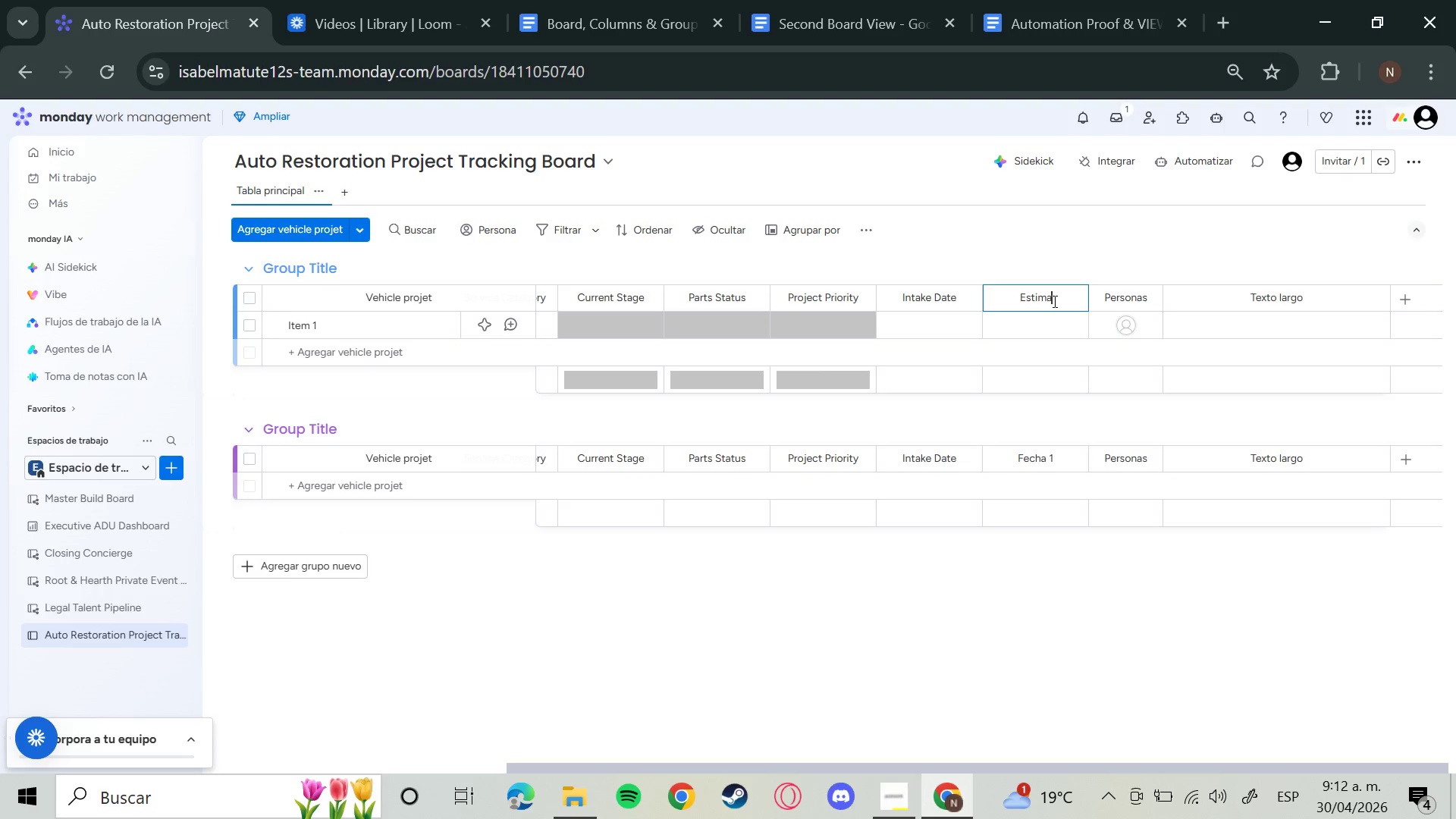 
type(ted Completion Date)
 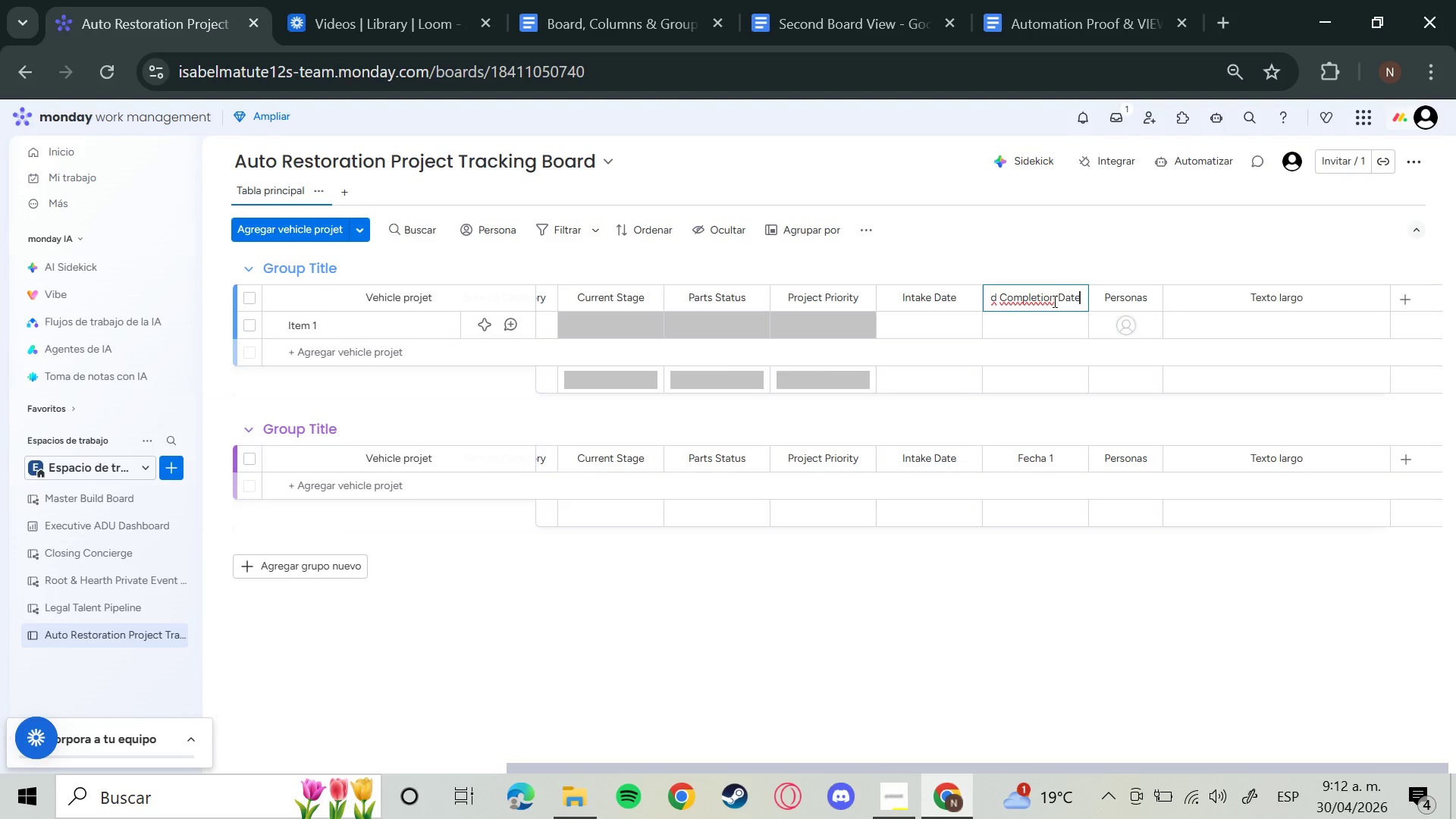 
key(Enter)
 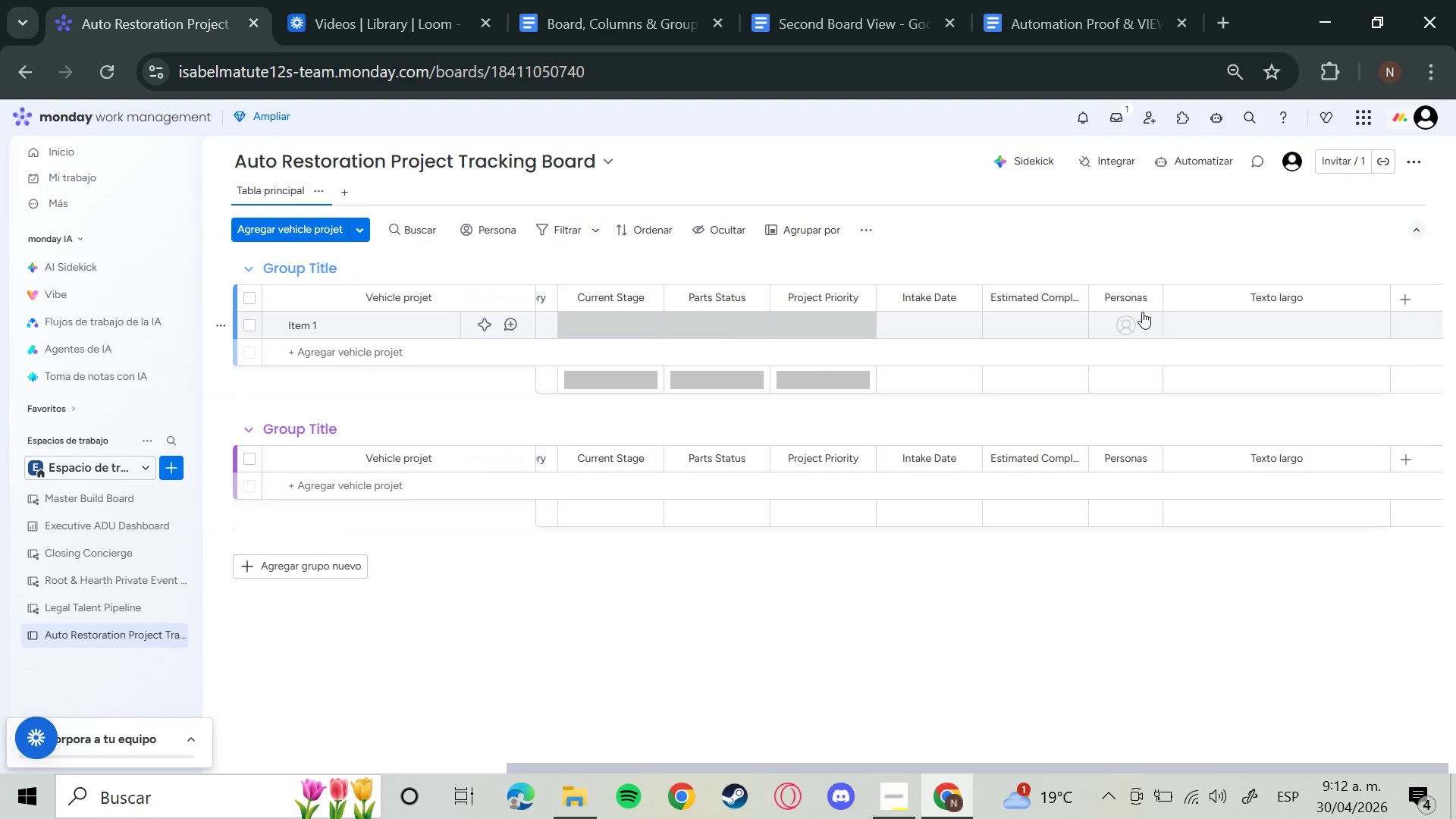 
left_click([1130, 300])
 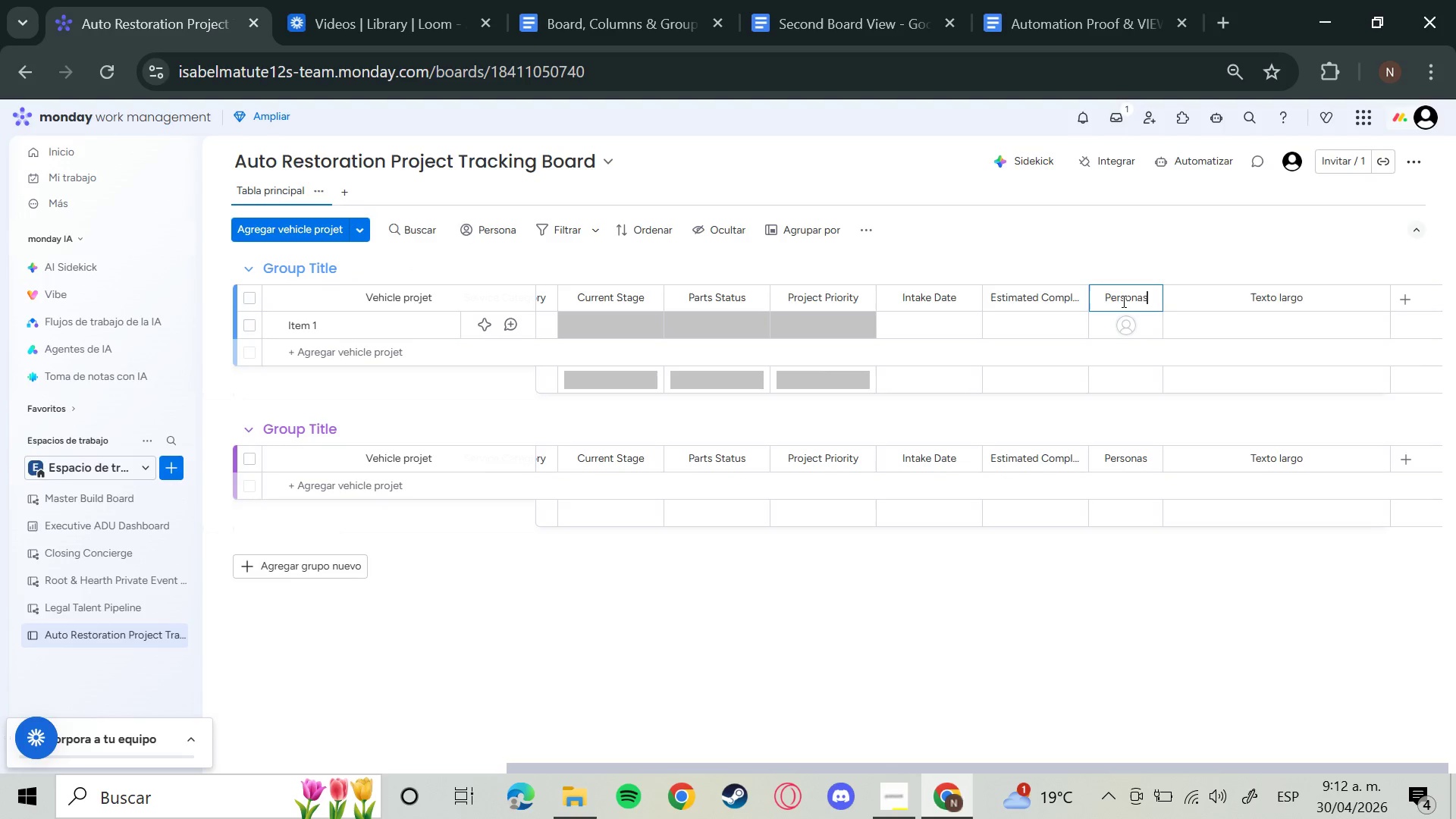 
key(Backspace)
 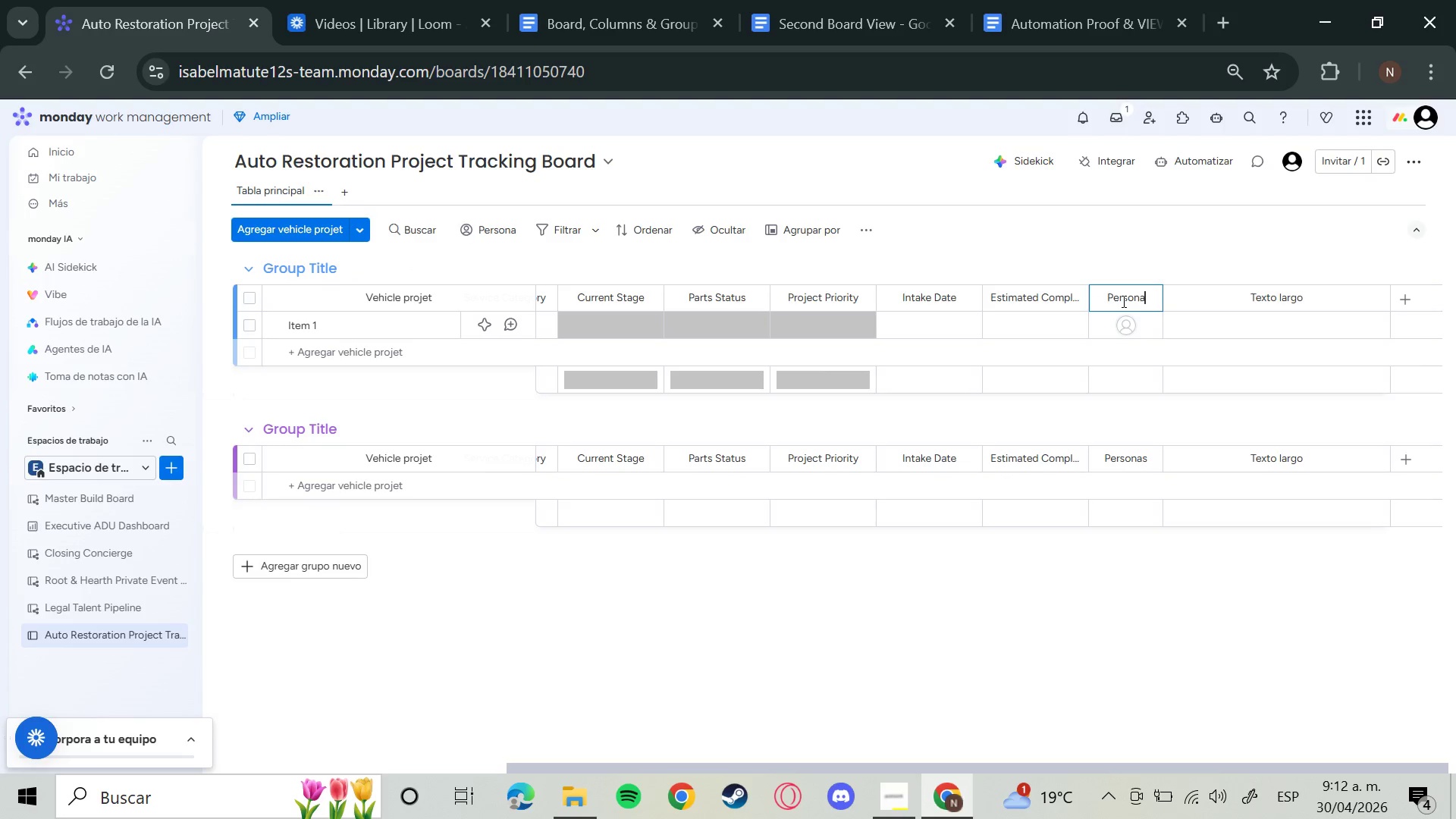 
hold_key(key=Backspace, duration=1.41)
 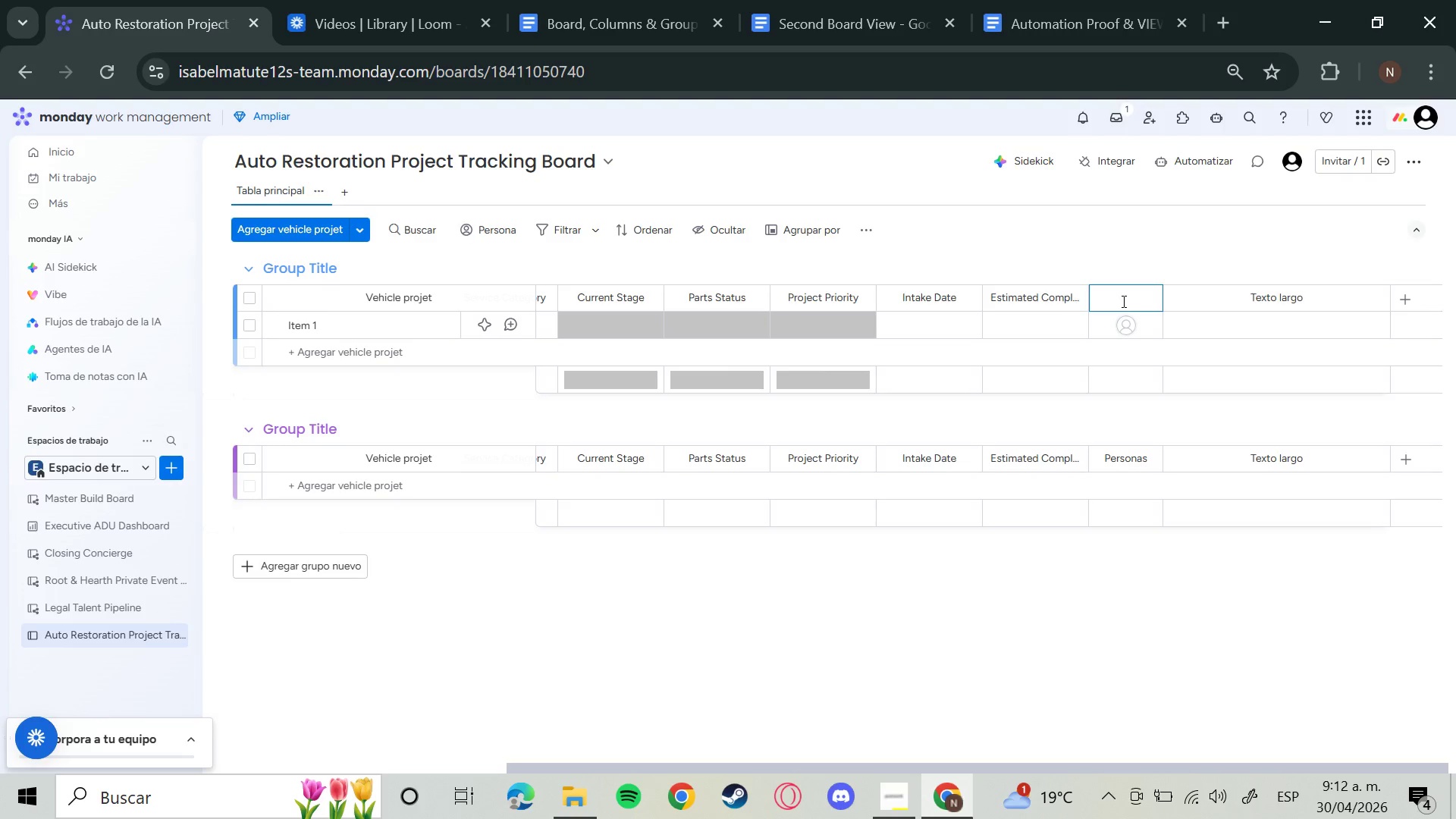 
type(Assif)
key(Backspace)
type(gned Technician)
 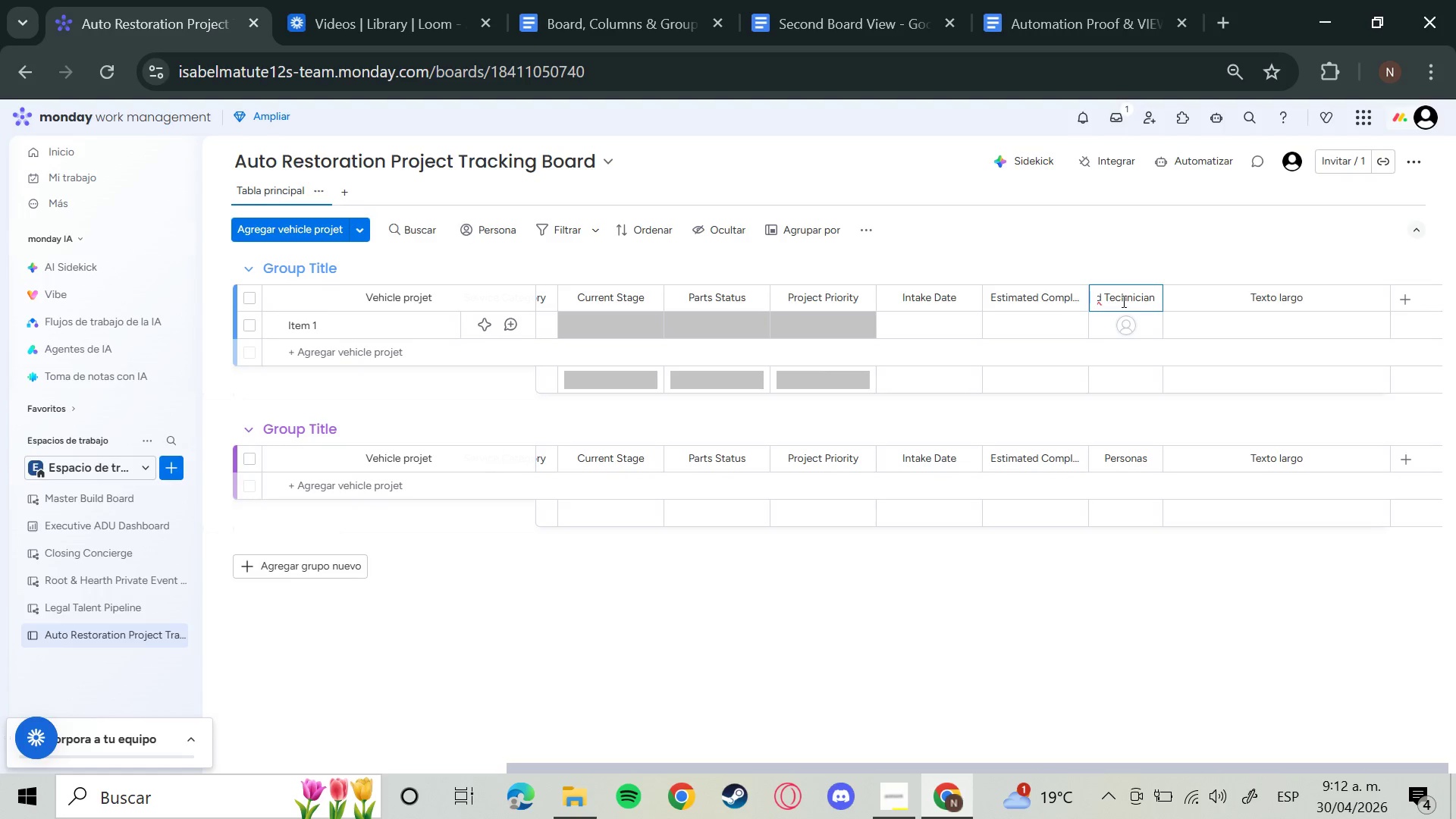 
key(Enter)
 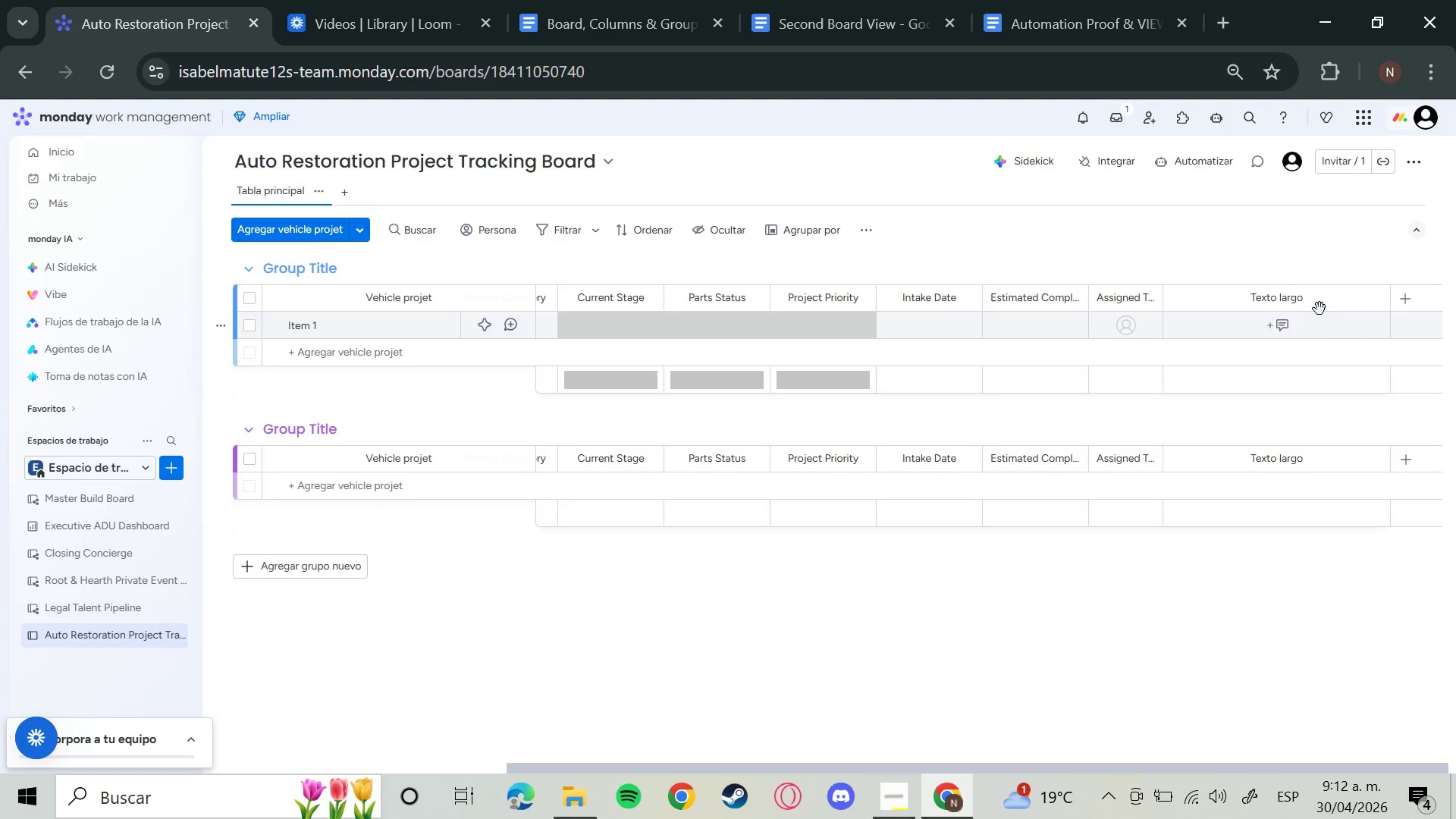 
left_click([1305, 305])
 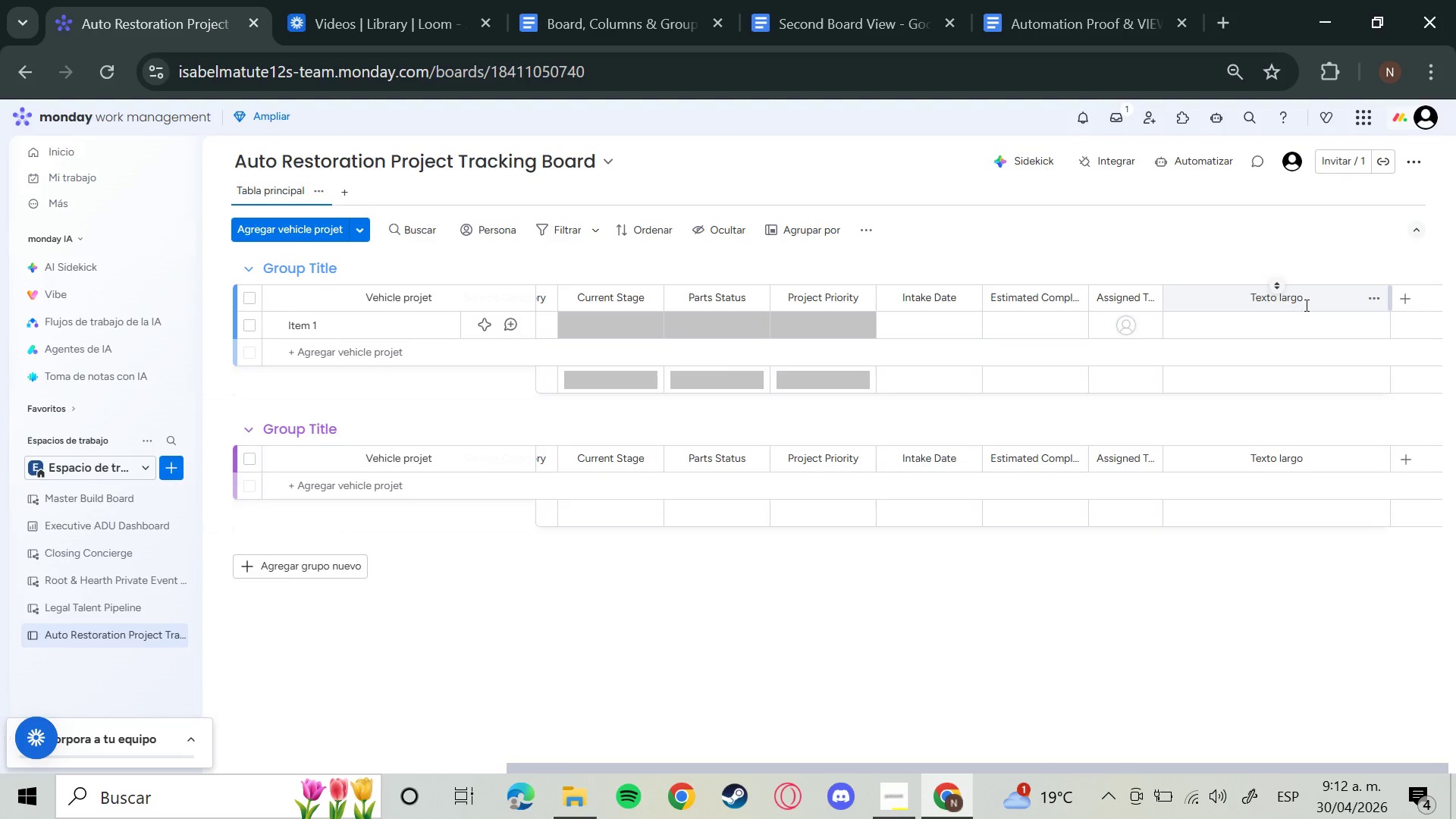 
wait(5.3)
 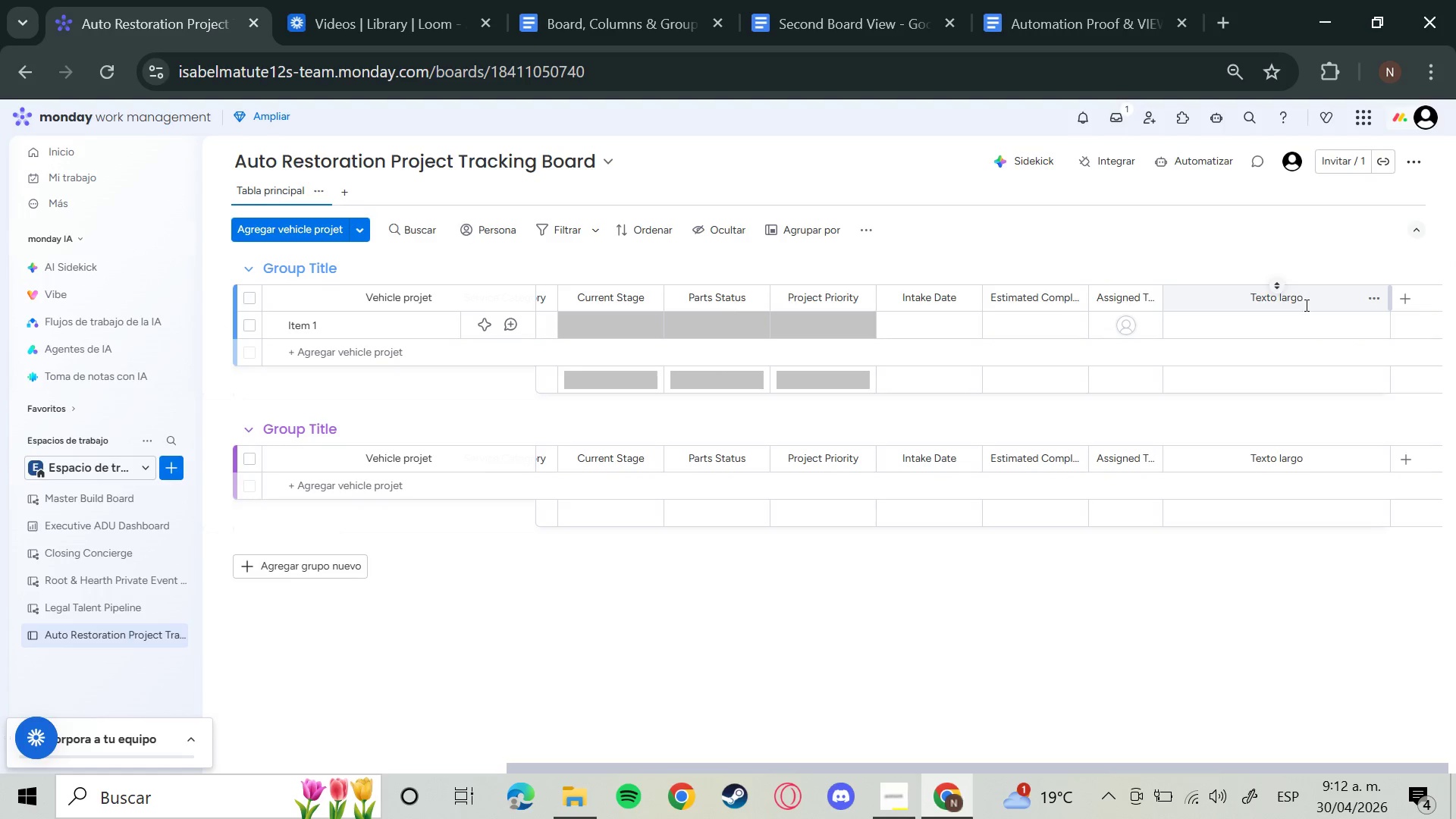 
left_click([1305, 298])
 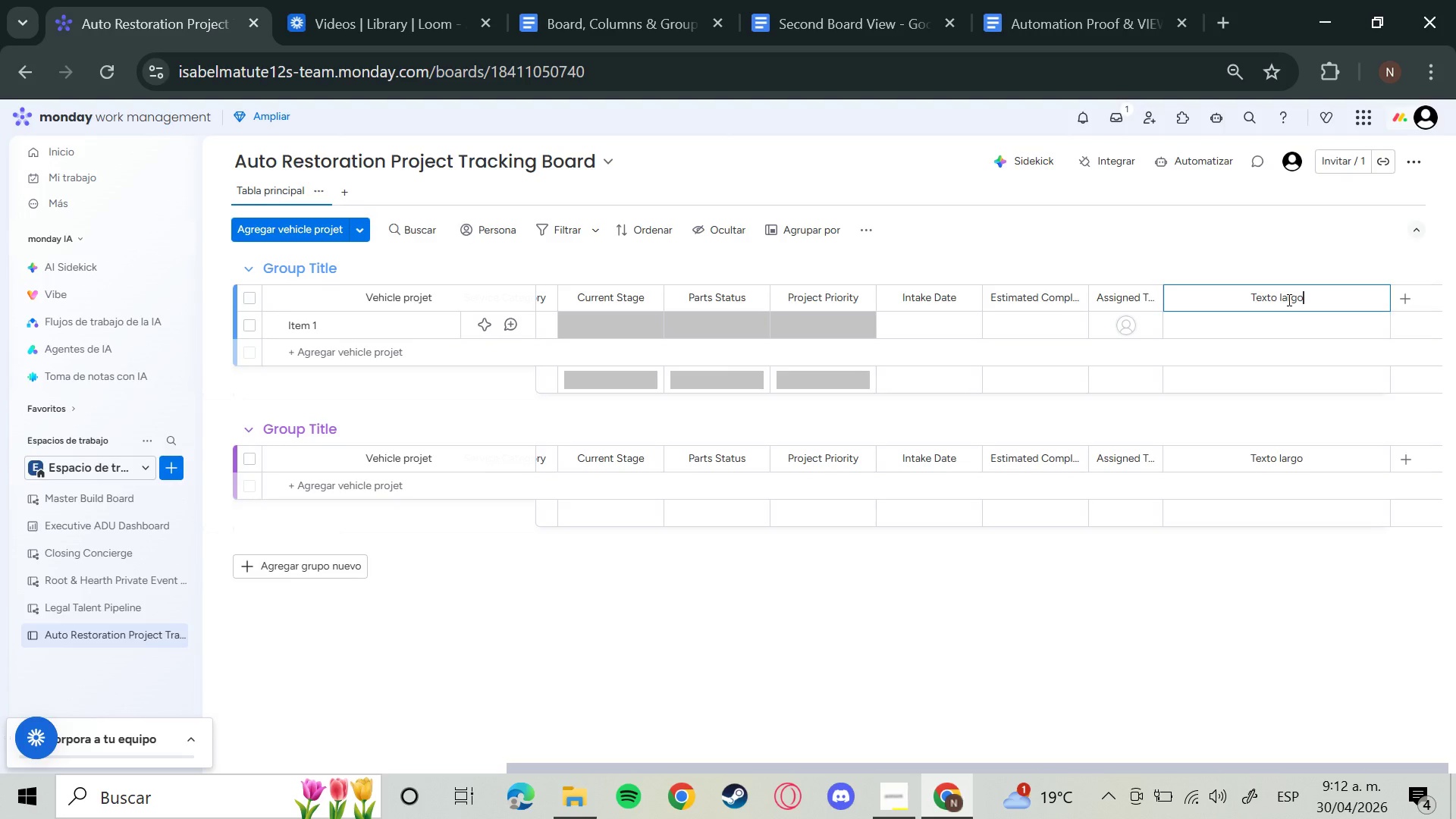 
wait(7.36)
 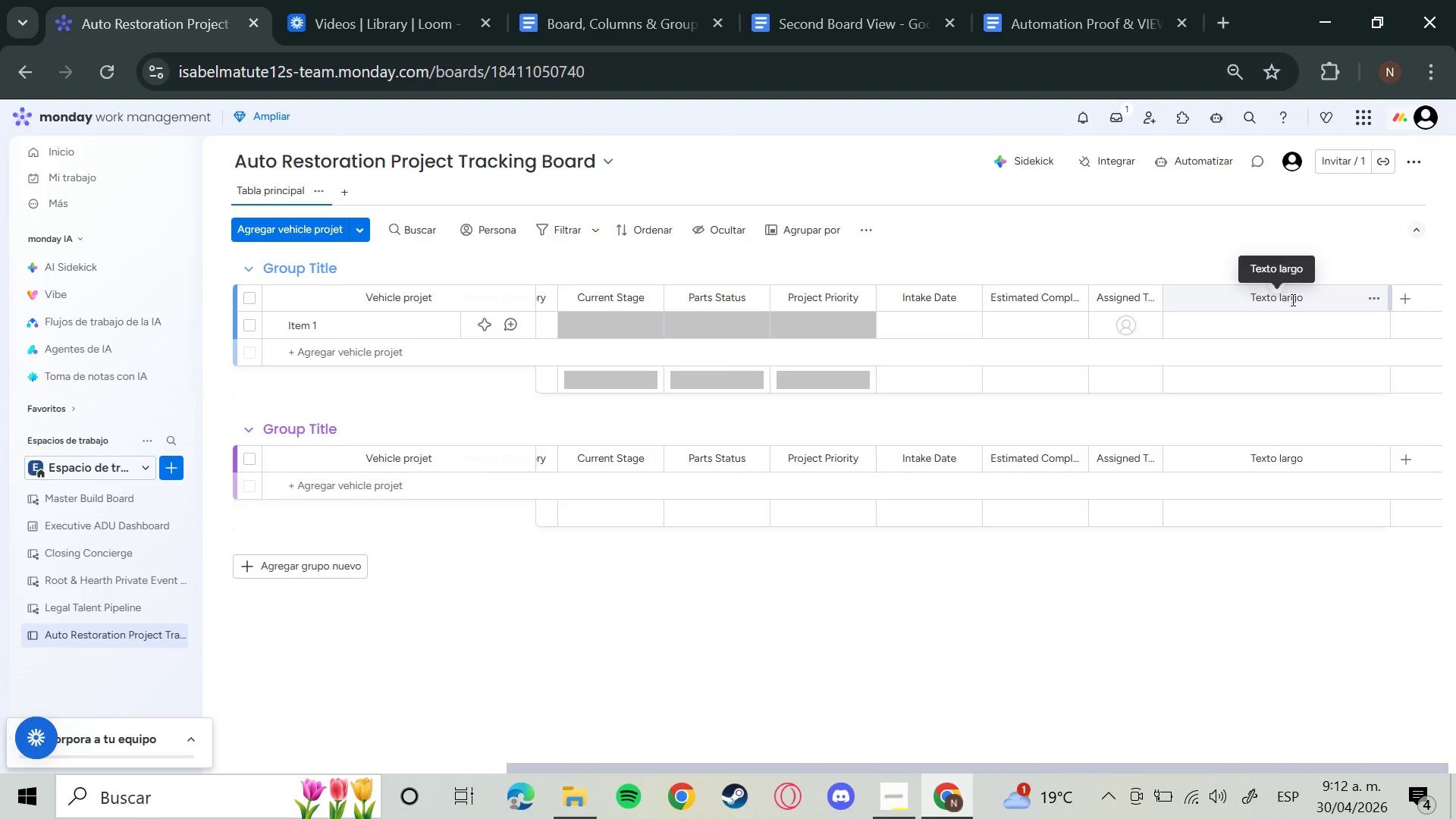 
key(Backspace)
 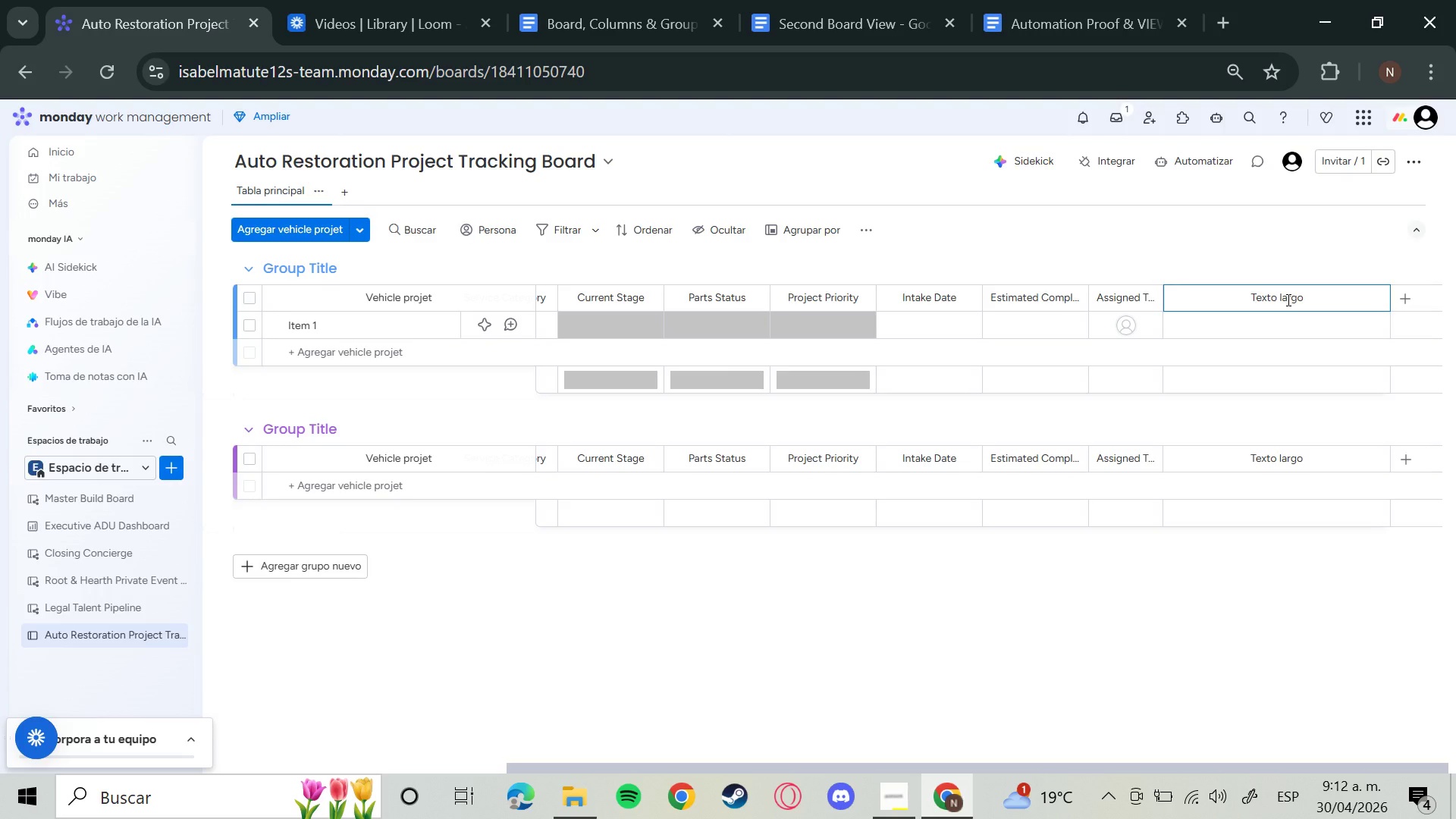 
key(Backspace)
 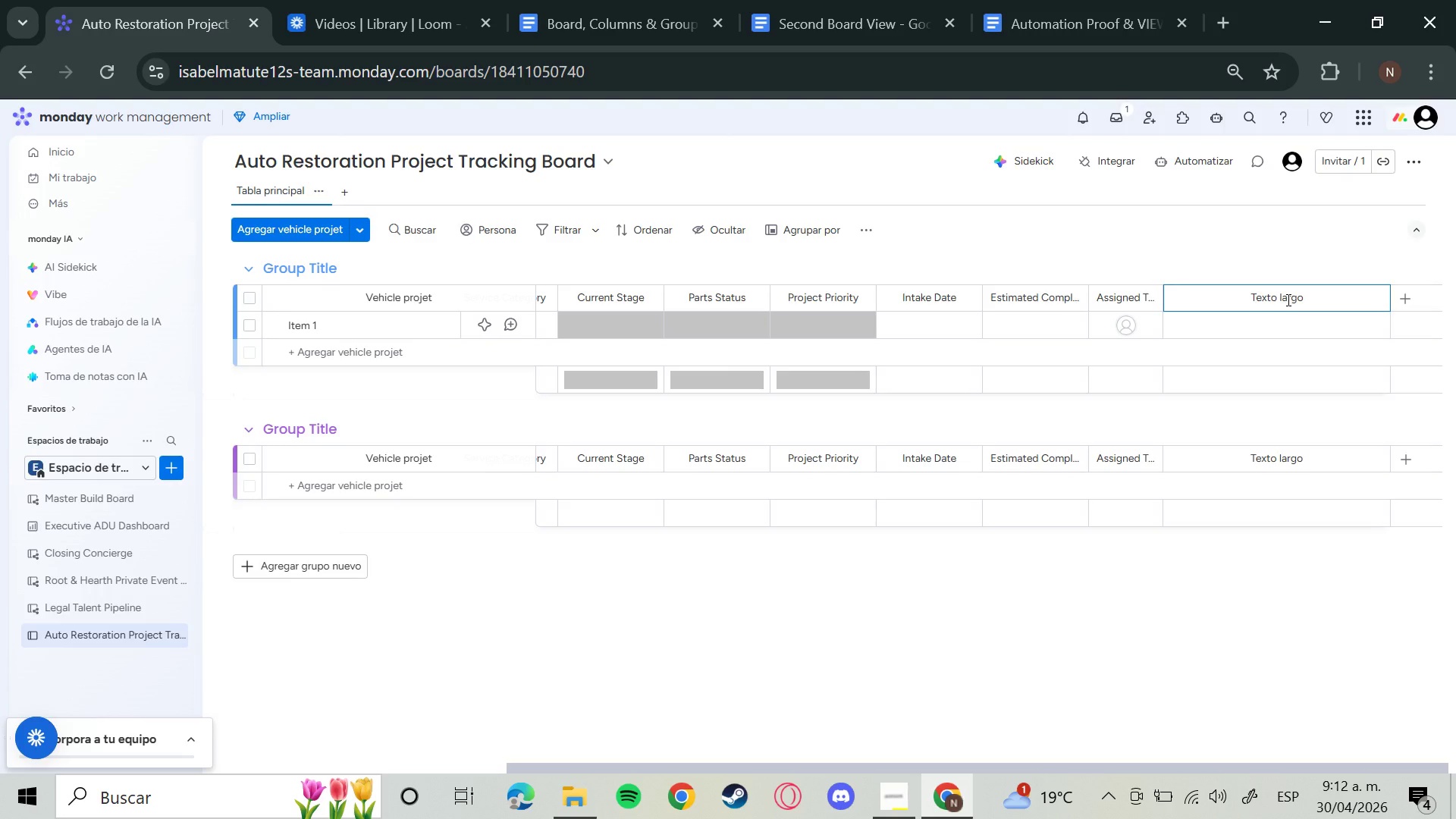 
key(Backspace)
 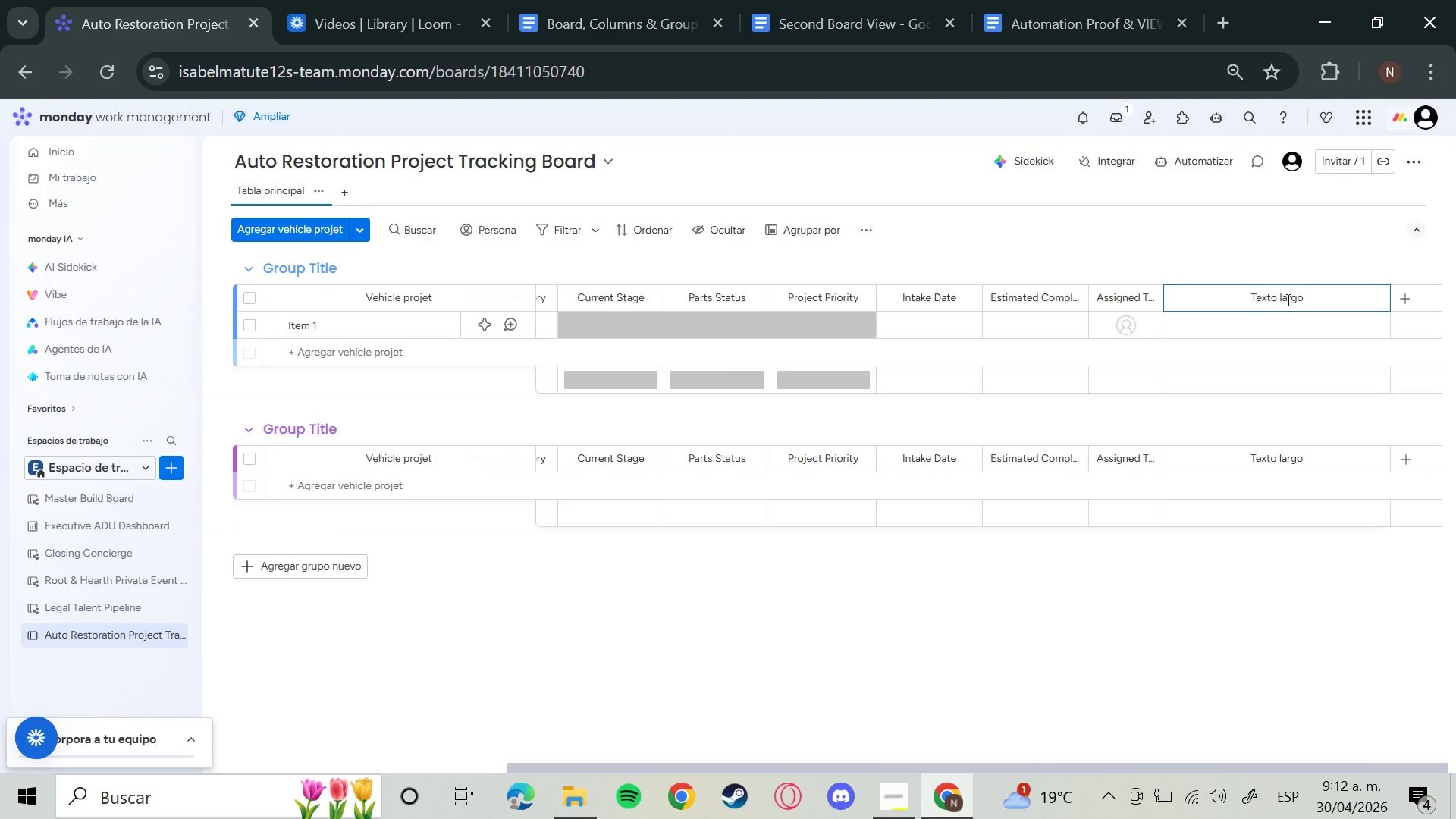 
key(Backspace)
 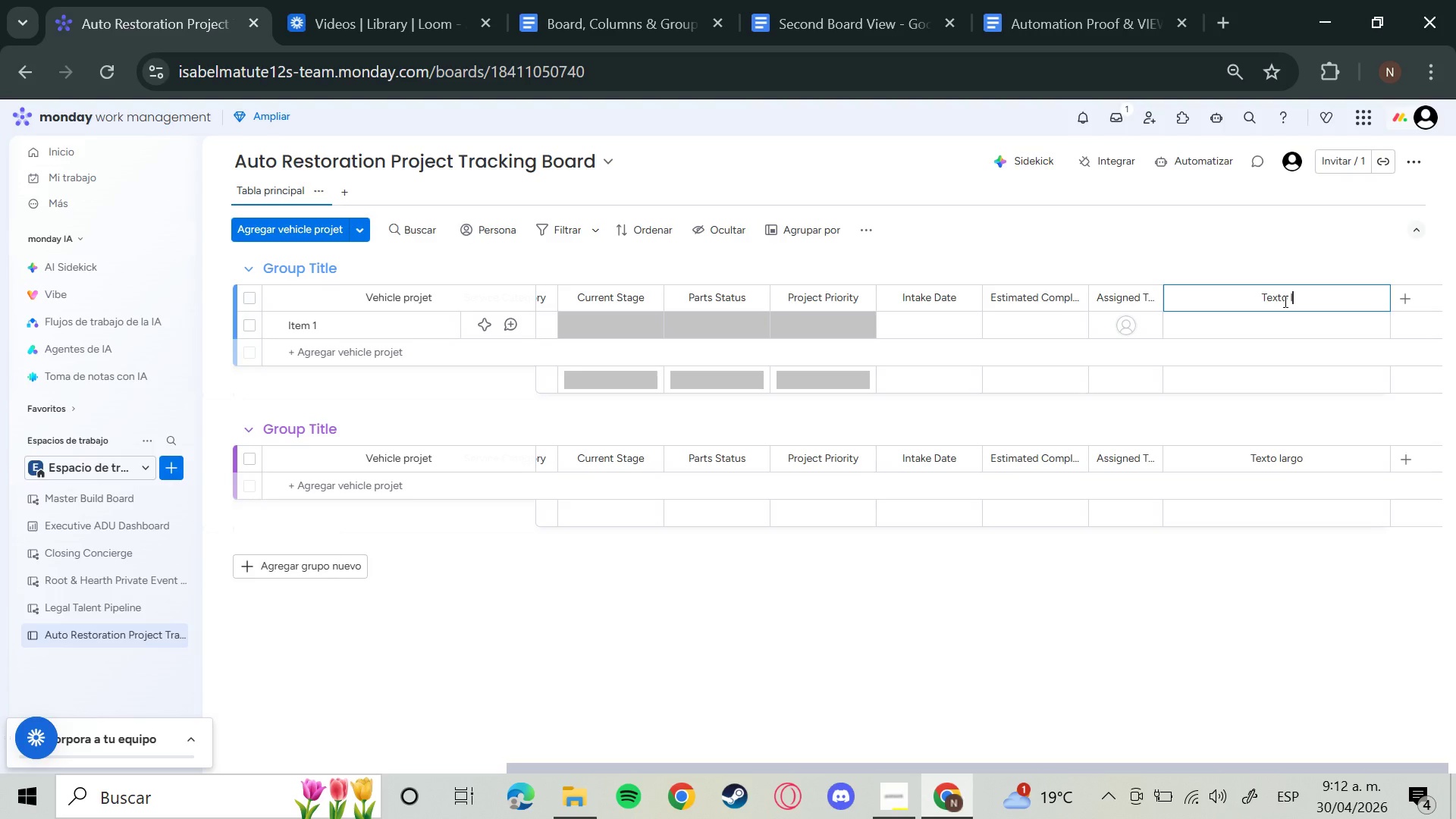 
left_click([1301, 301])
 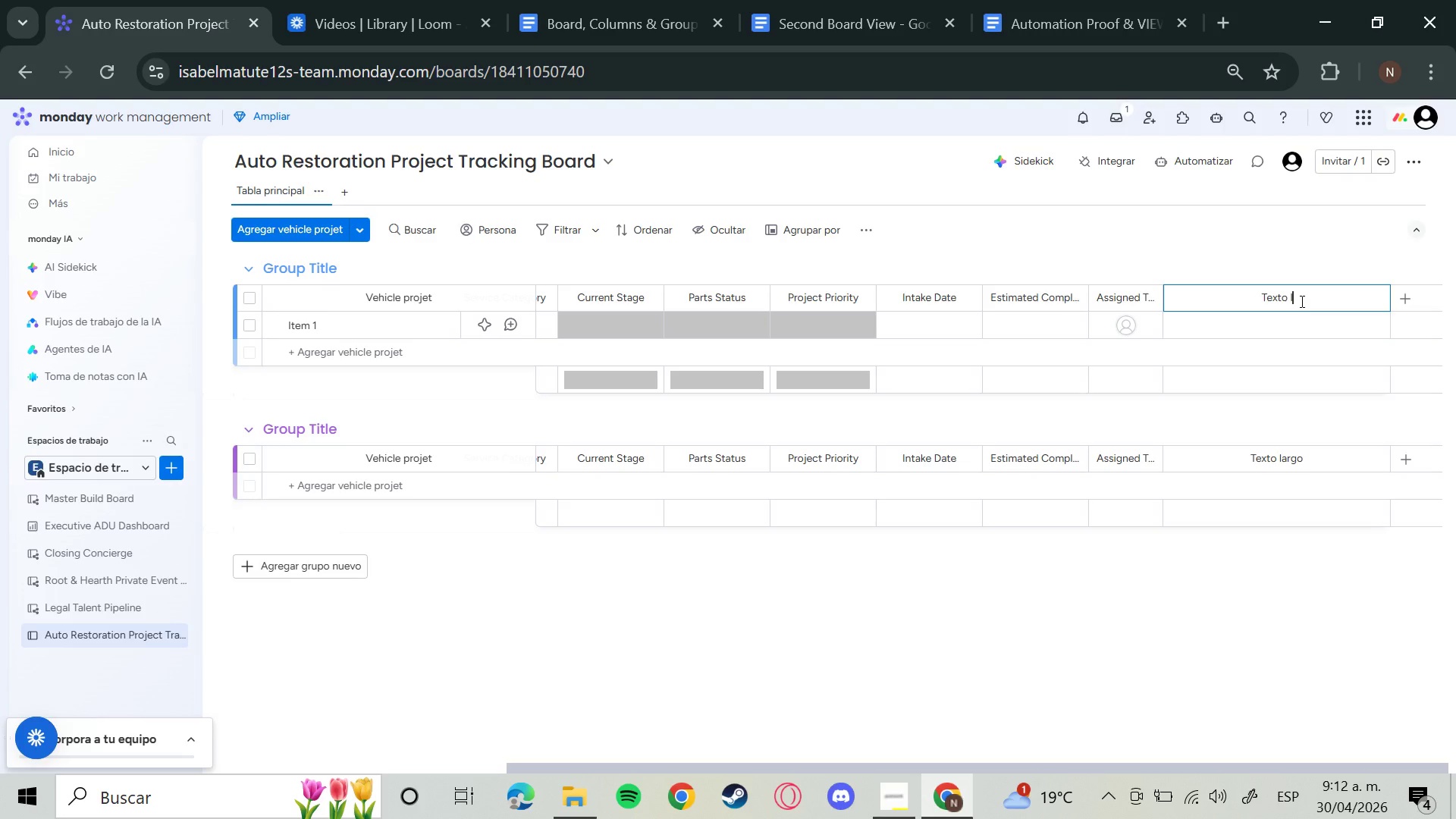 
key(Backspace)
 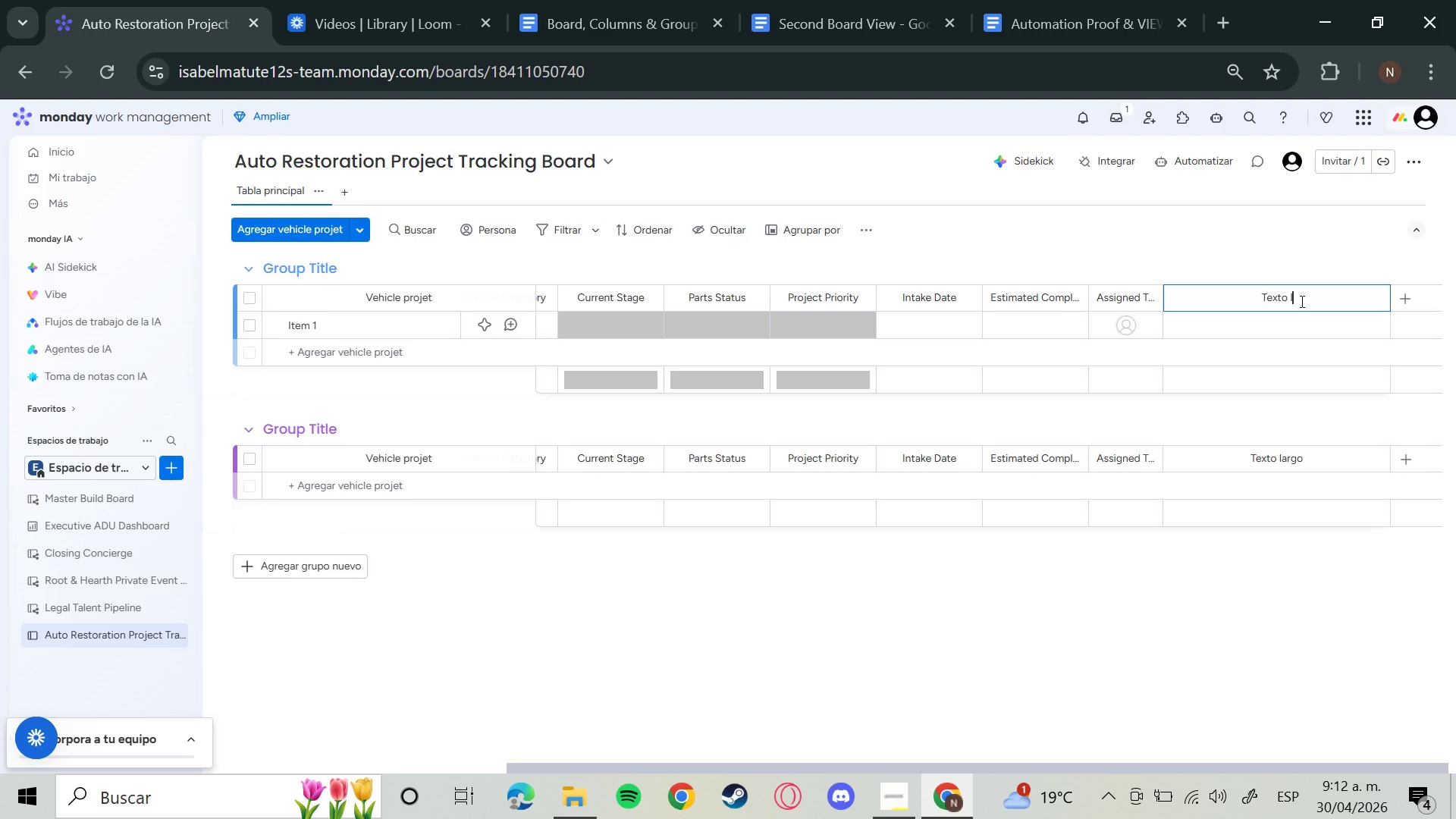 
key(Backspace)
 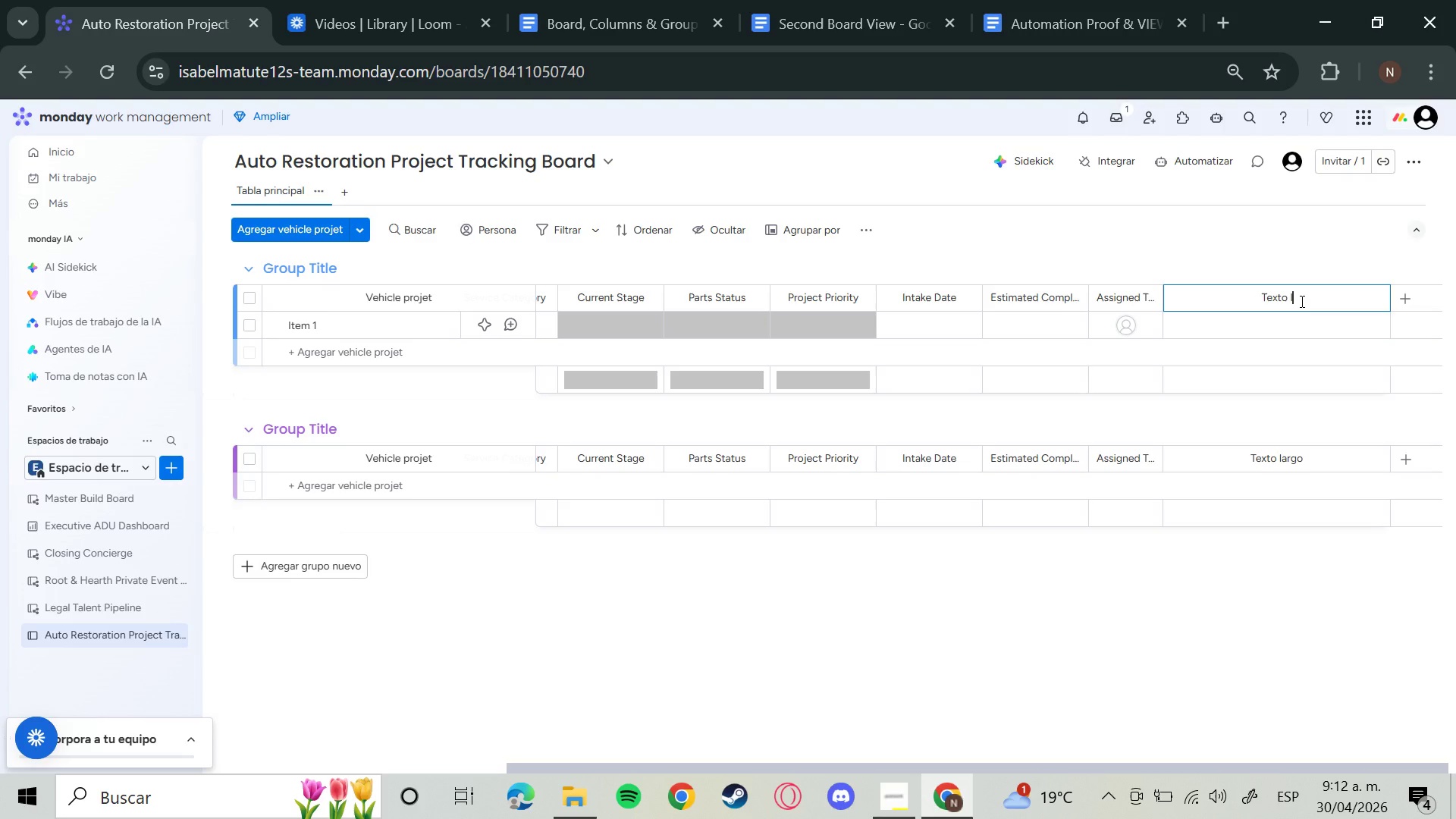 
key(Backspace)
 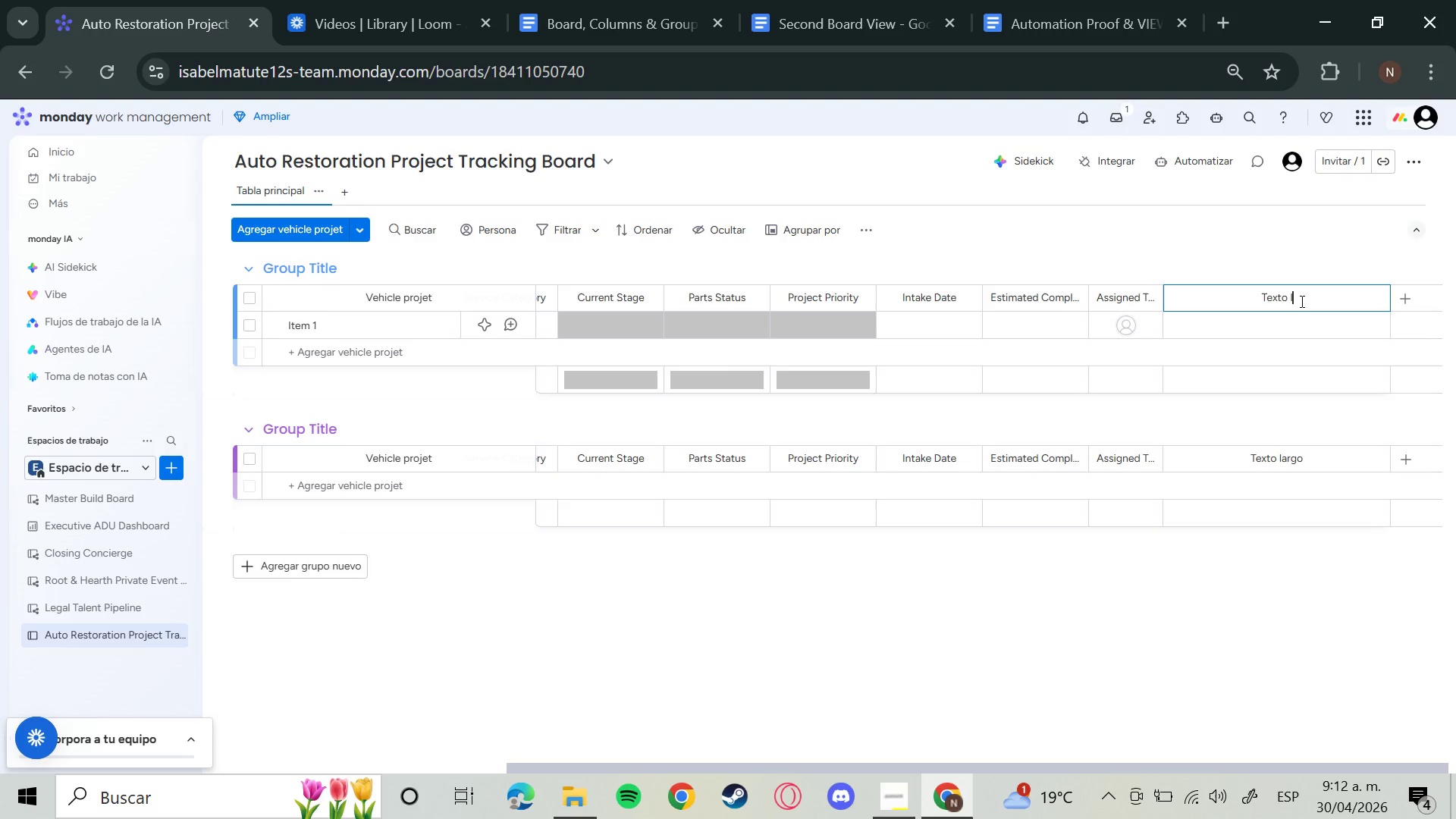 
key(Backspace)
 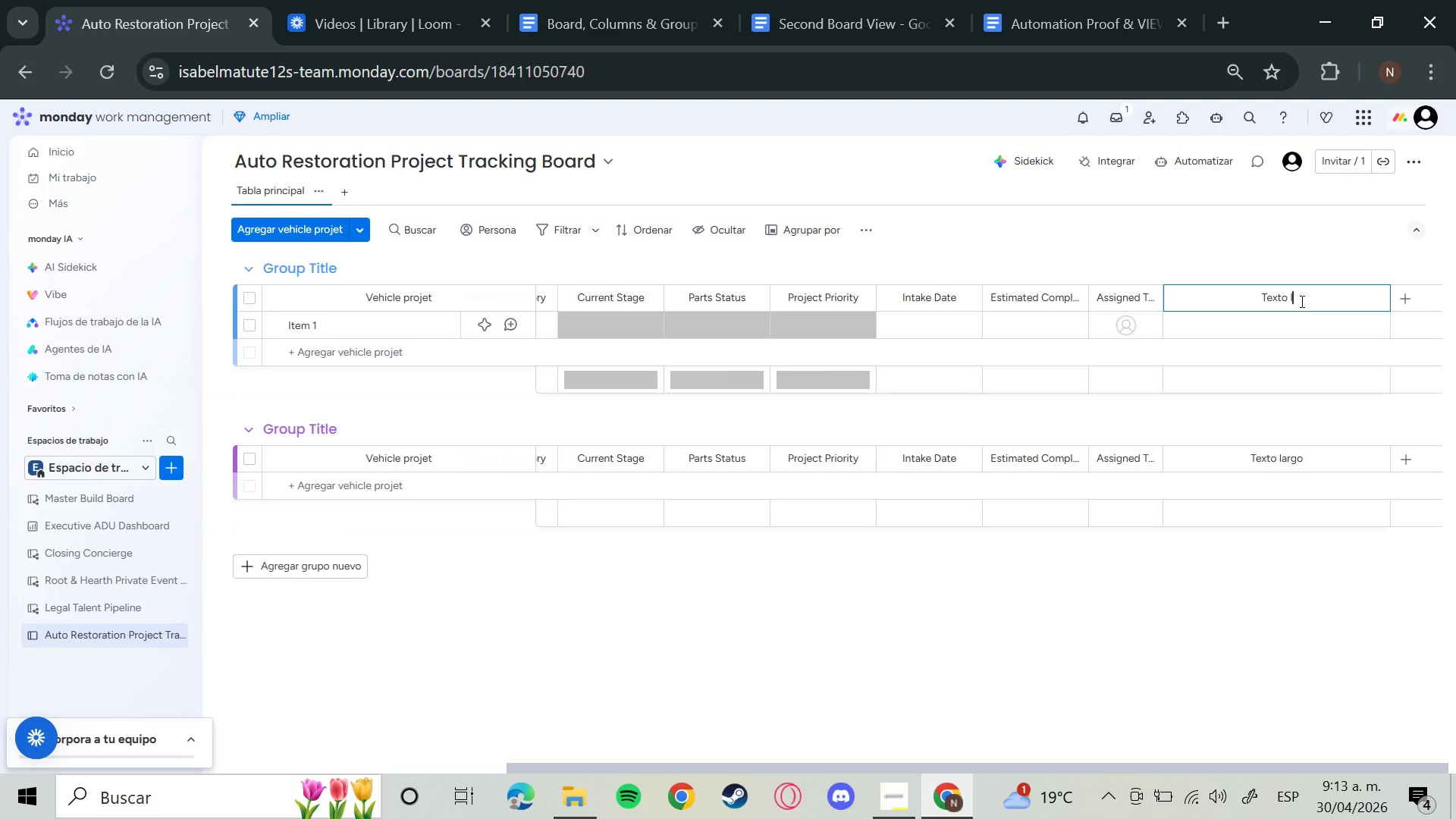 
key(Backspace)
 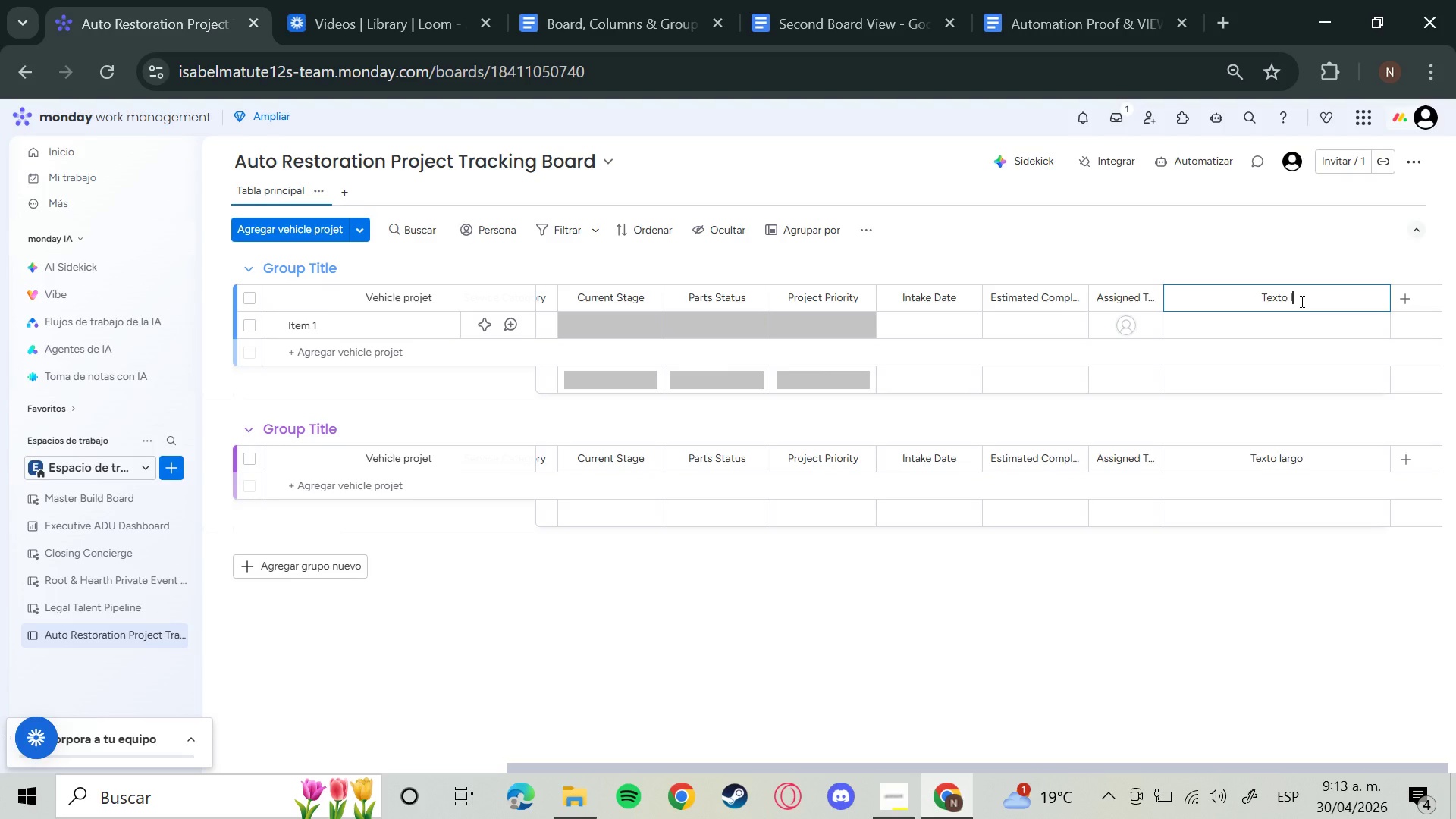 
key(Backspace)
 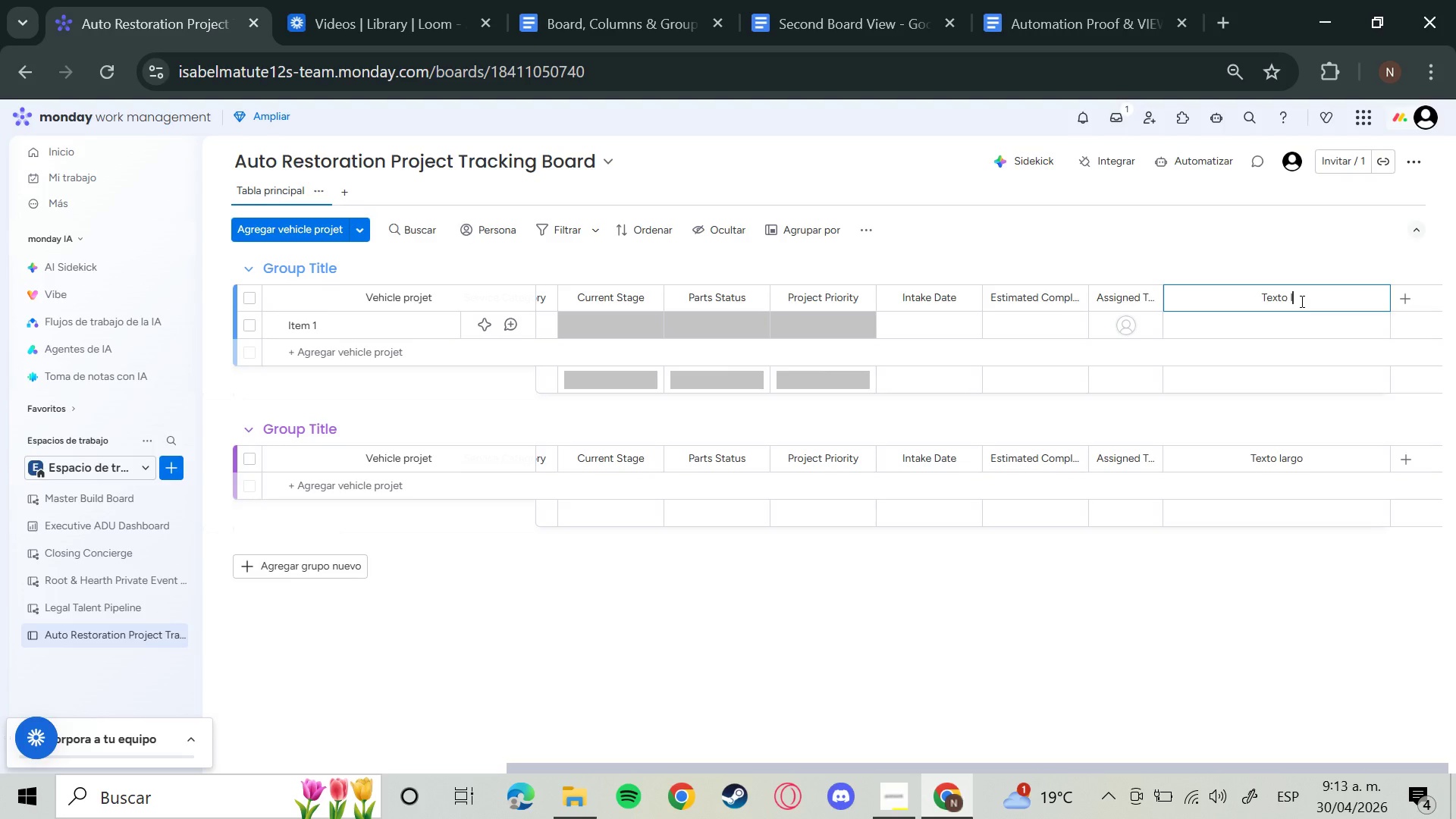 
key(Backspace)
 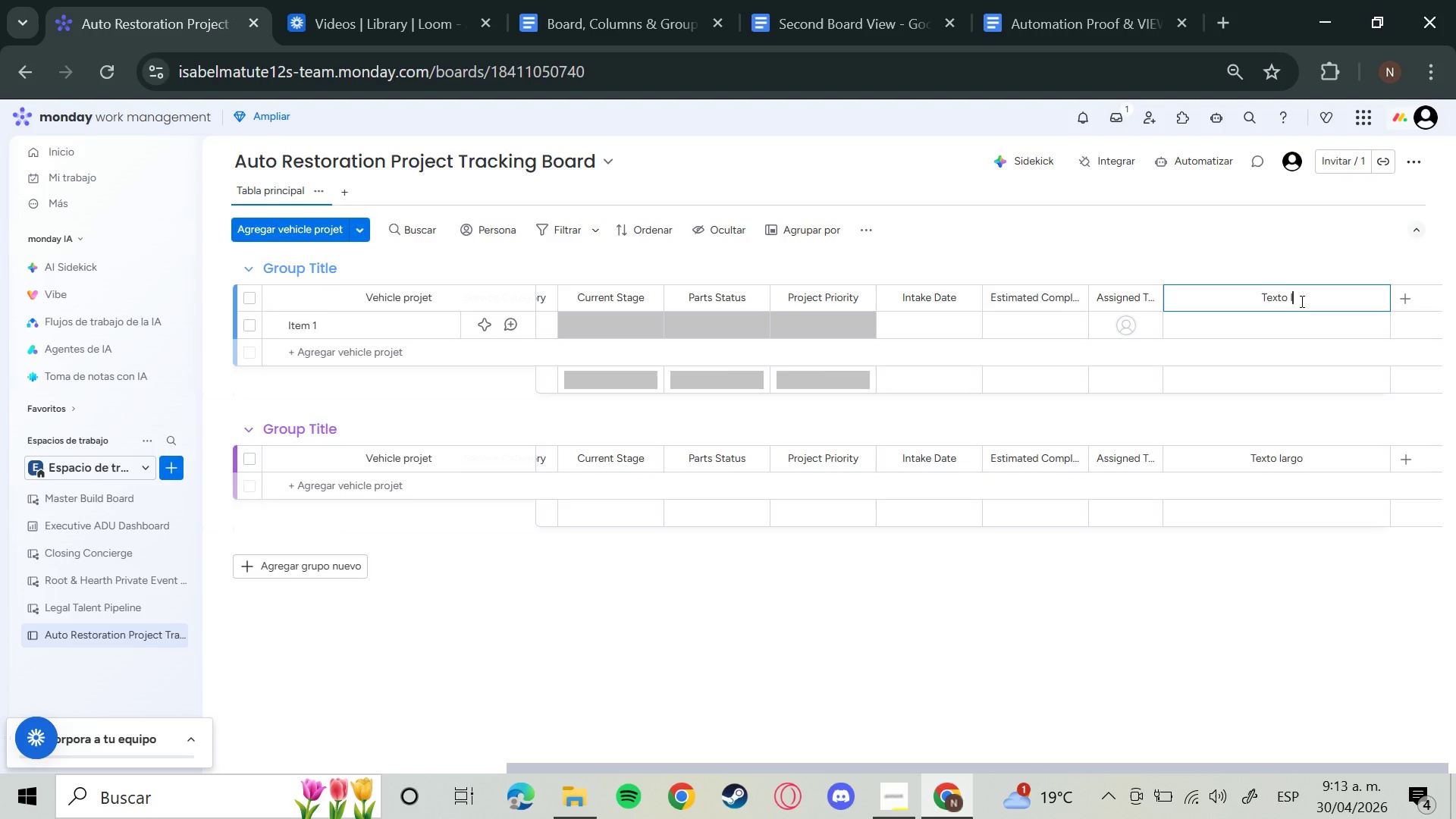 
key(Backspace)
 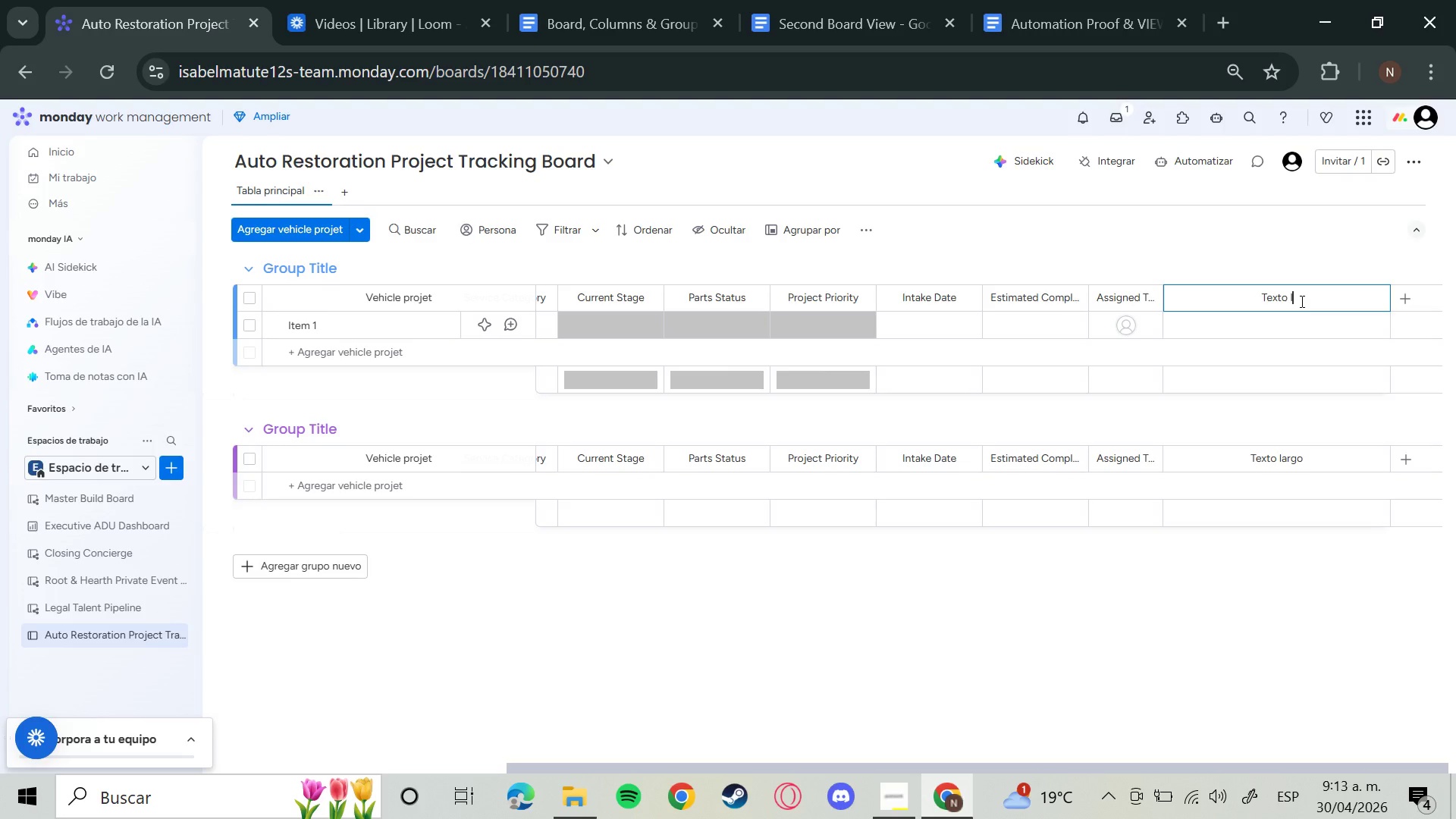 
key(Backspace)
 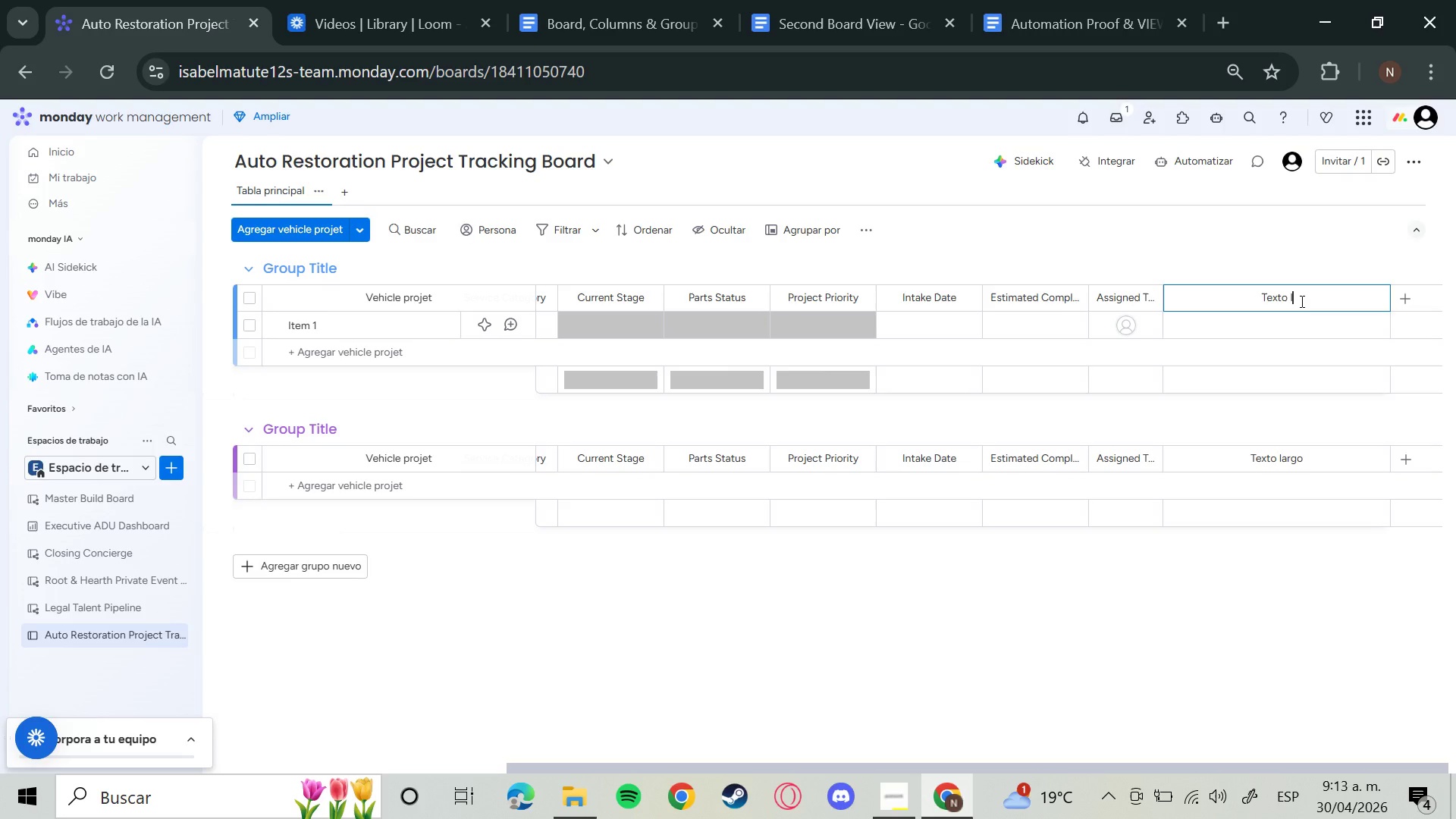 
key(Backspace)
 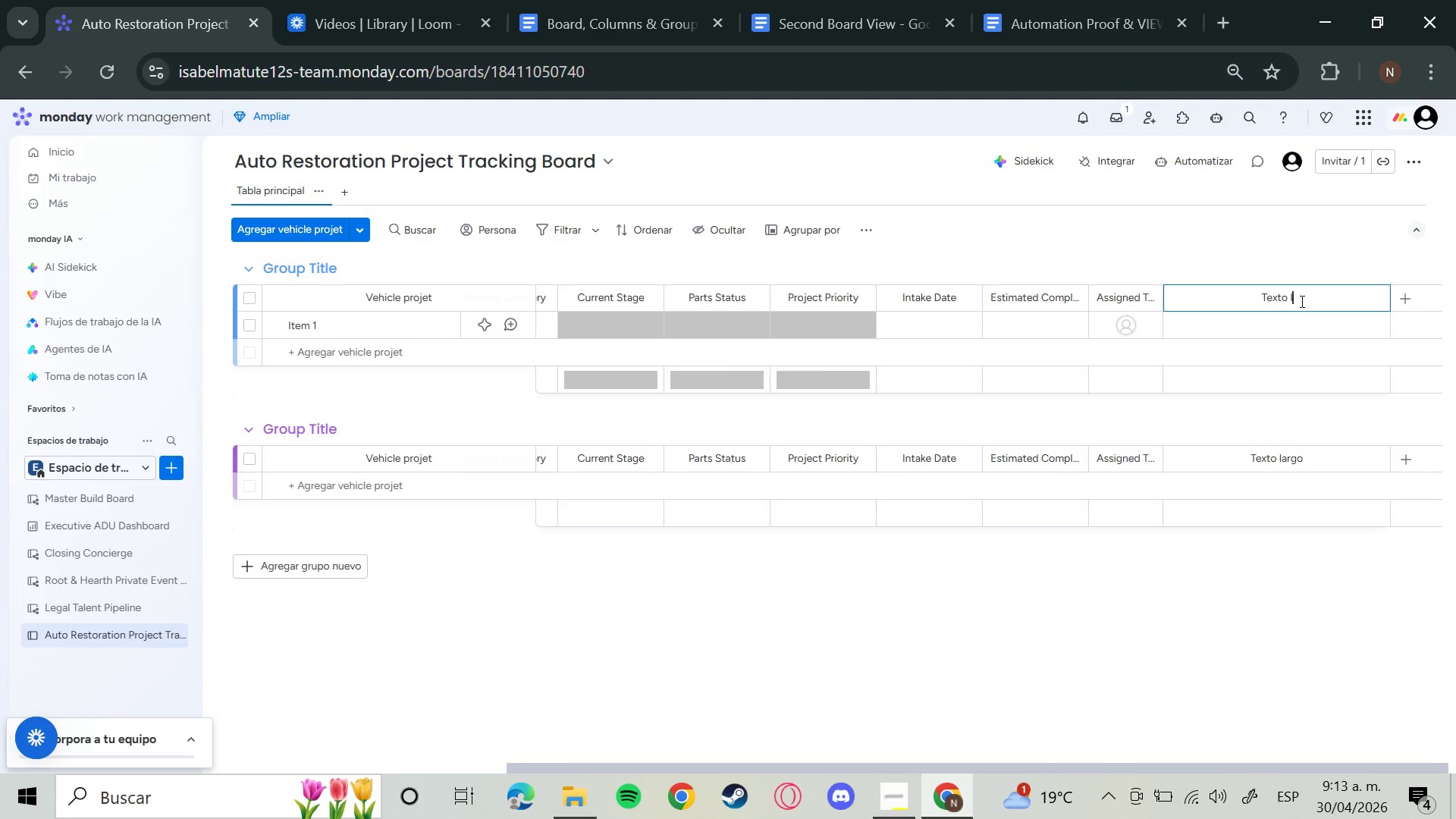 
key(Backspace)
 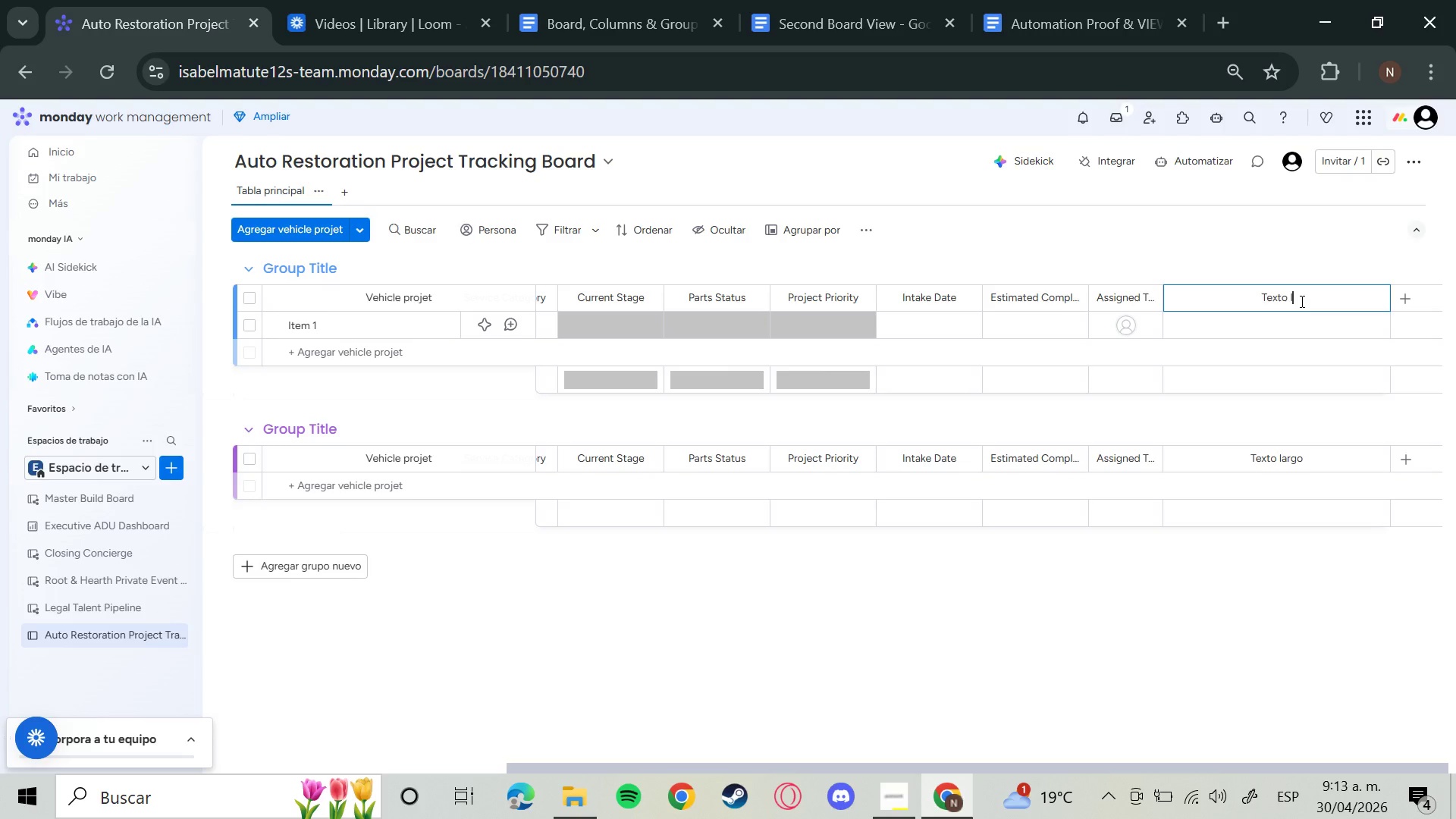 
key(Backspace)
 